 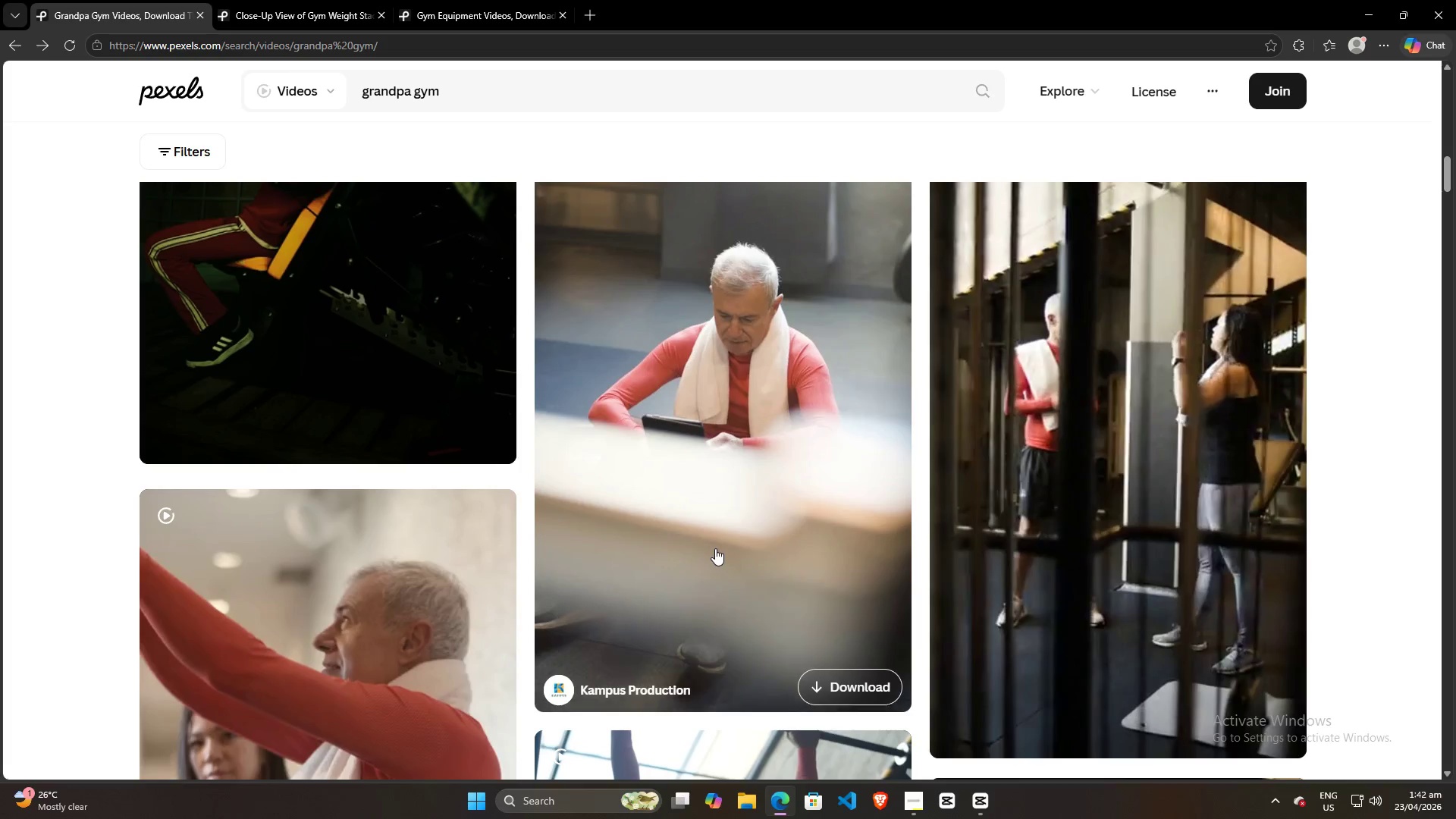 
double_click([315, 0])
 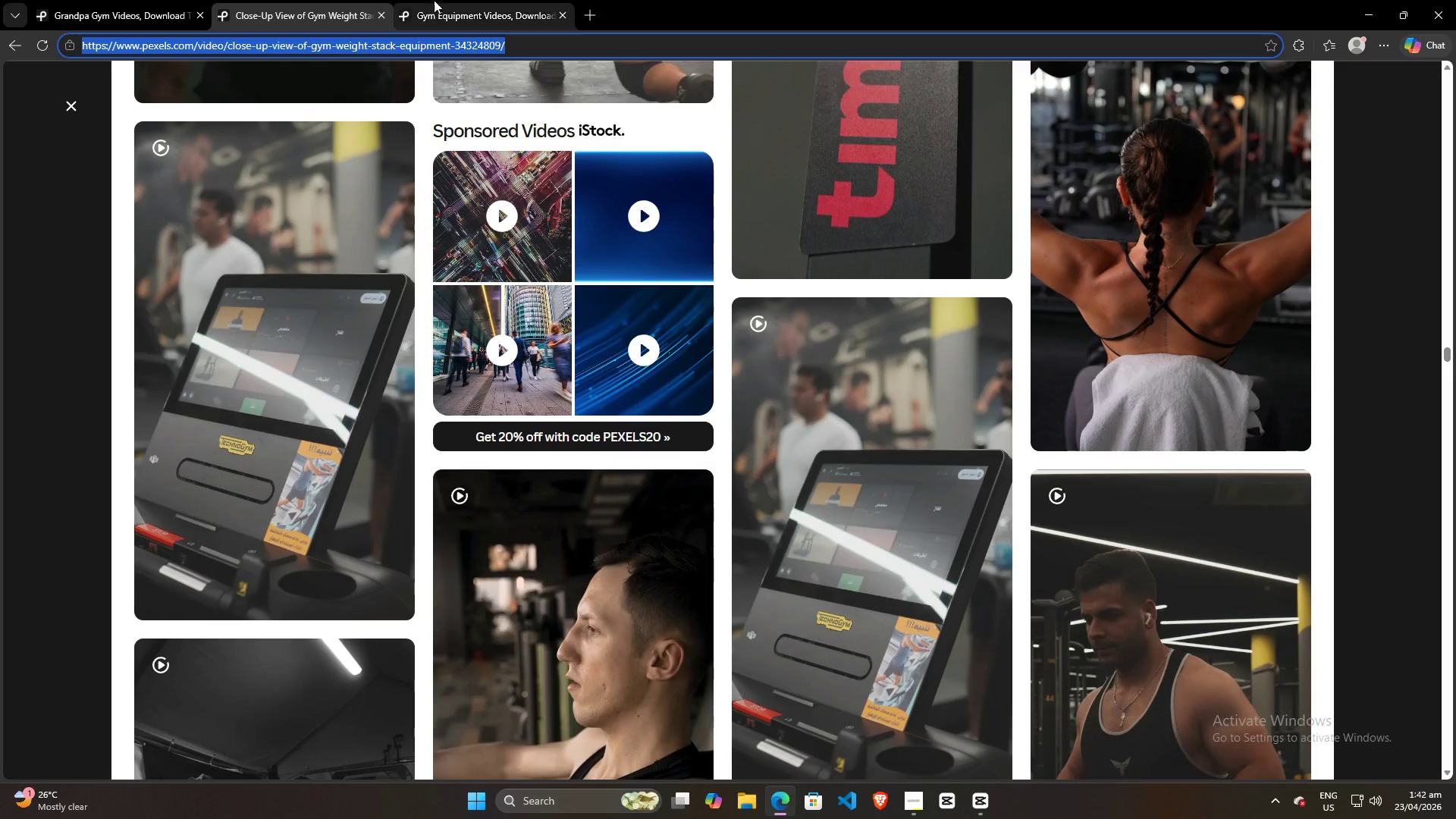 
triple_click([452, 0])
 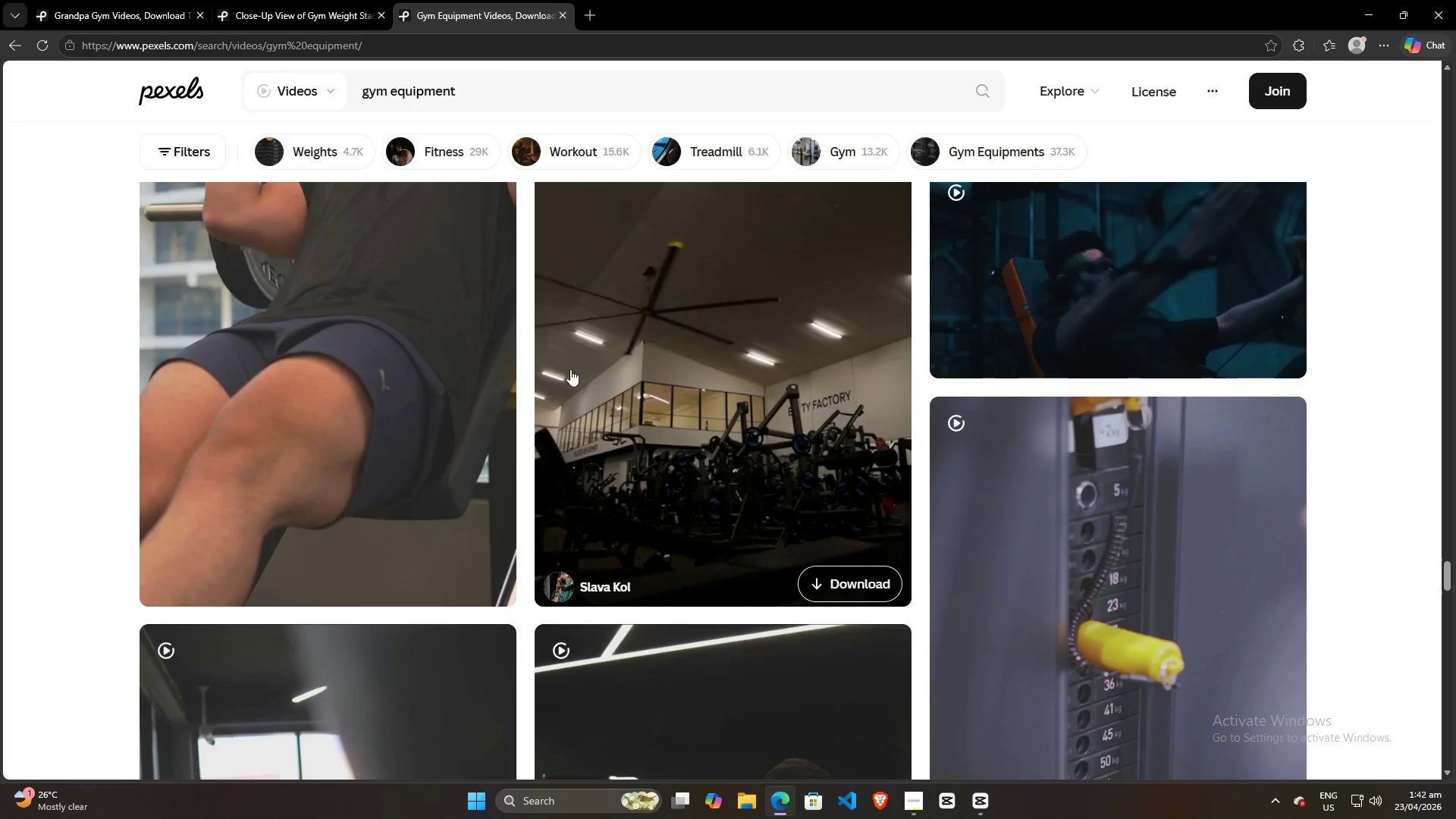 
scroll: coordinate [834, 508], scroll_direction: down, amount: 30.0
 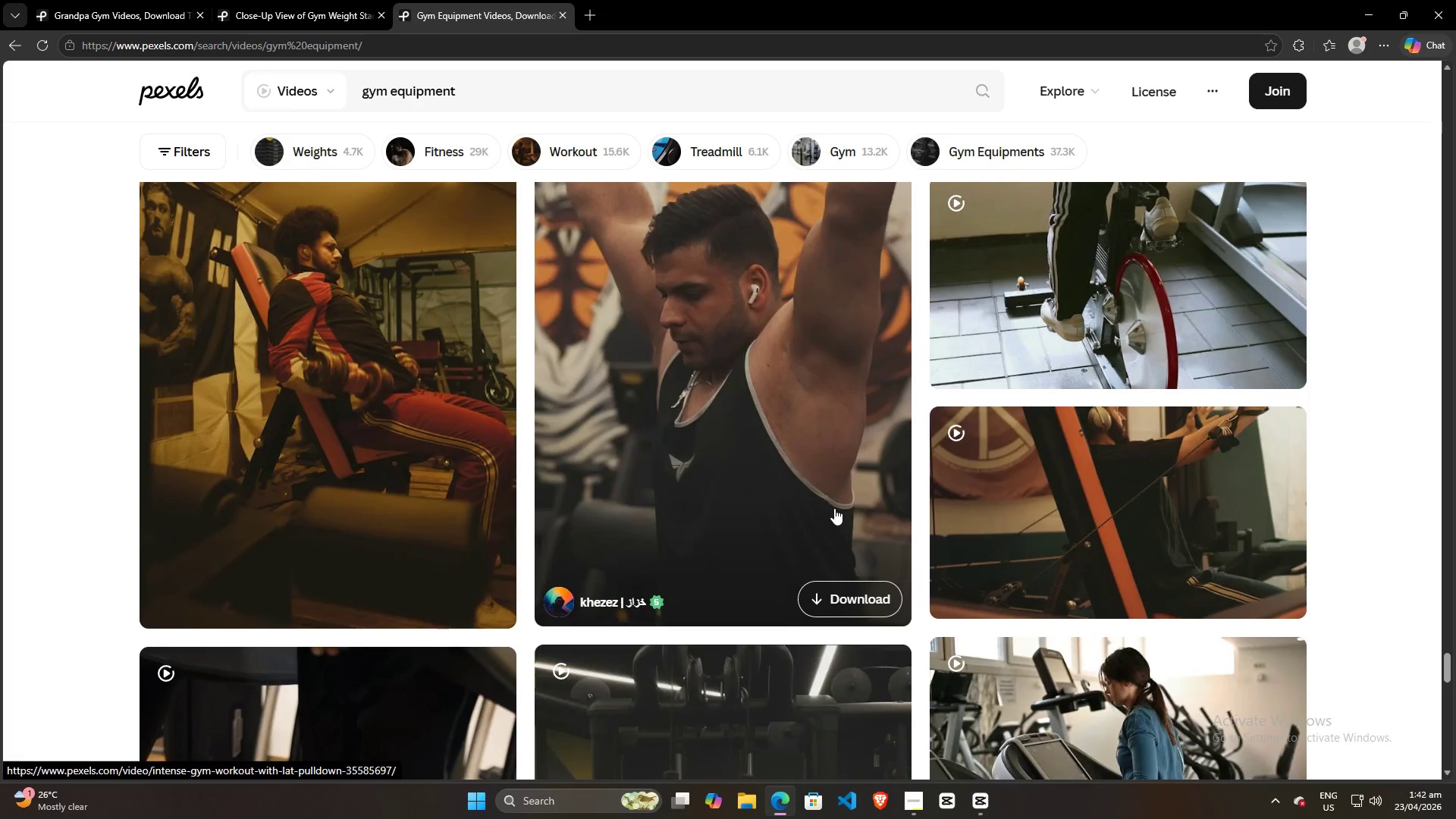 
scroll: coordinate [805, 496], scroll_direction: up, amount: 4.0
 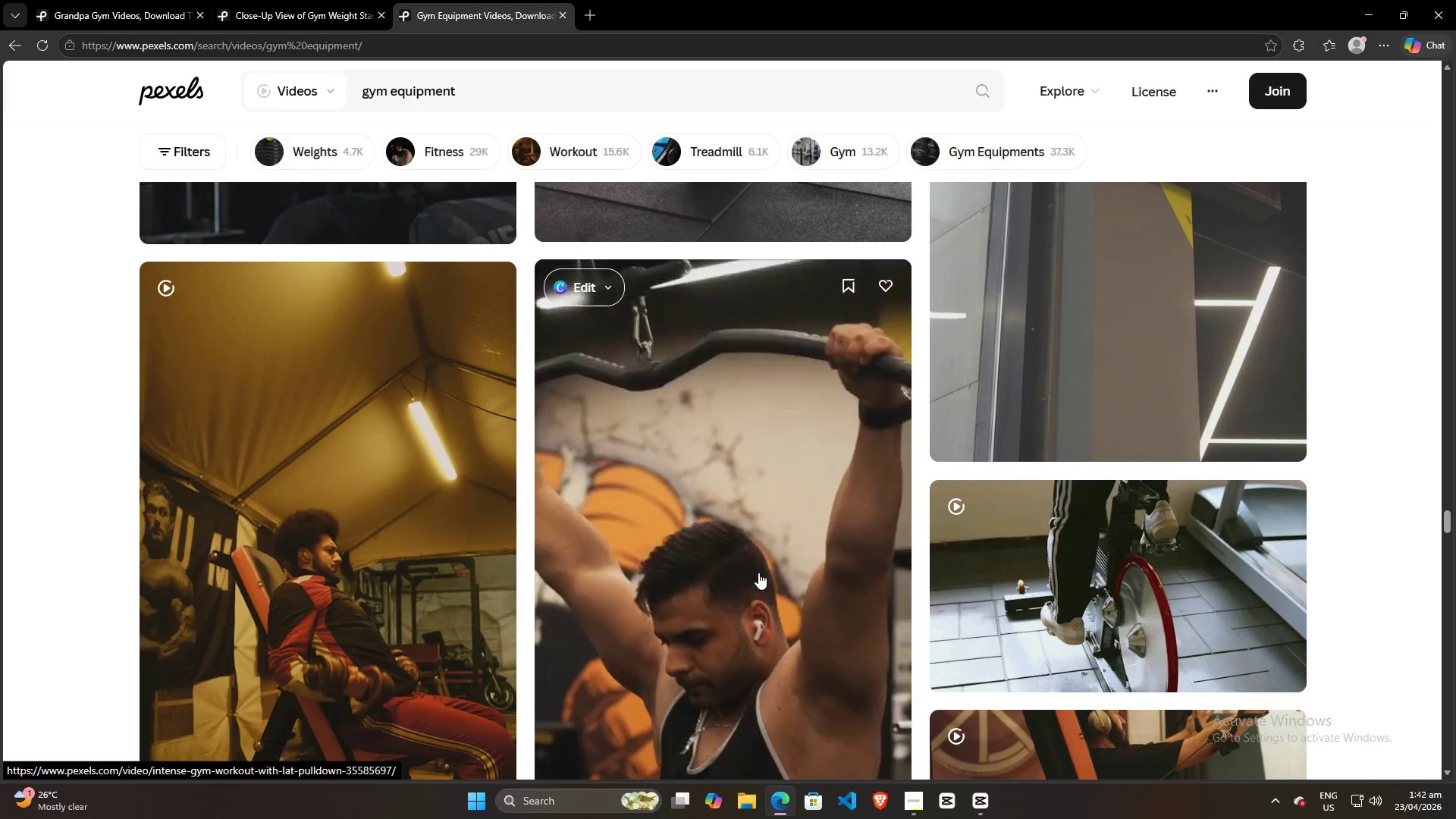 
double_click([758, 573])
 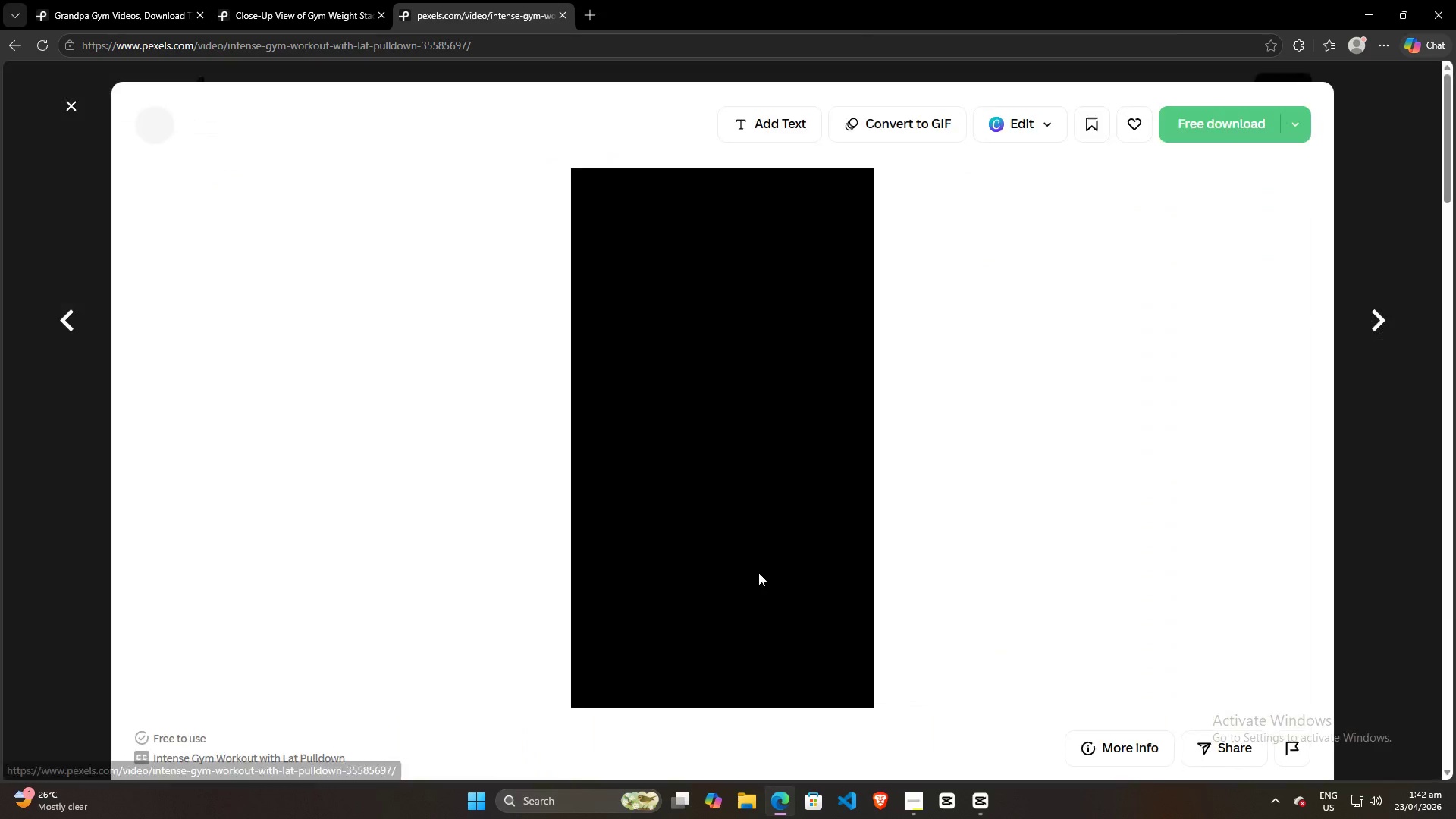 
scroll: coordinate [758, 545], scroll_direction: down, amount: 75.0
 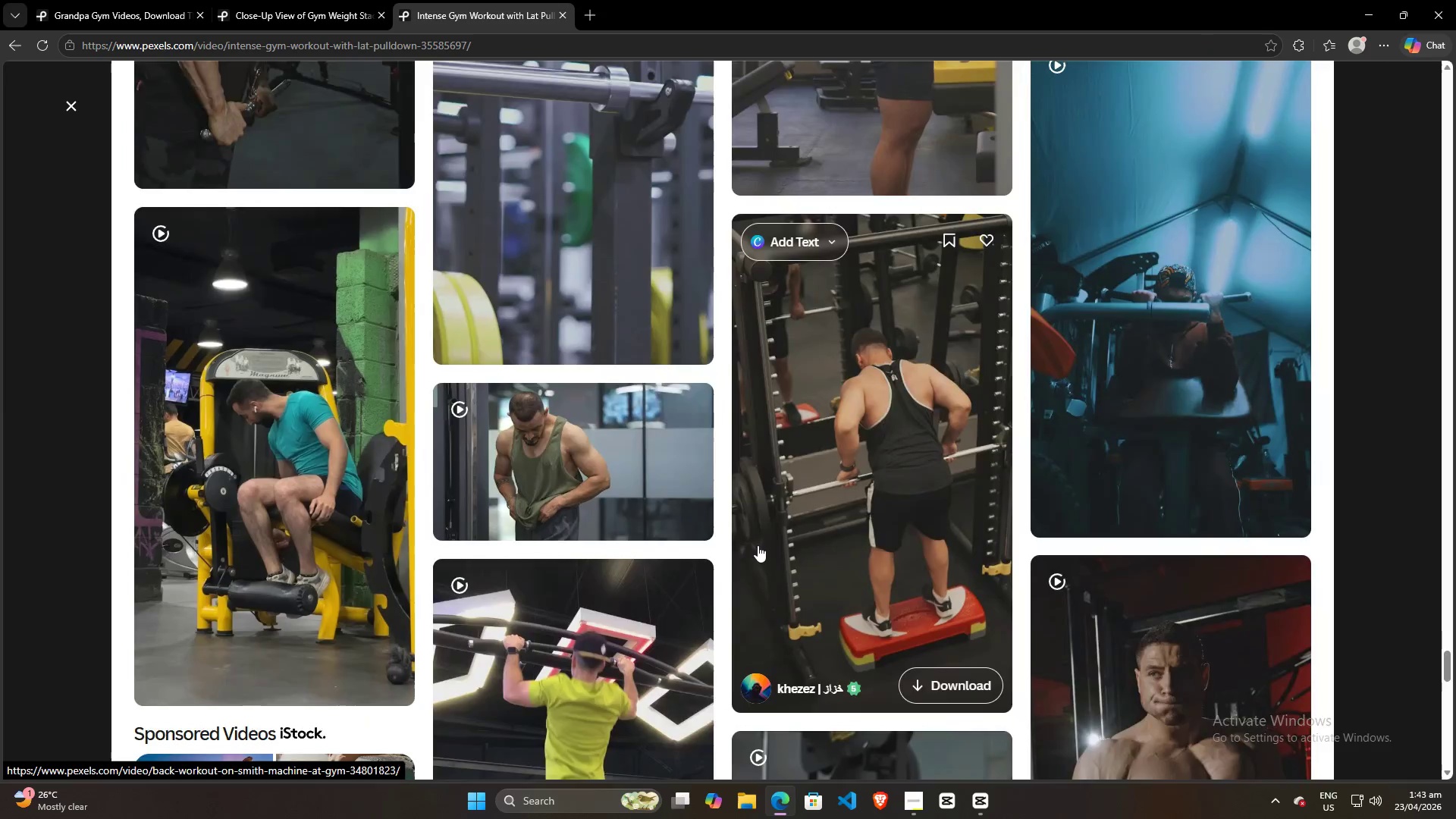 
scroll: coordinate [767, 557], scroll_direction: up, amount: 29.0
 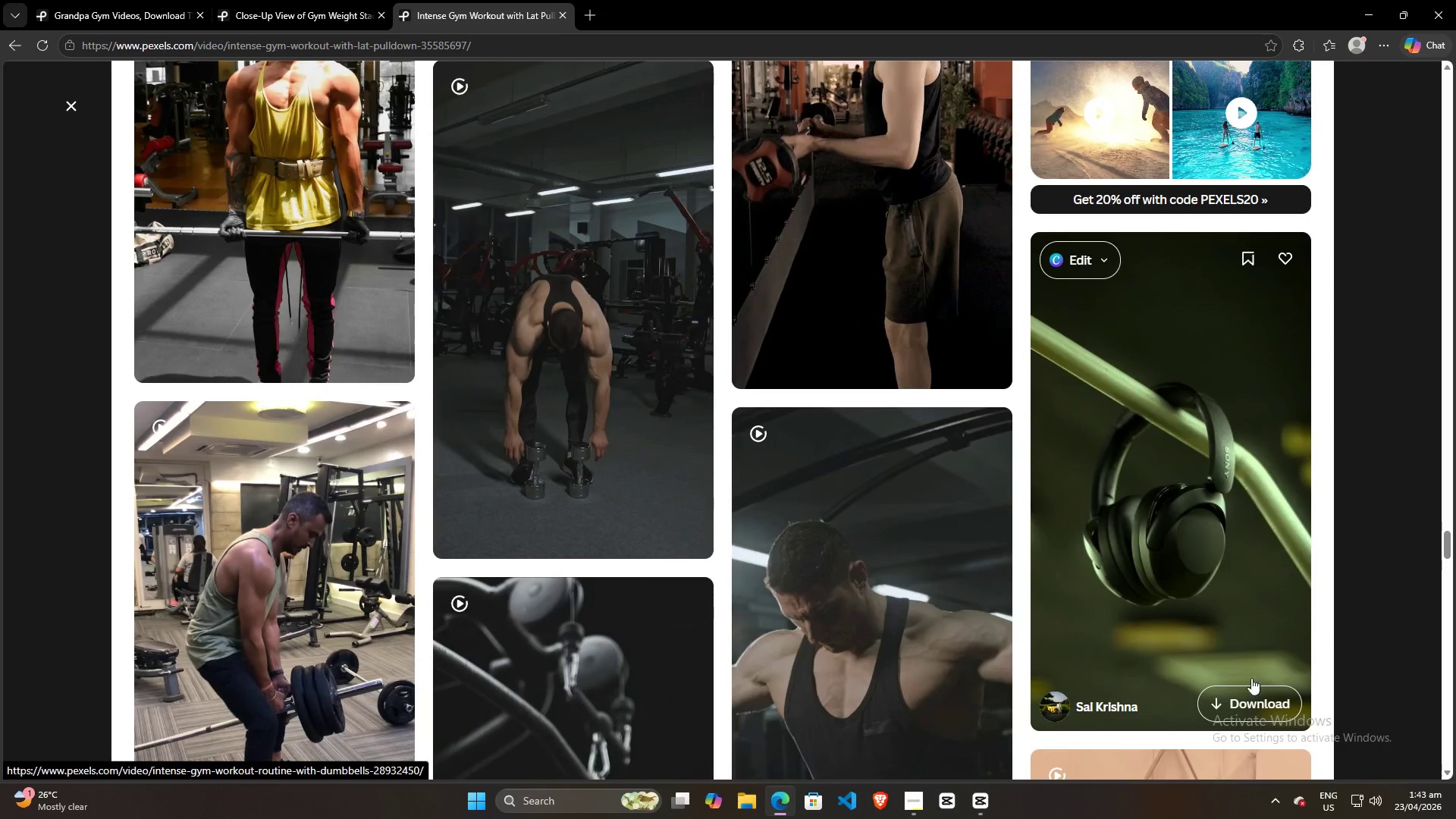 
left_click([1254, 695])
 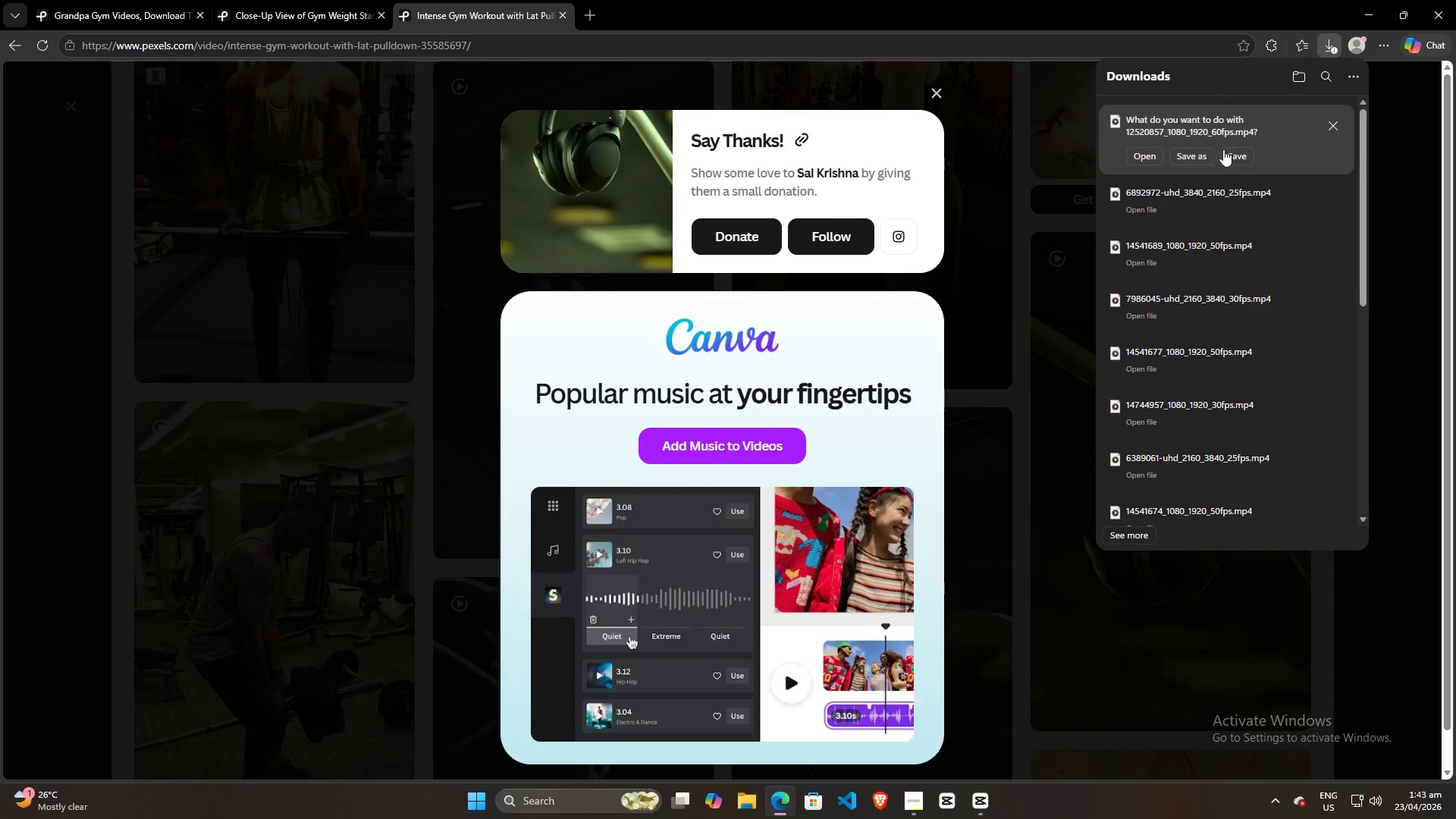 
double_click([1240, 157])
 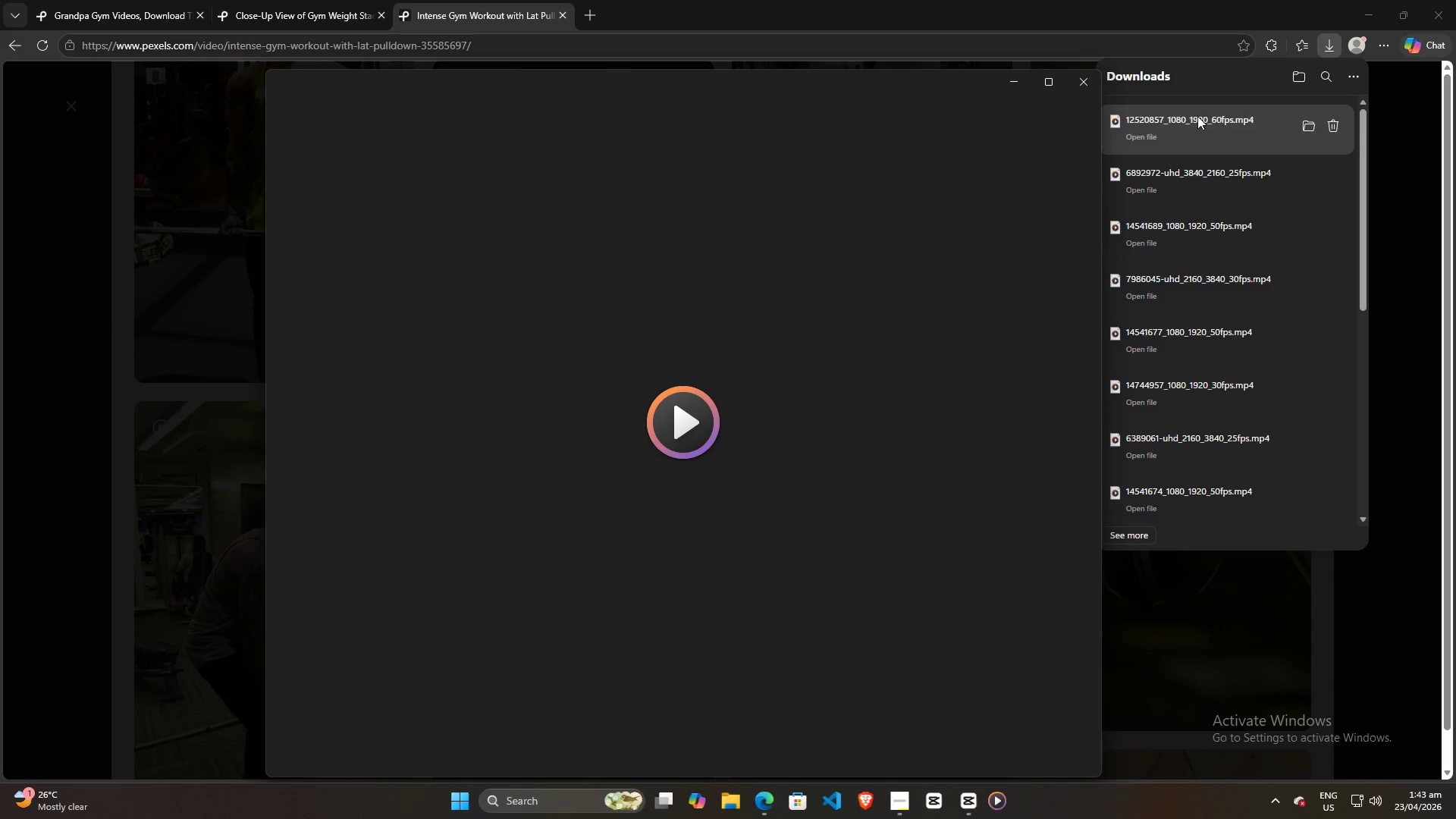 
left_click([1080, 77])
 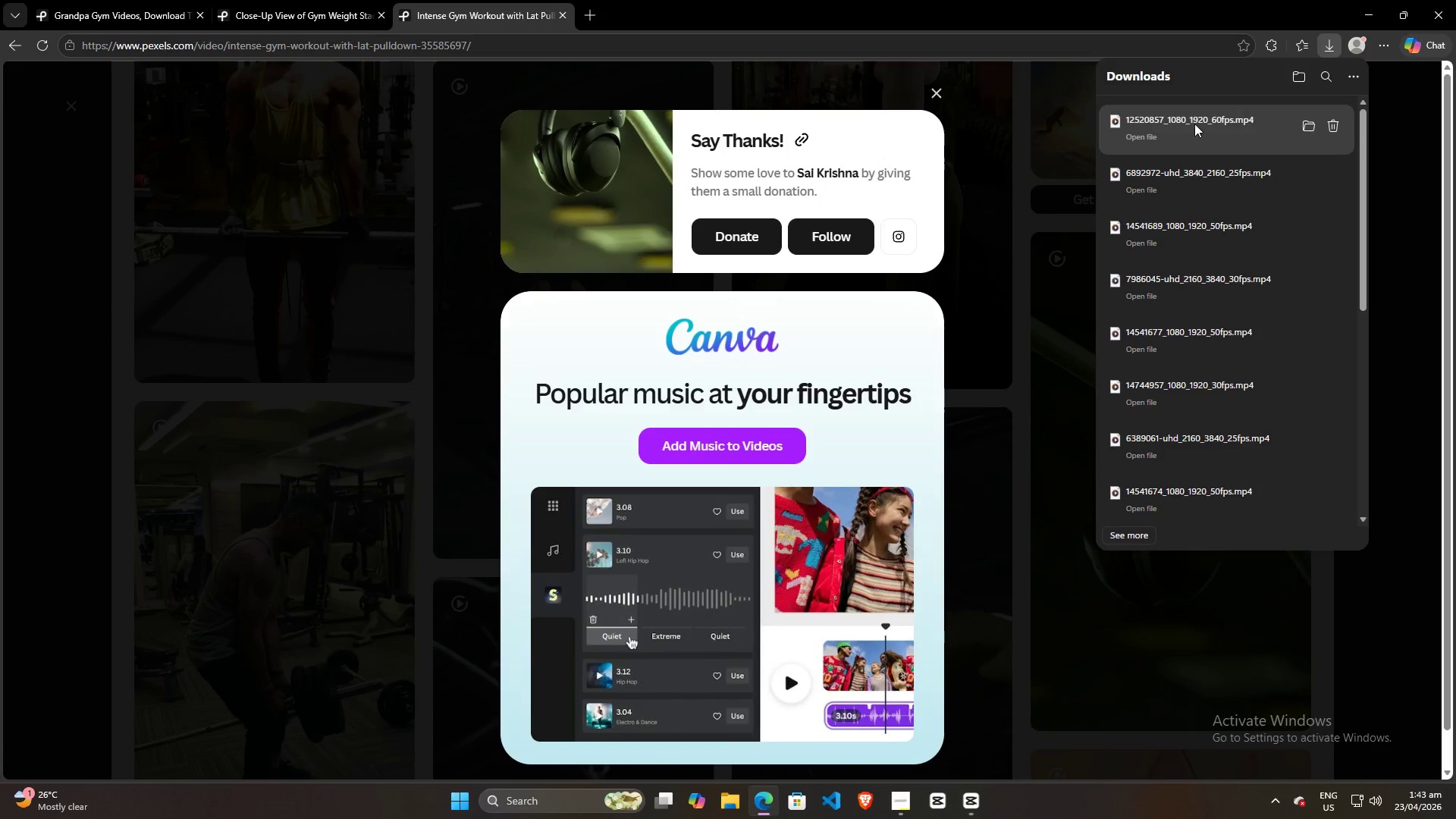 
left_click_drag(start_coordinate=[1194, 124], to_coordinate=[373, 294])
 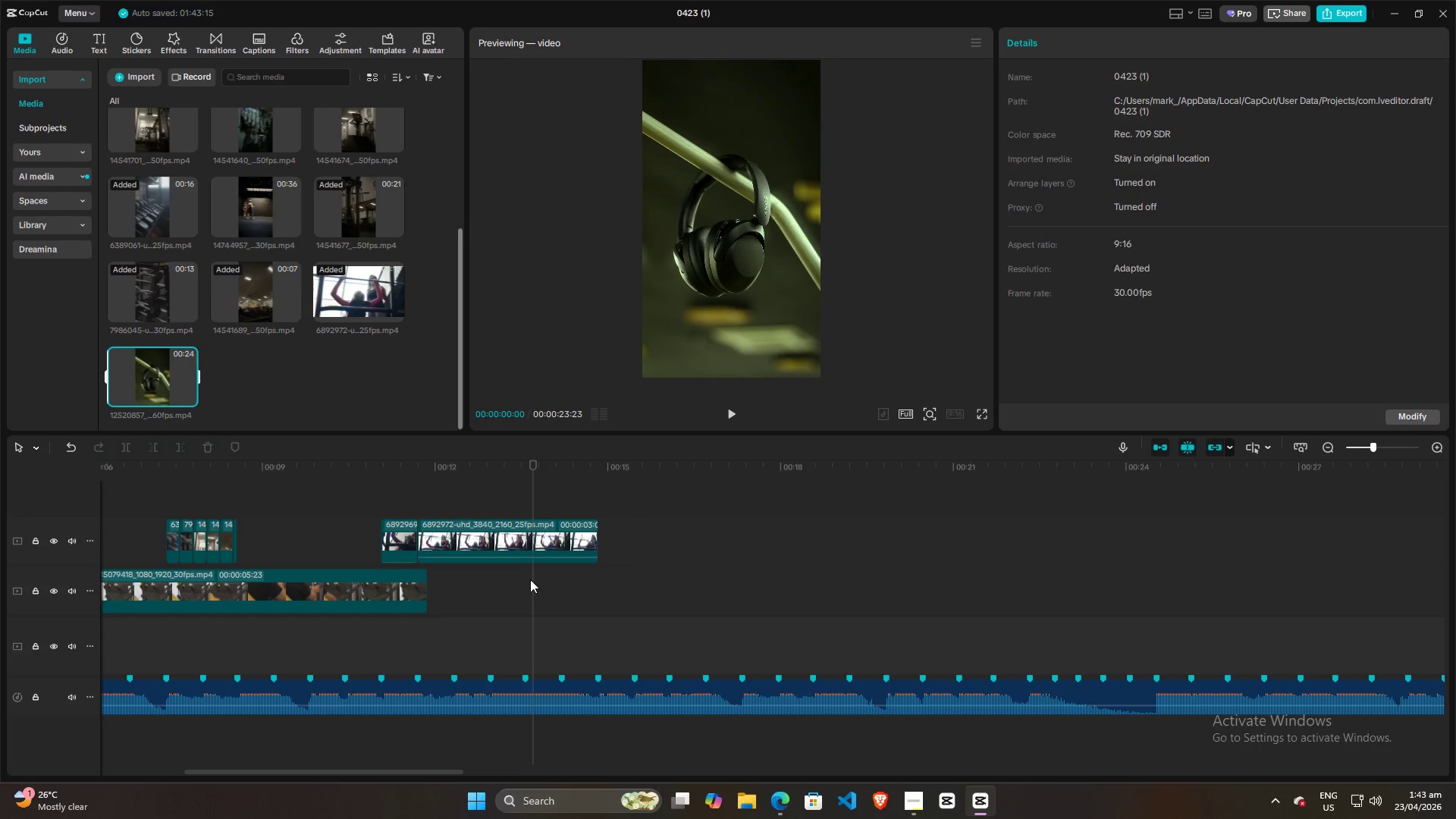 
left_click([530, 610])
 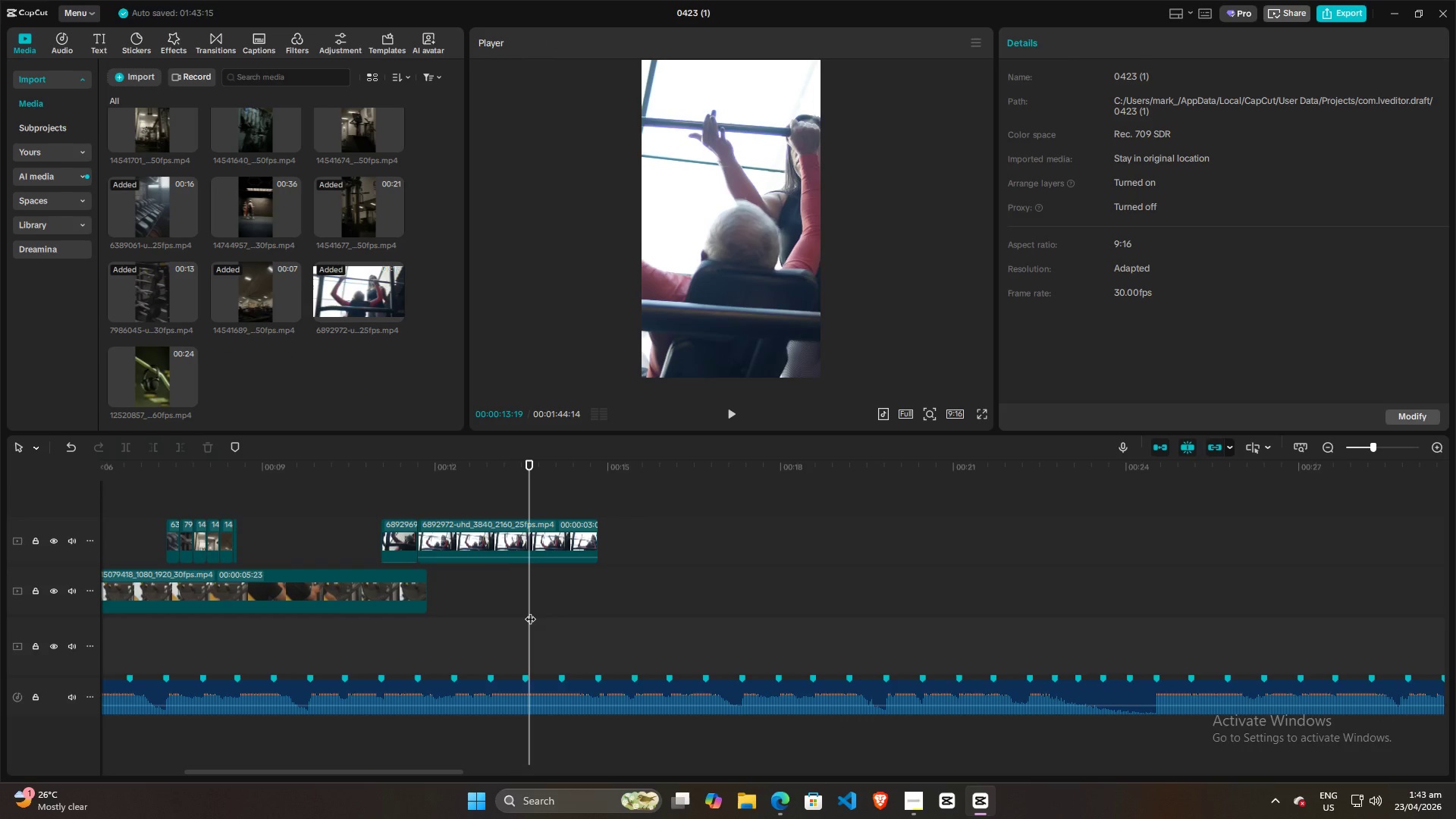 
key(Space)
 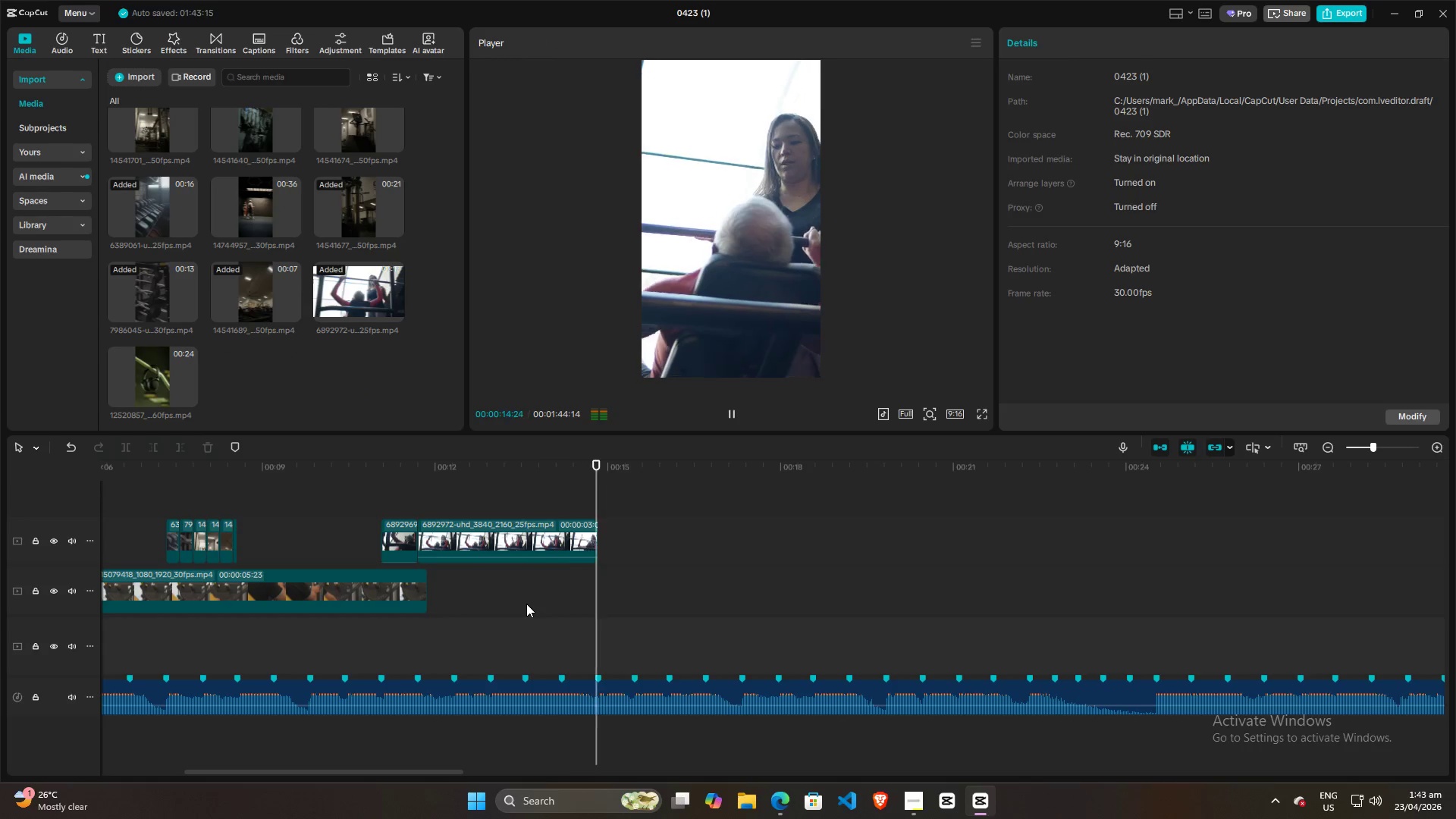 
left_click([432, 626])
 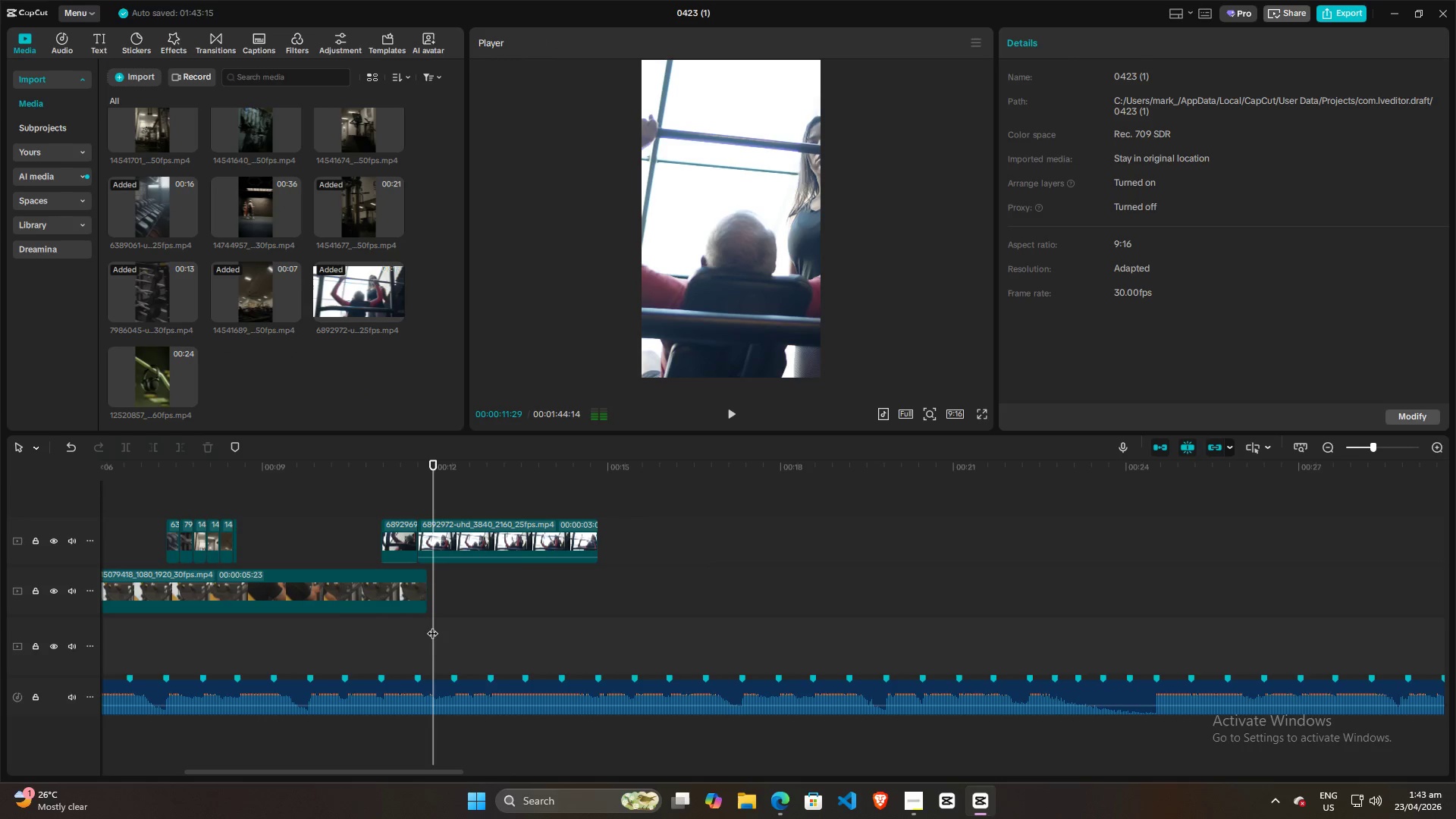 
key(Space)
 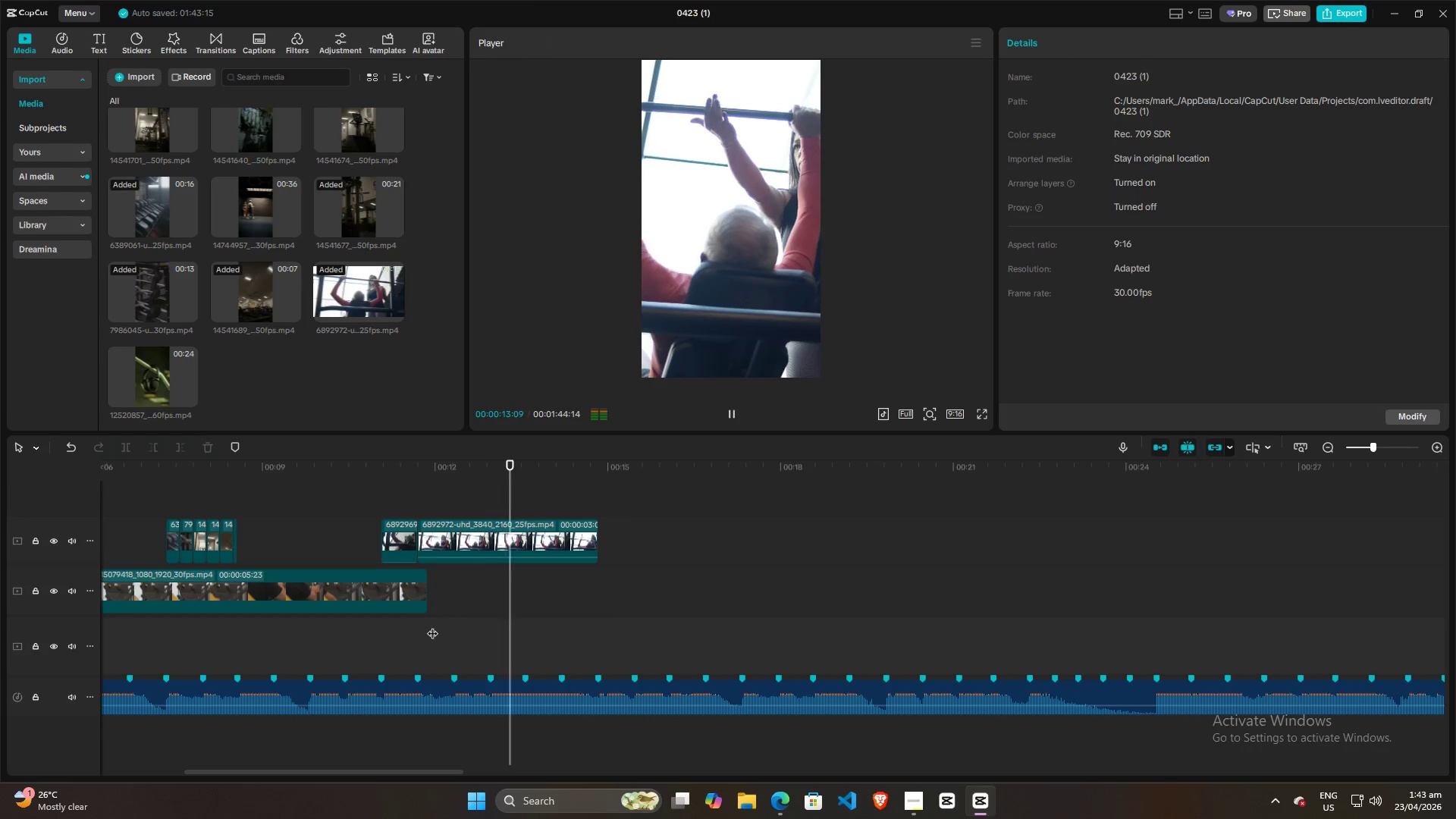 
key(Space)
 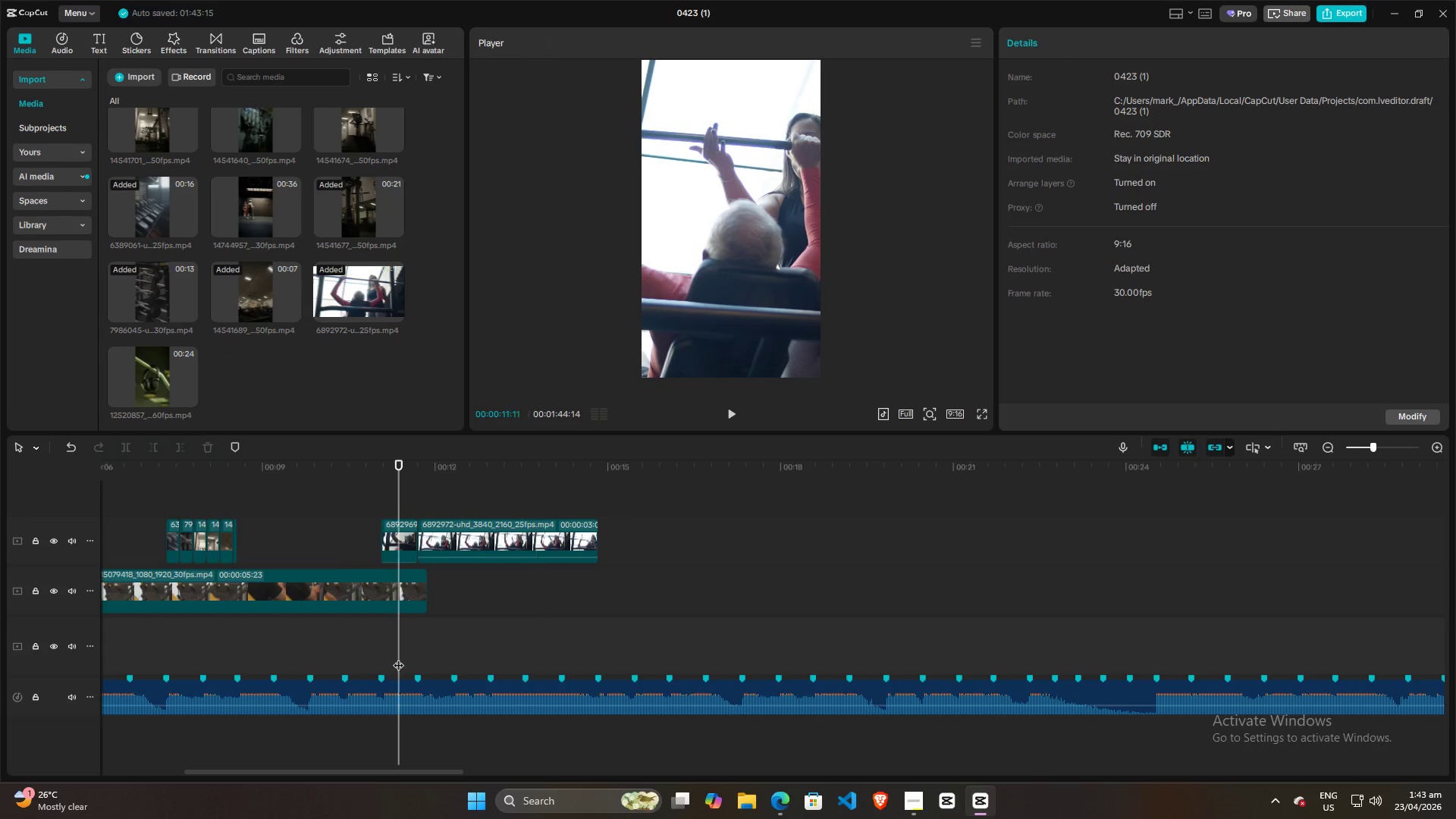 
double_click([375, 655])
 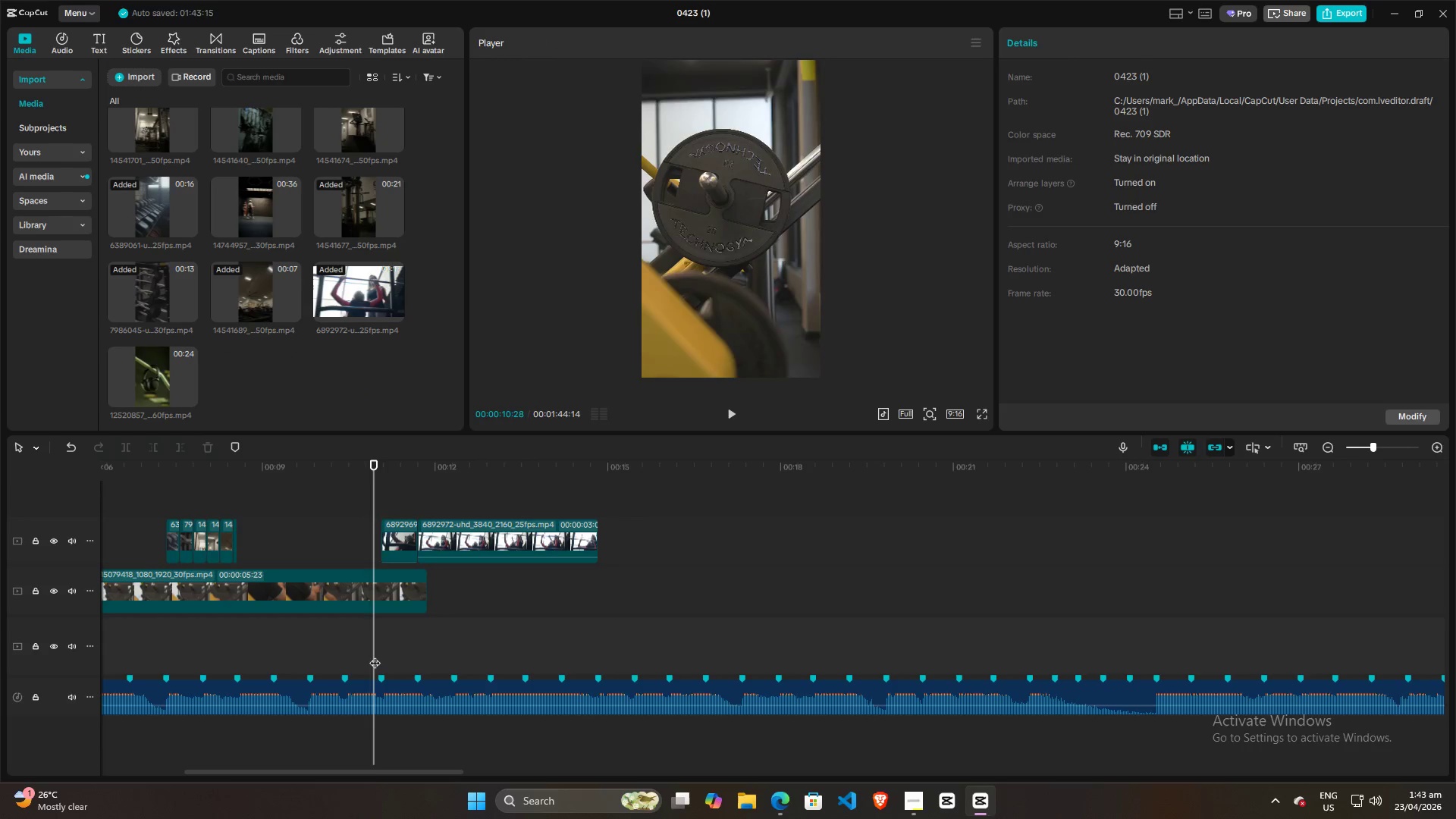 
key(Space)
 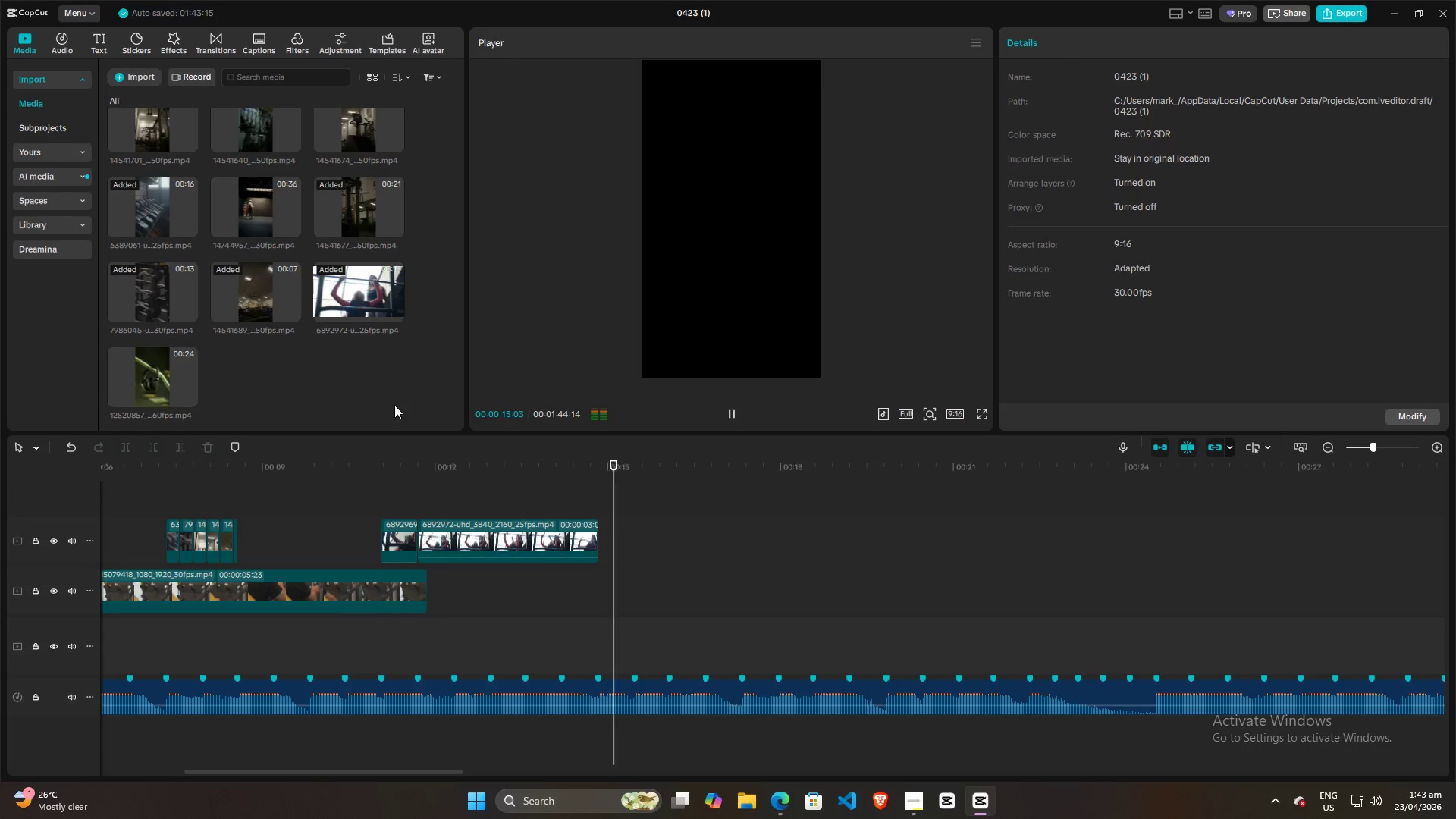 
wait(5.64)
 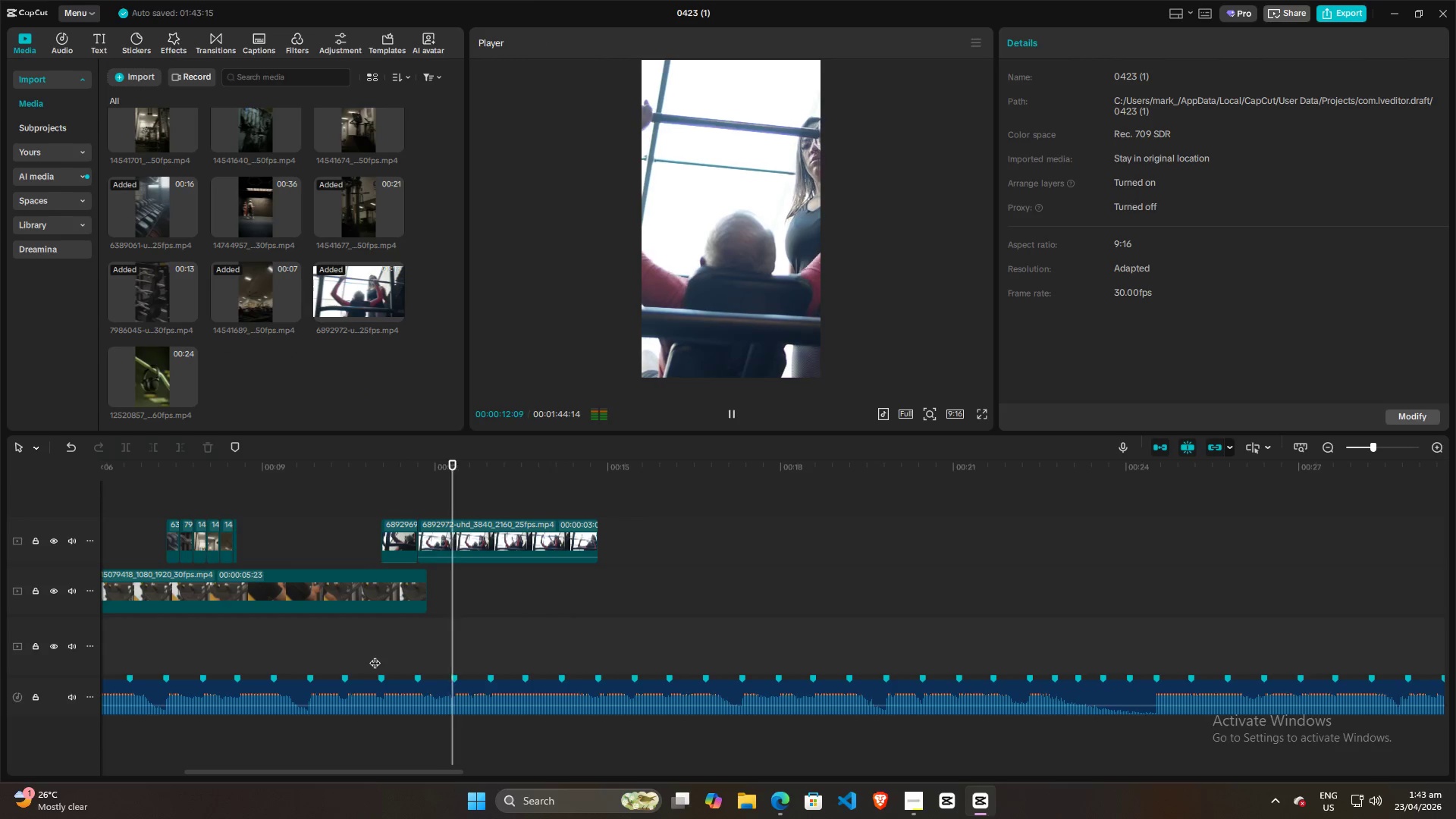 
key(Space)
 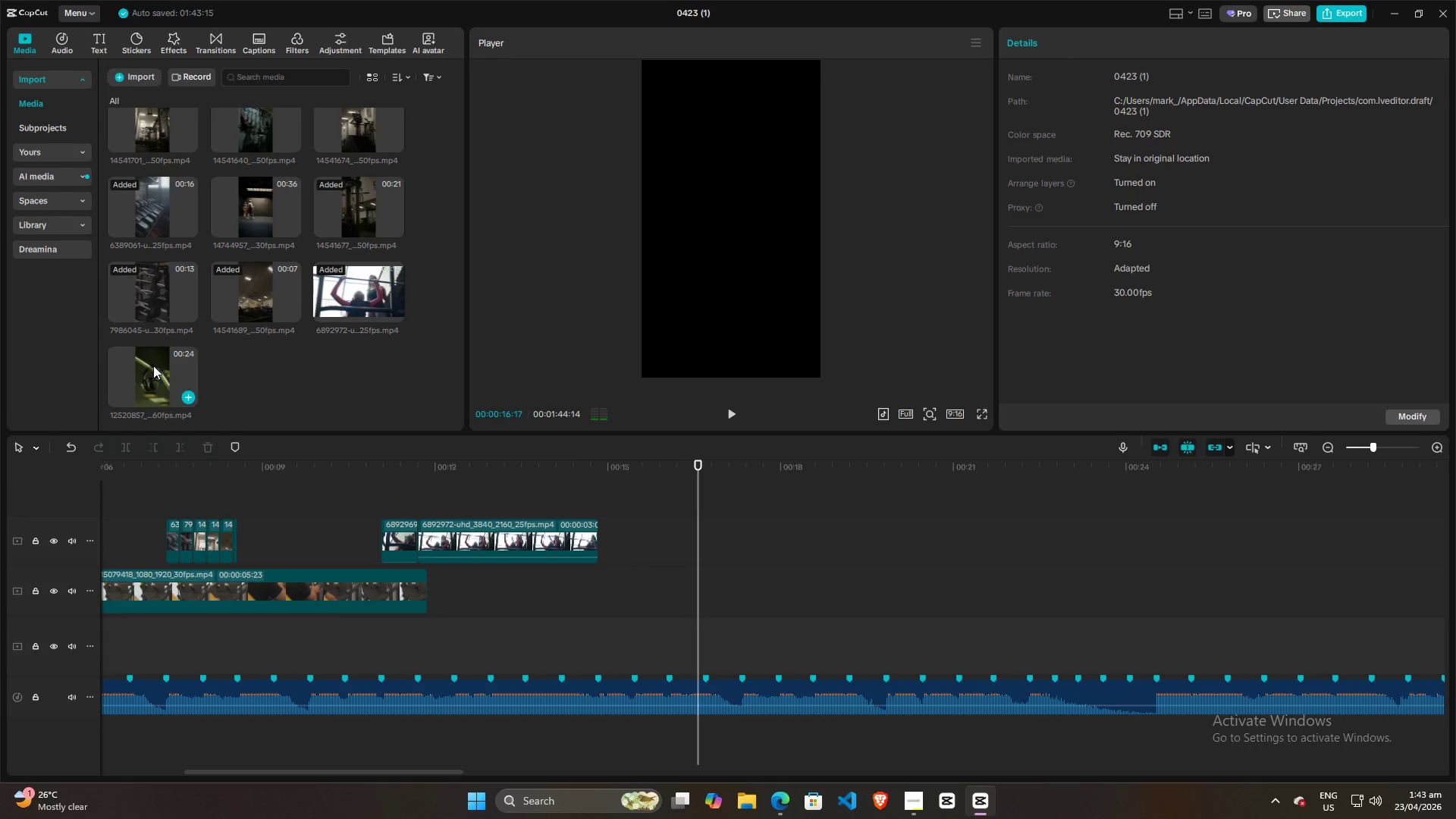 
left_click([145, 369])
 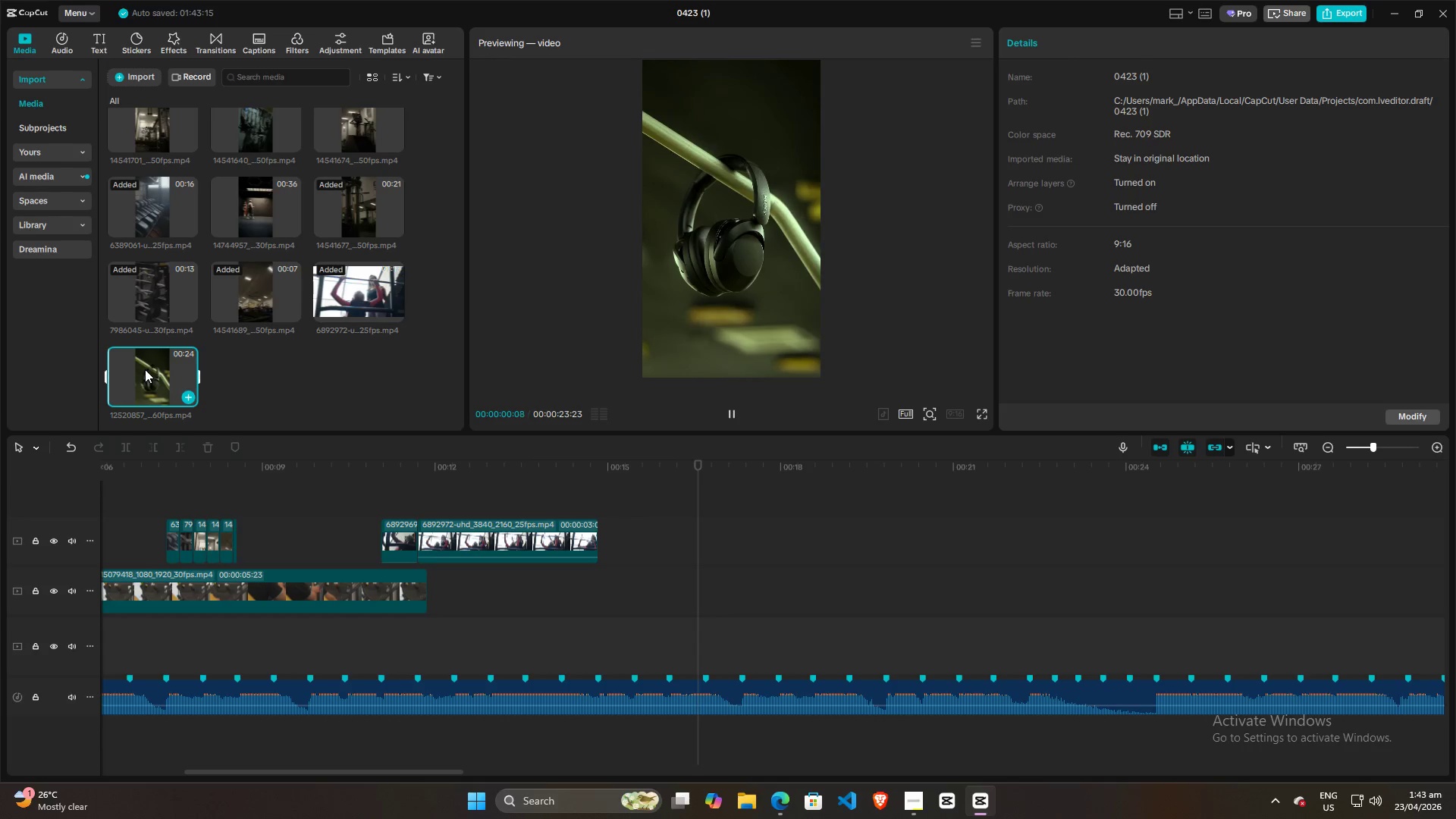 
left_click_drag(start_coordinate=[140, 368], to_coordinate=[598, 590])
 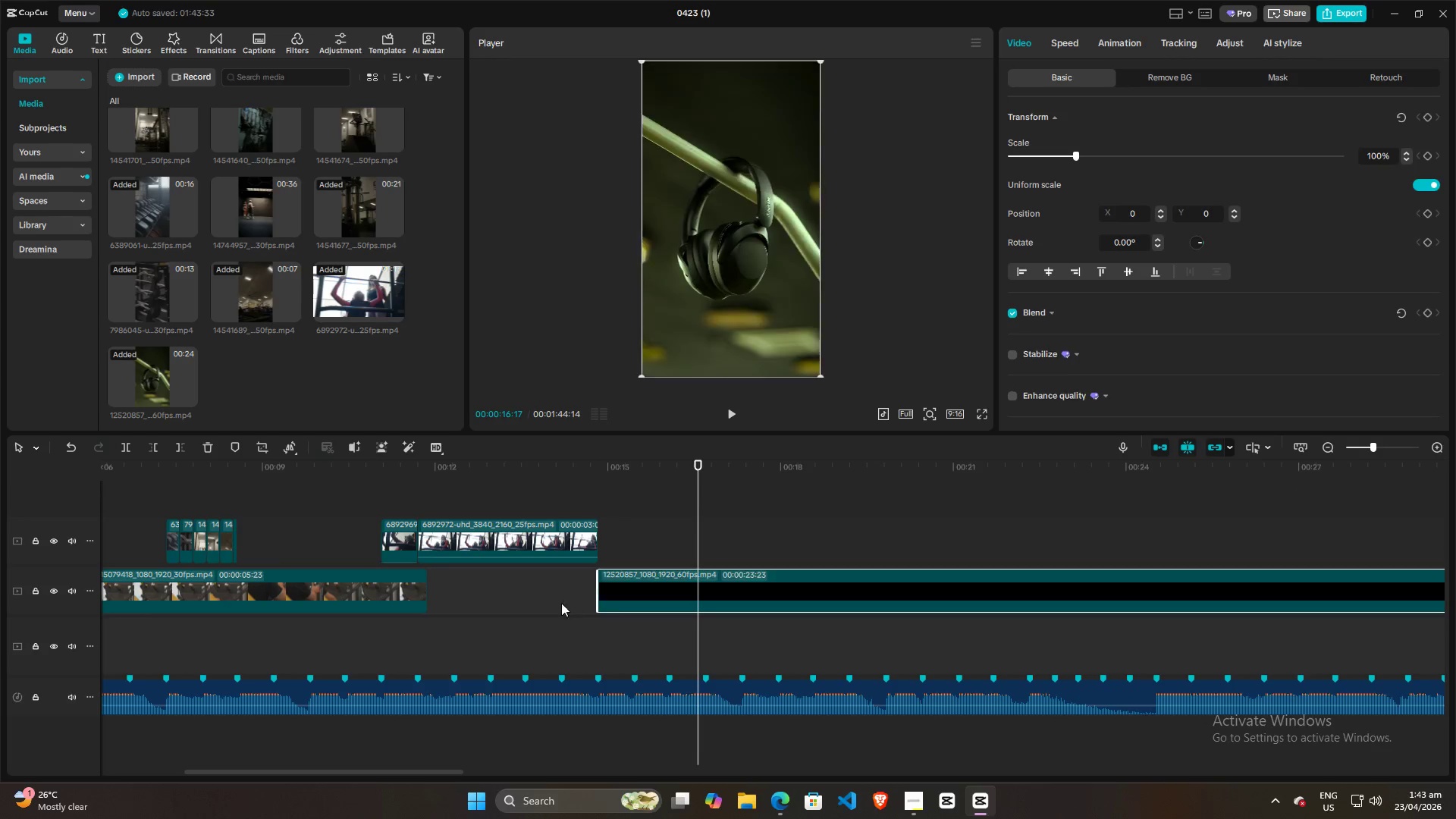 
left_click([551, 602])
 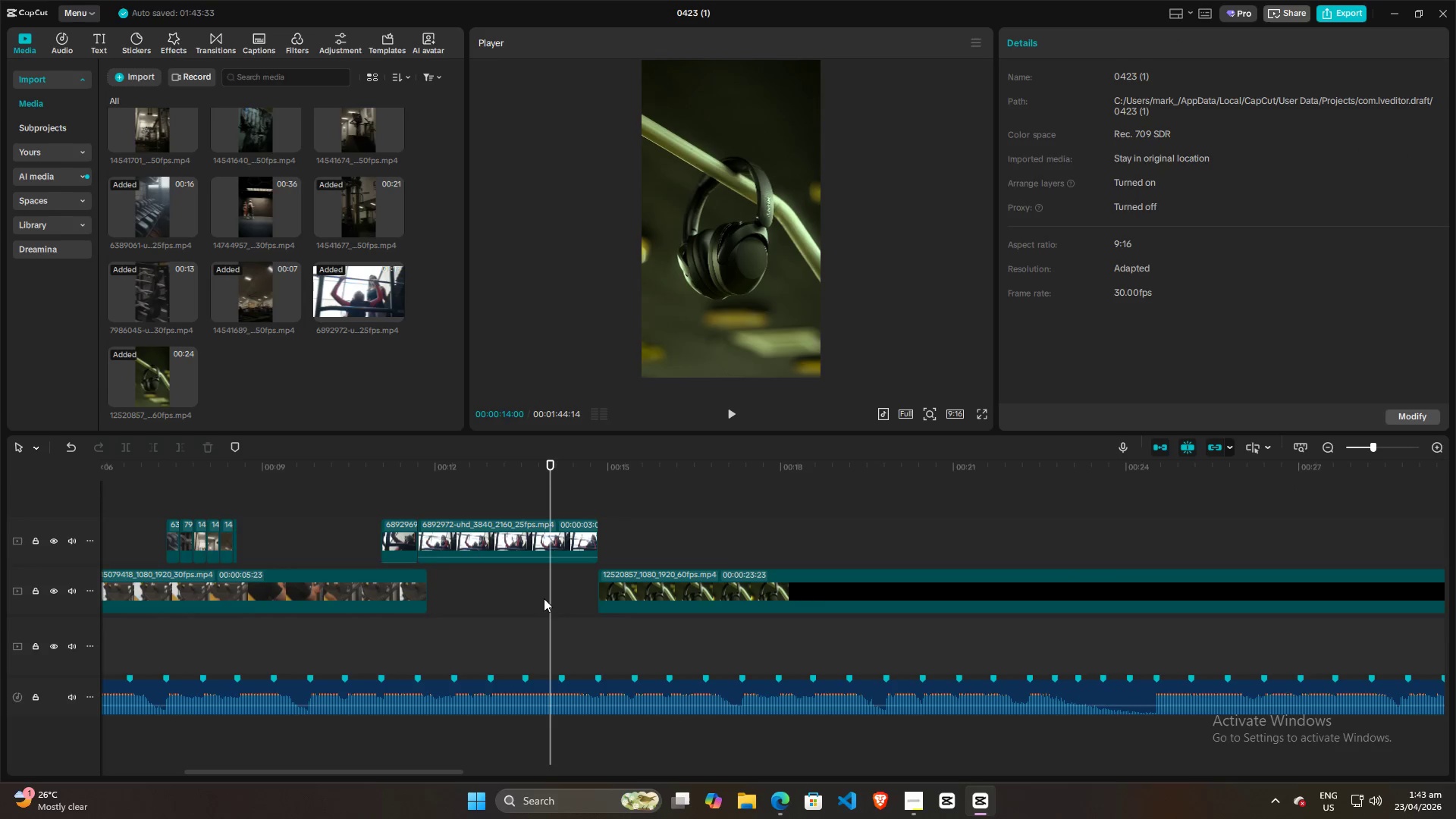 
left_click([540, 593])
 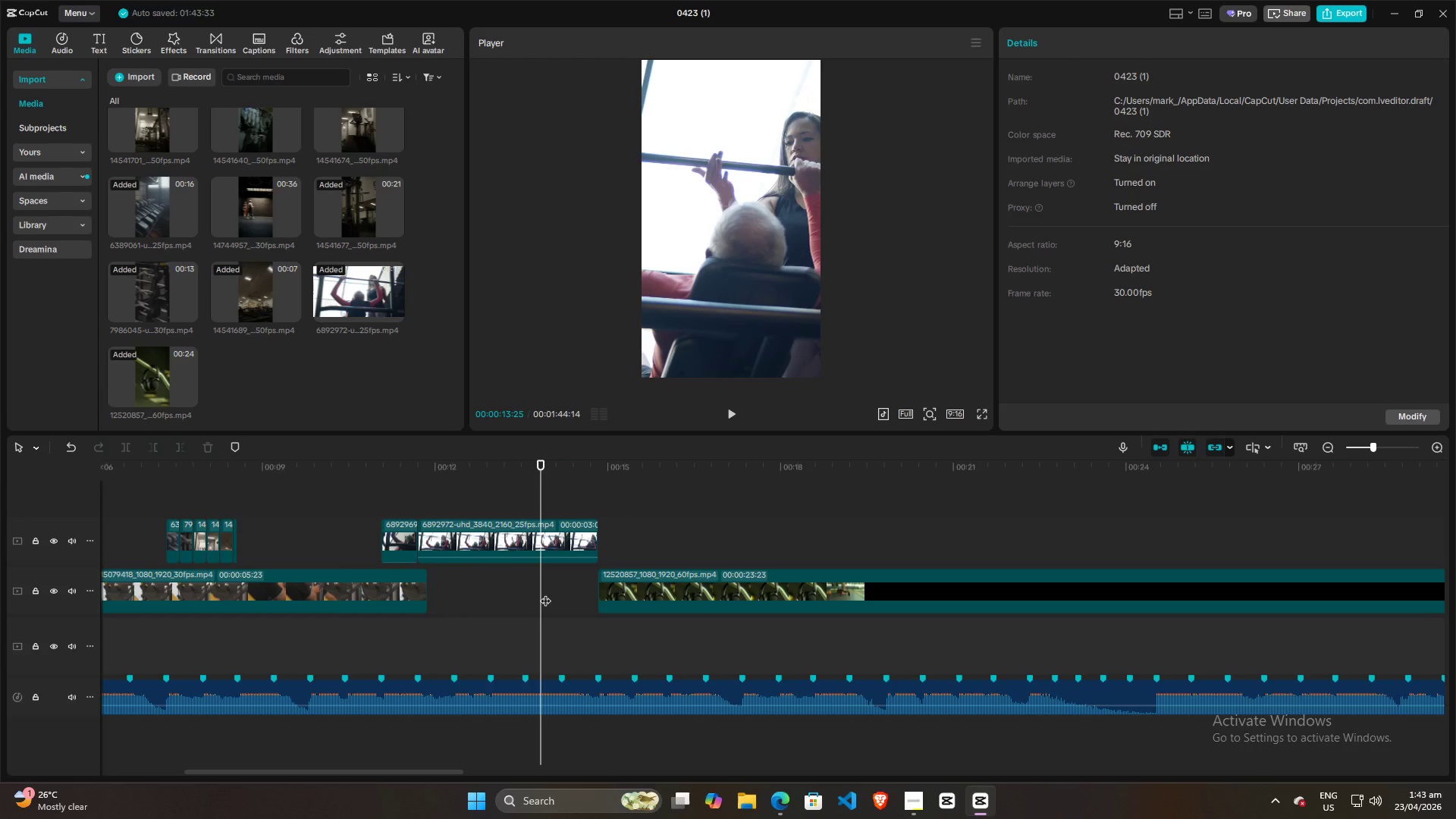 
key(Space)
 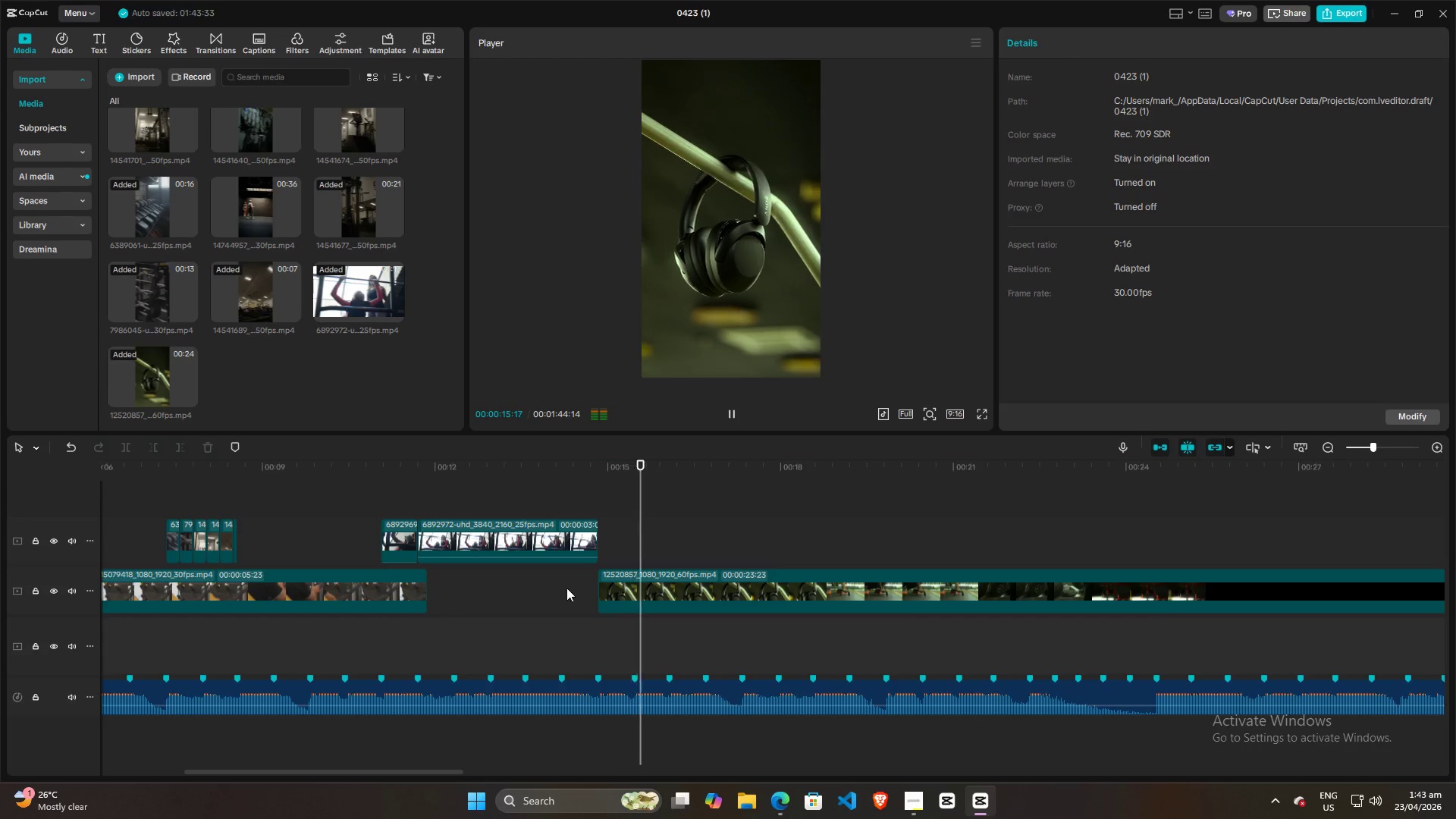 
key(Space)
 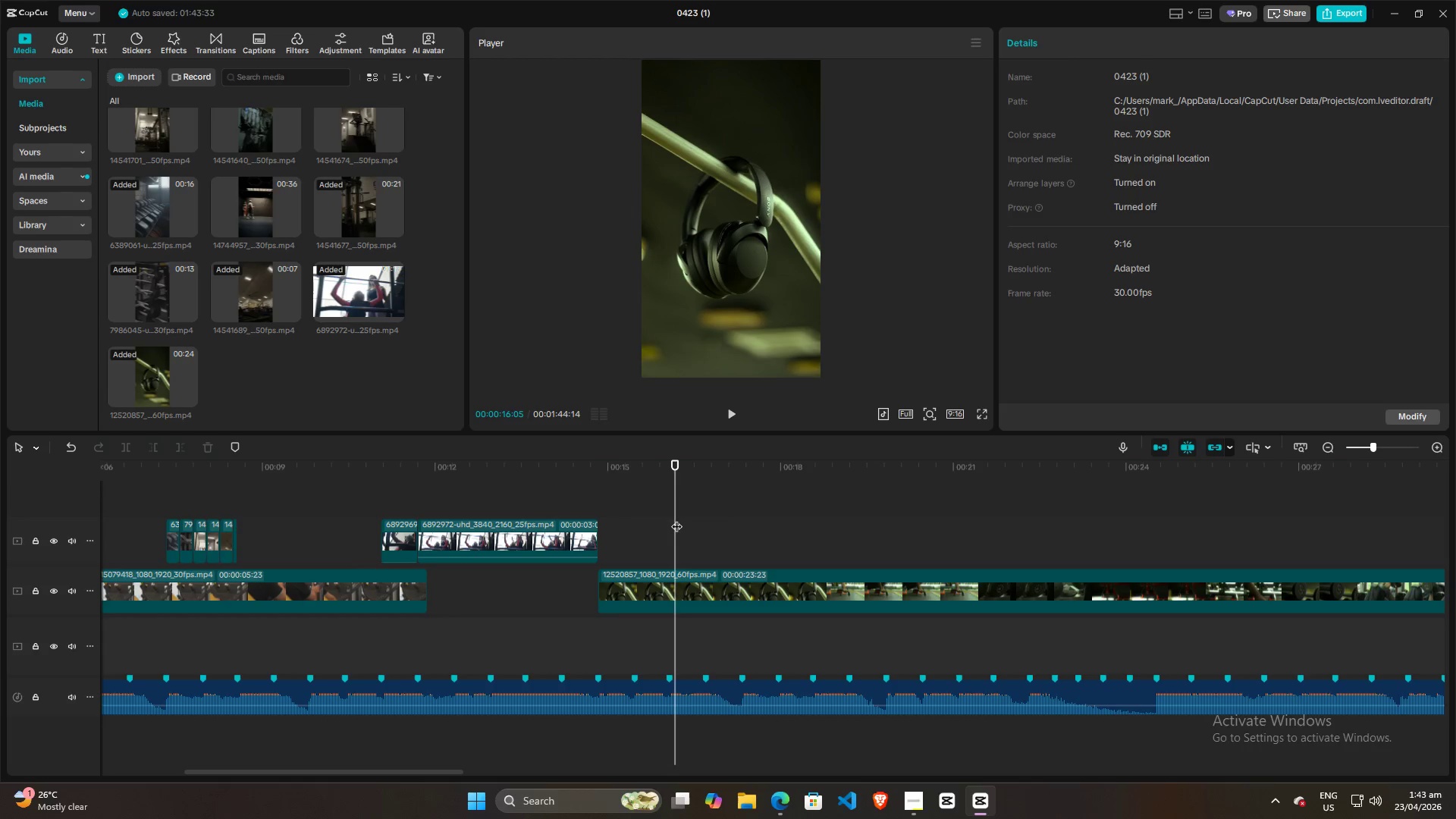 
left_click_drag(start_coordinate=[676, 519], to_coordinate=[667, 519])
 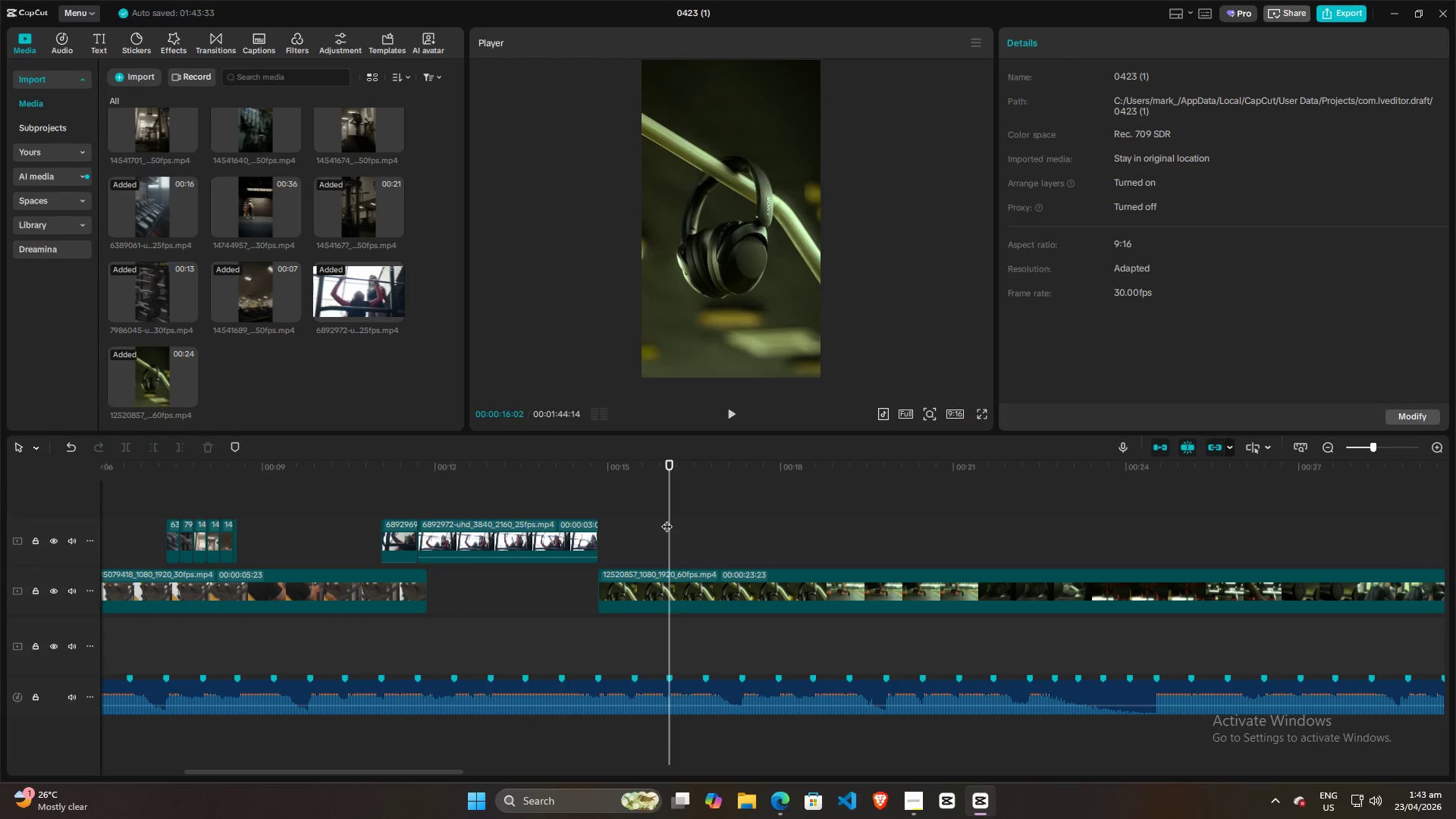 
key(Space)
 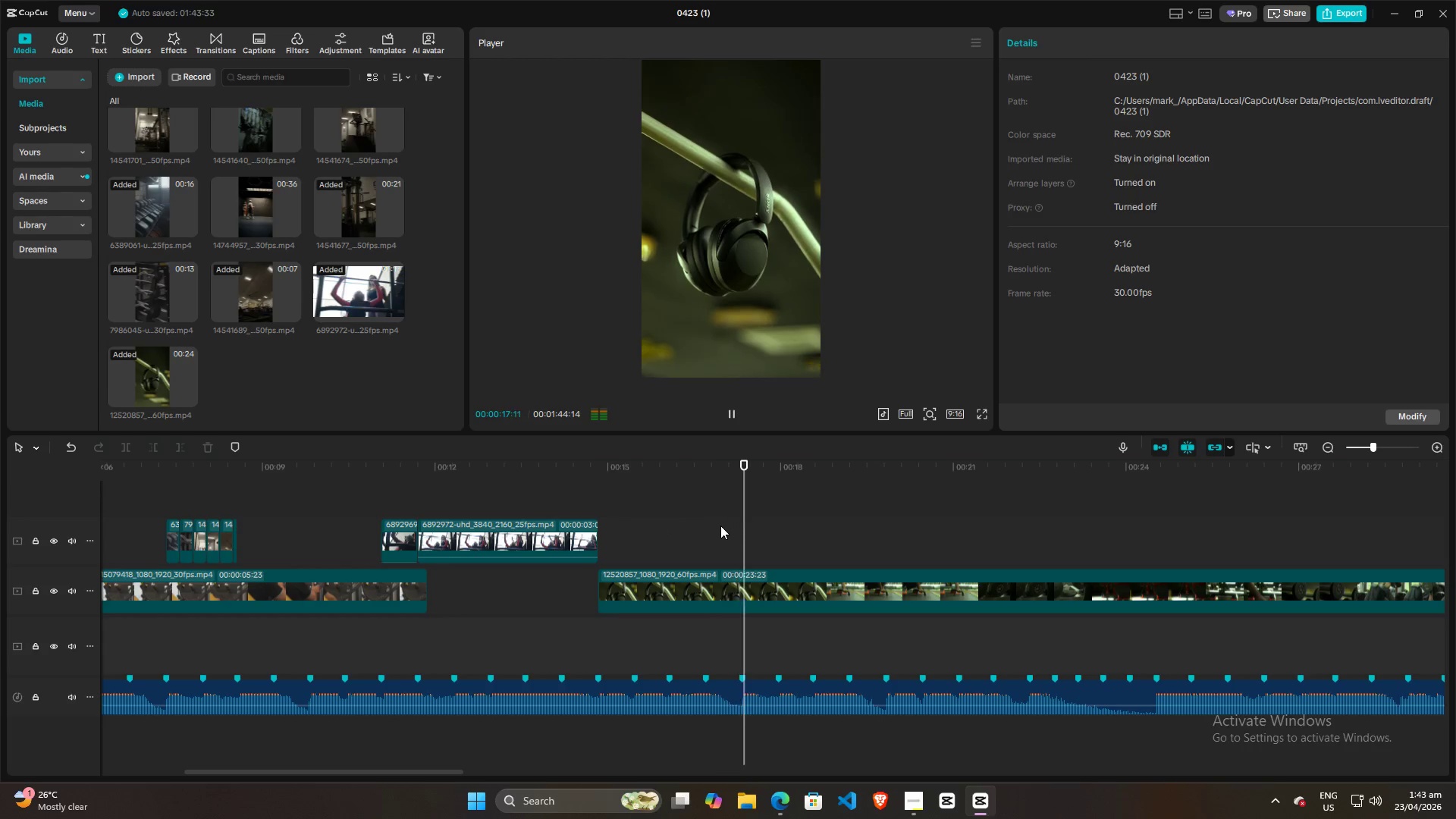 
key(Space)
 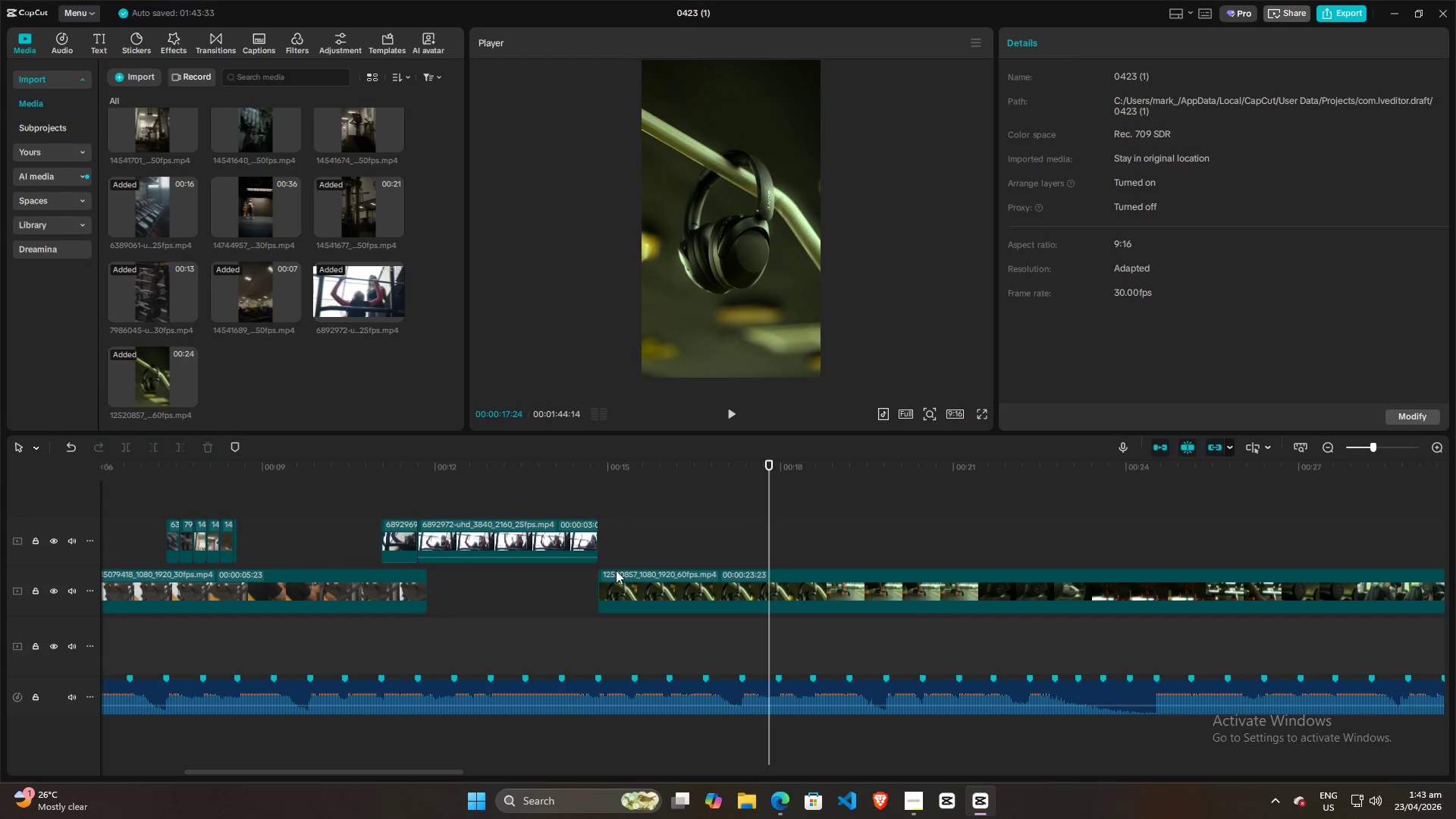 
left_click([577, 652])
 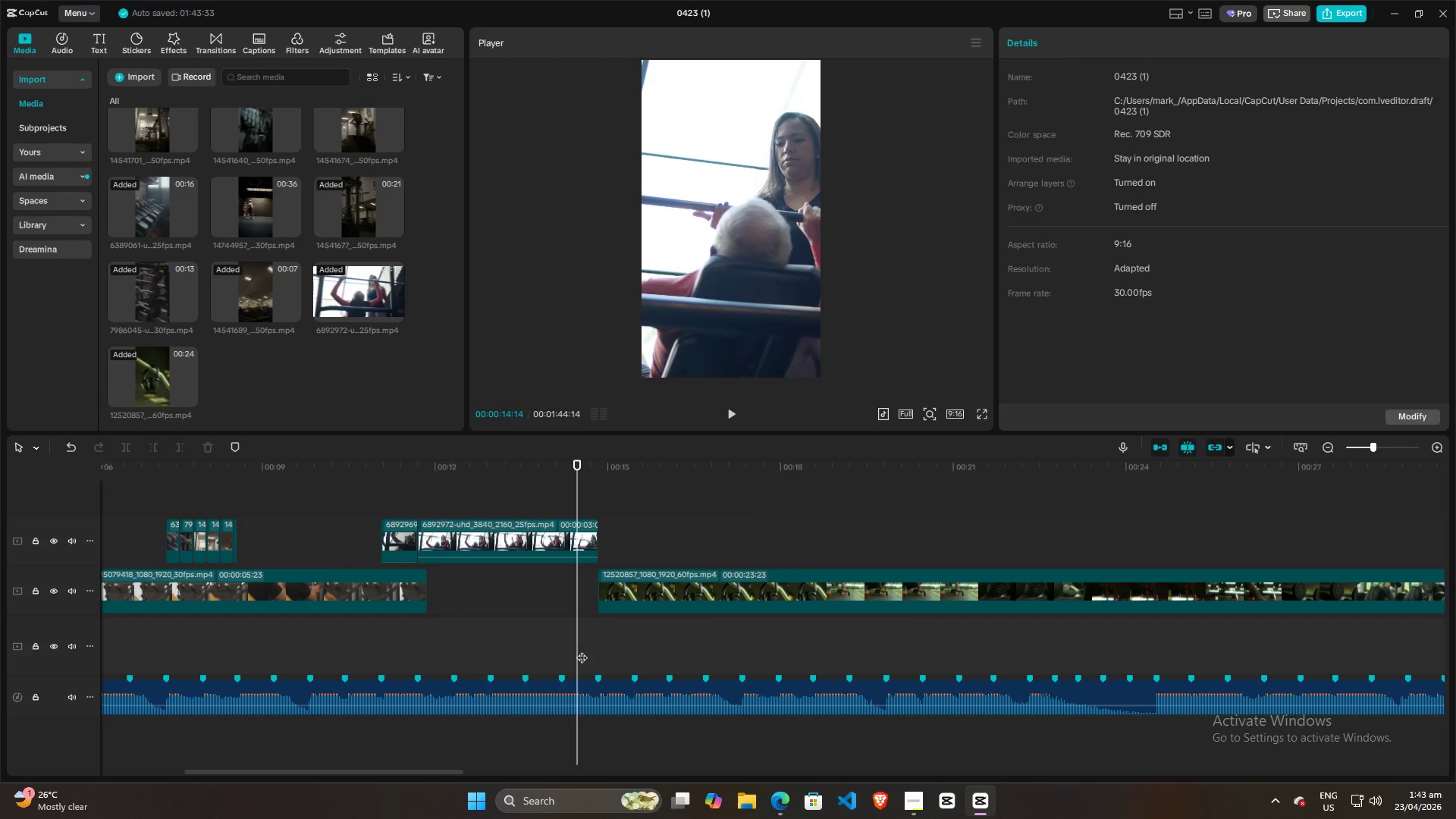 
key(Space)
 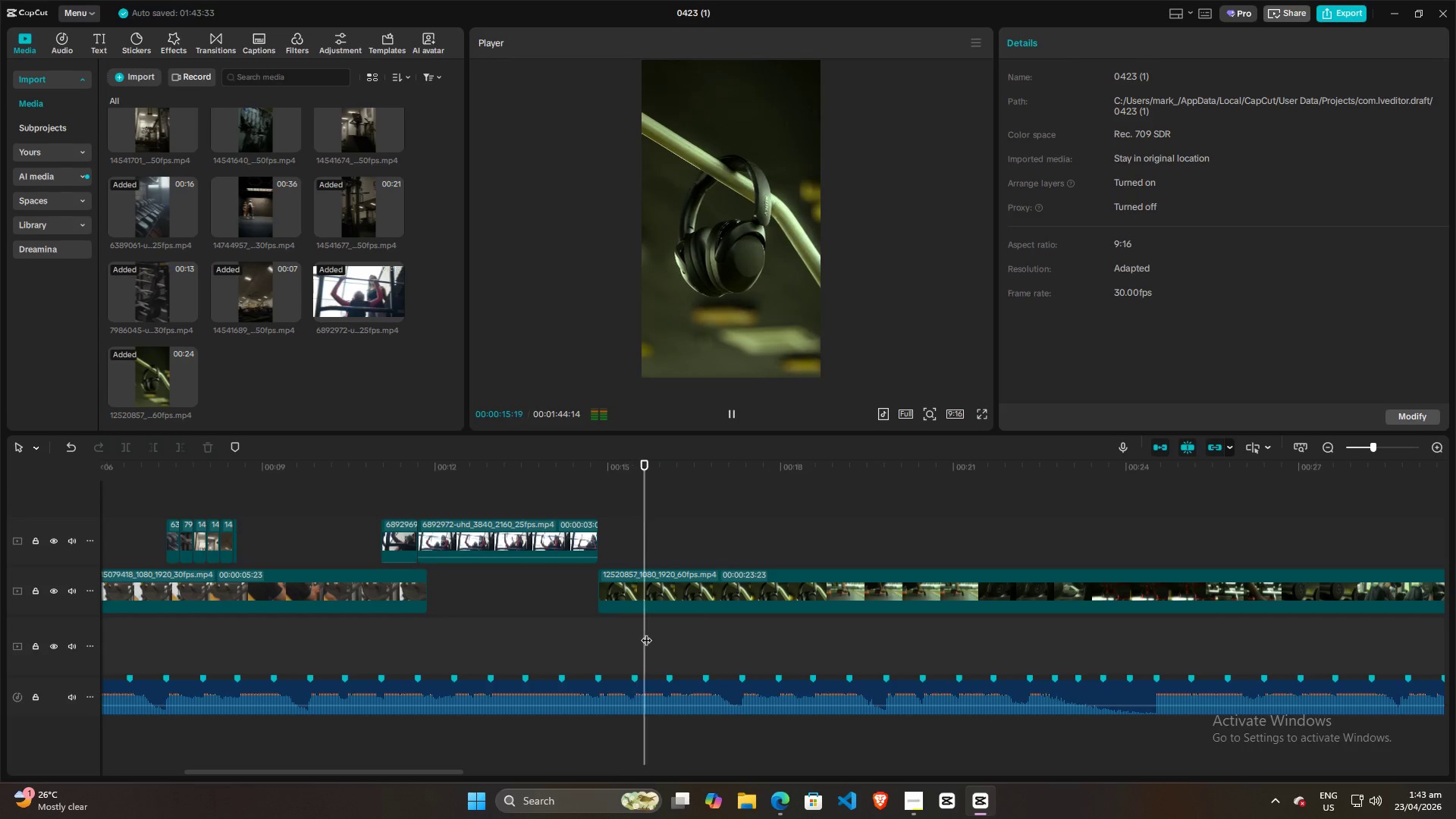 
key(Space)
 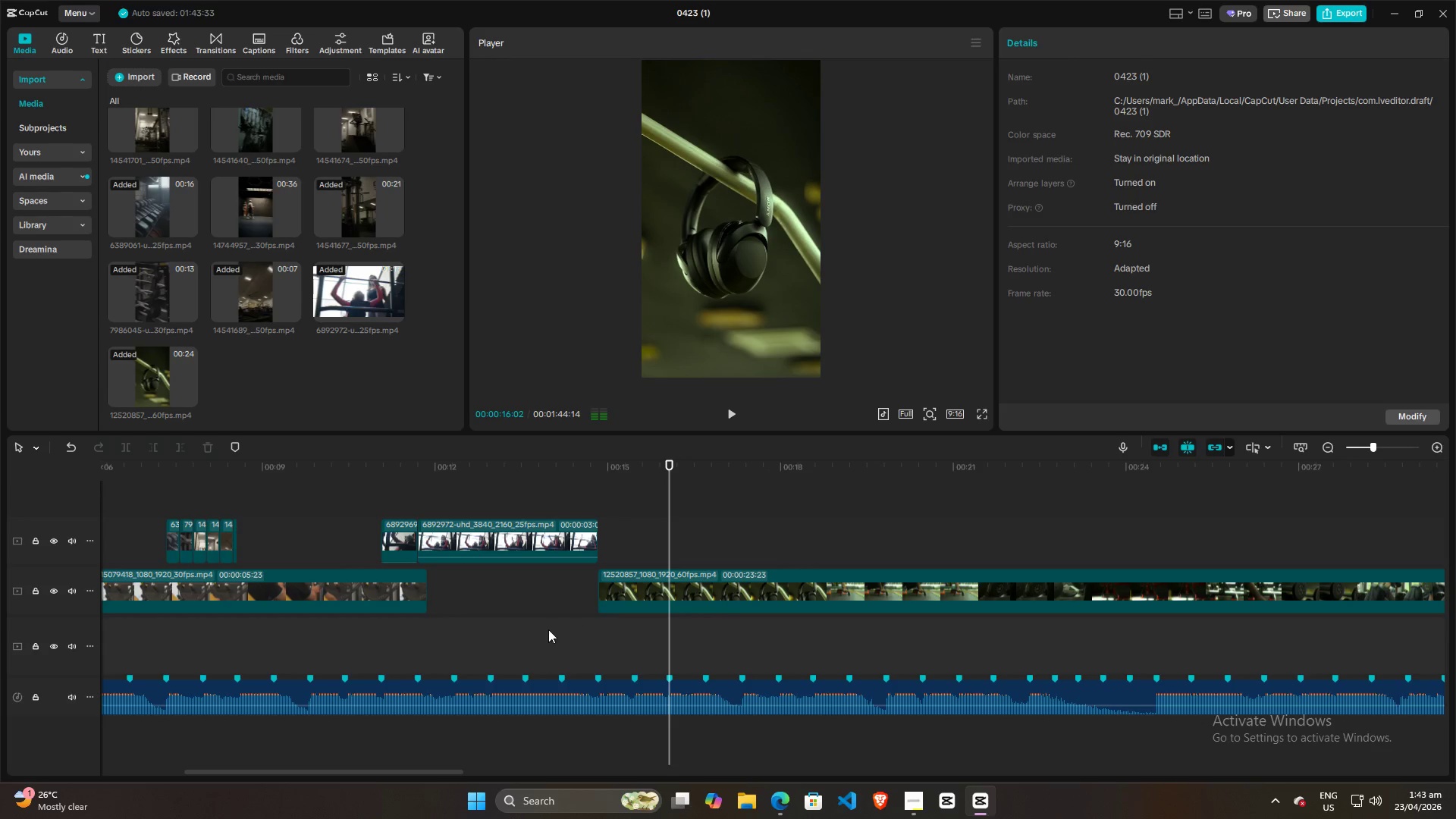 
left_click([545, 629])
 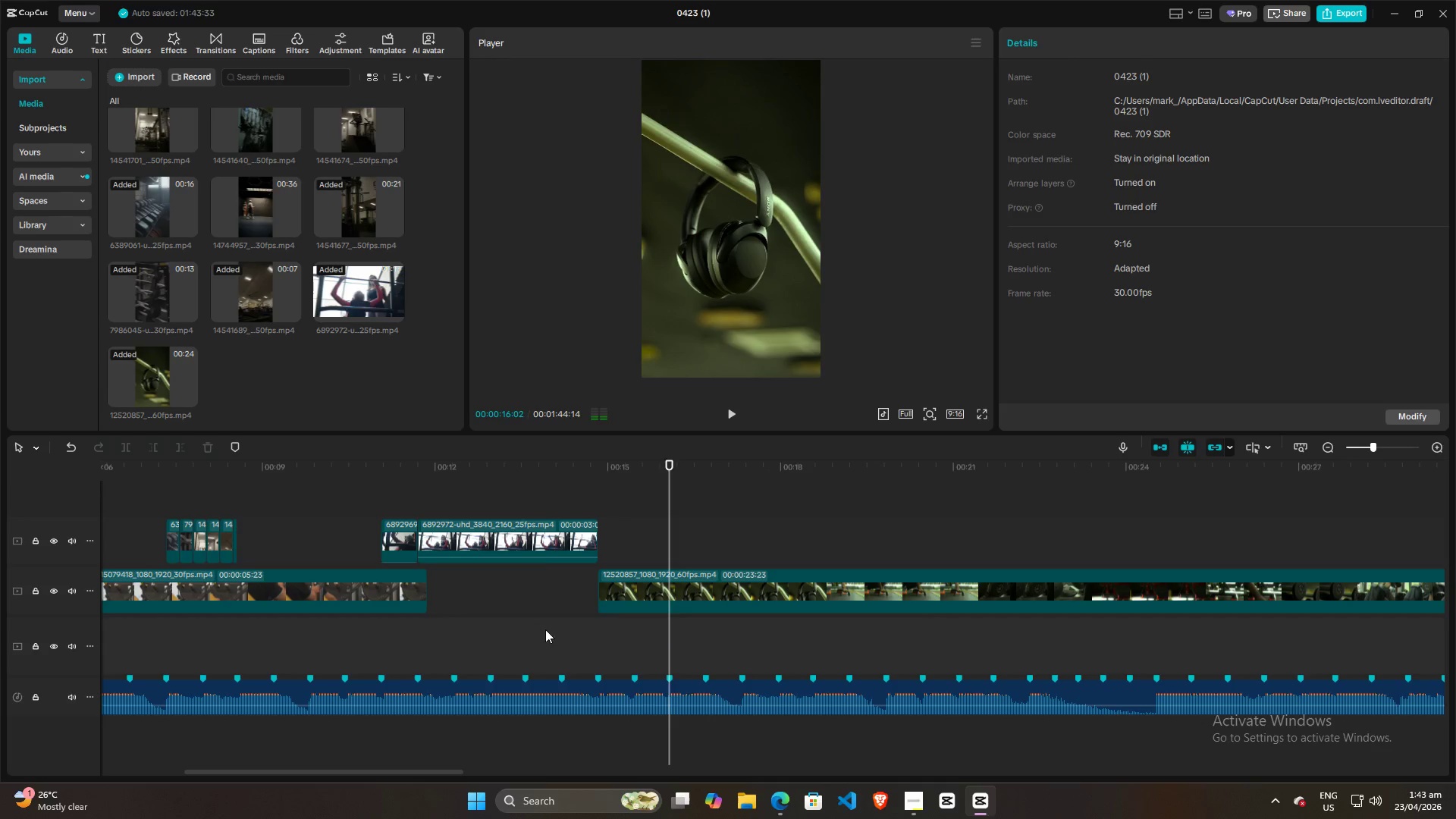 
key(Space)
 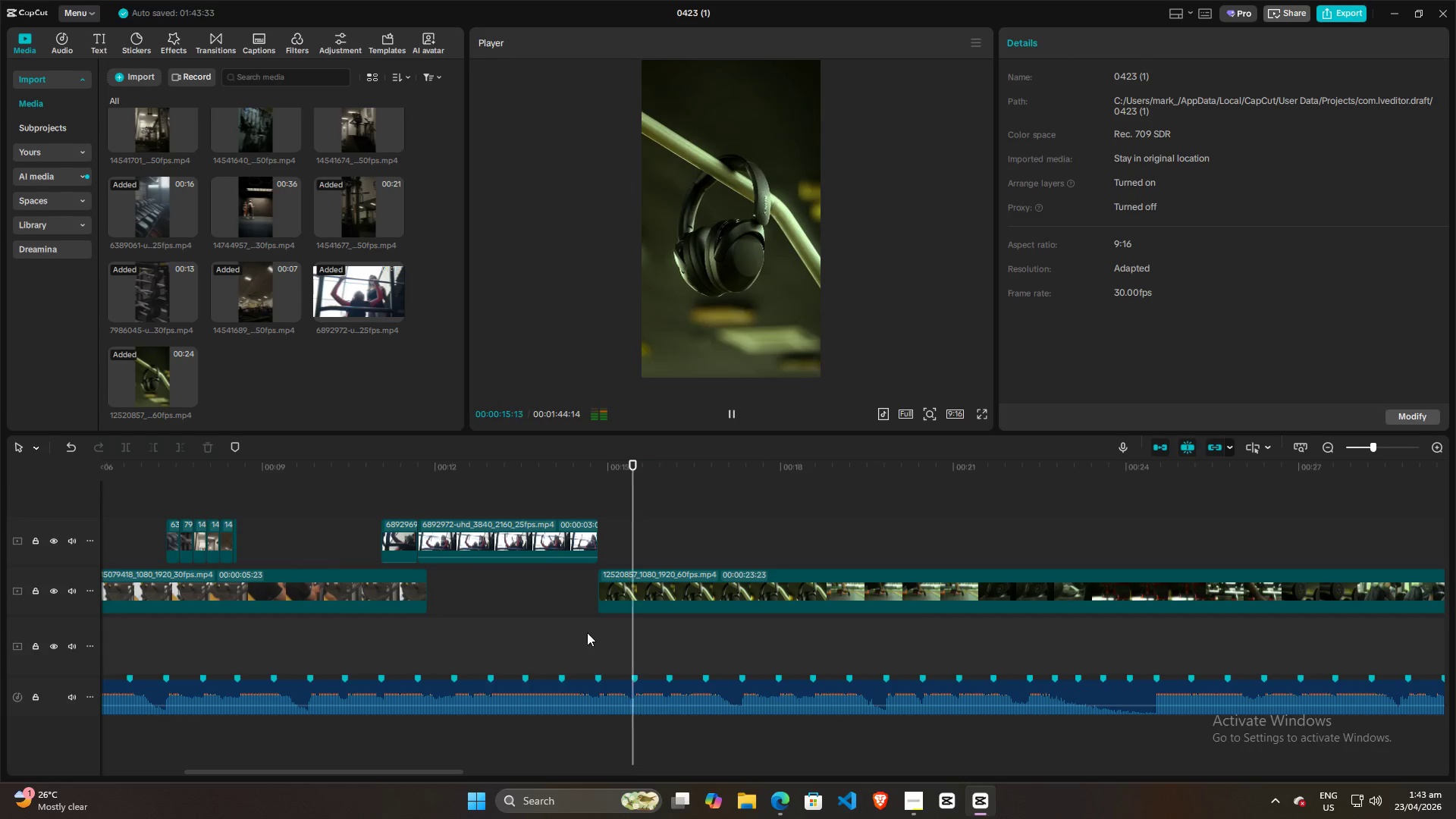 
key(Space)
 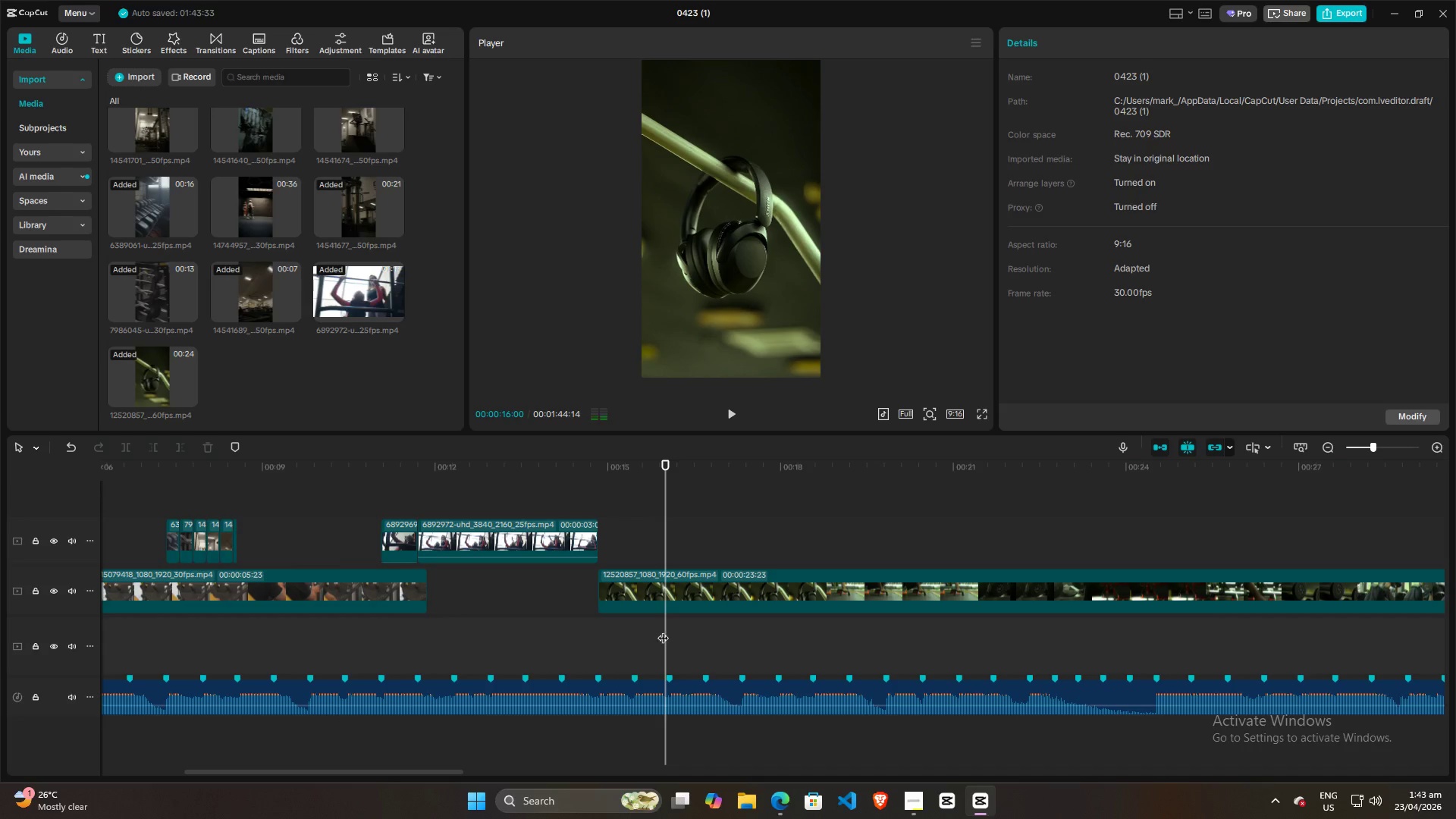 
key(Space)
 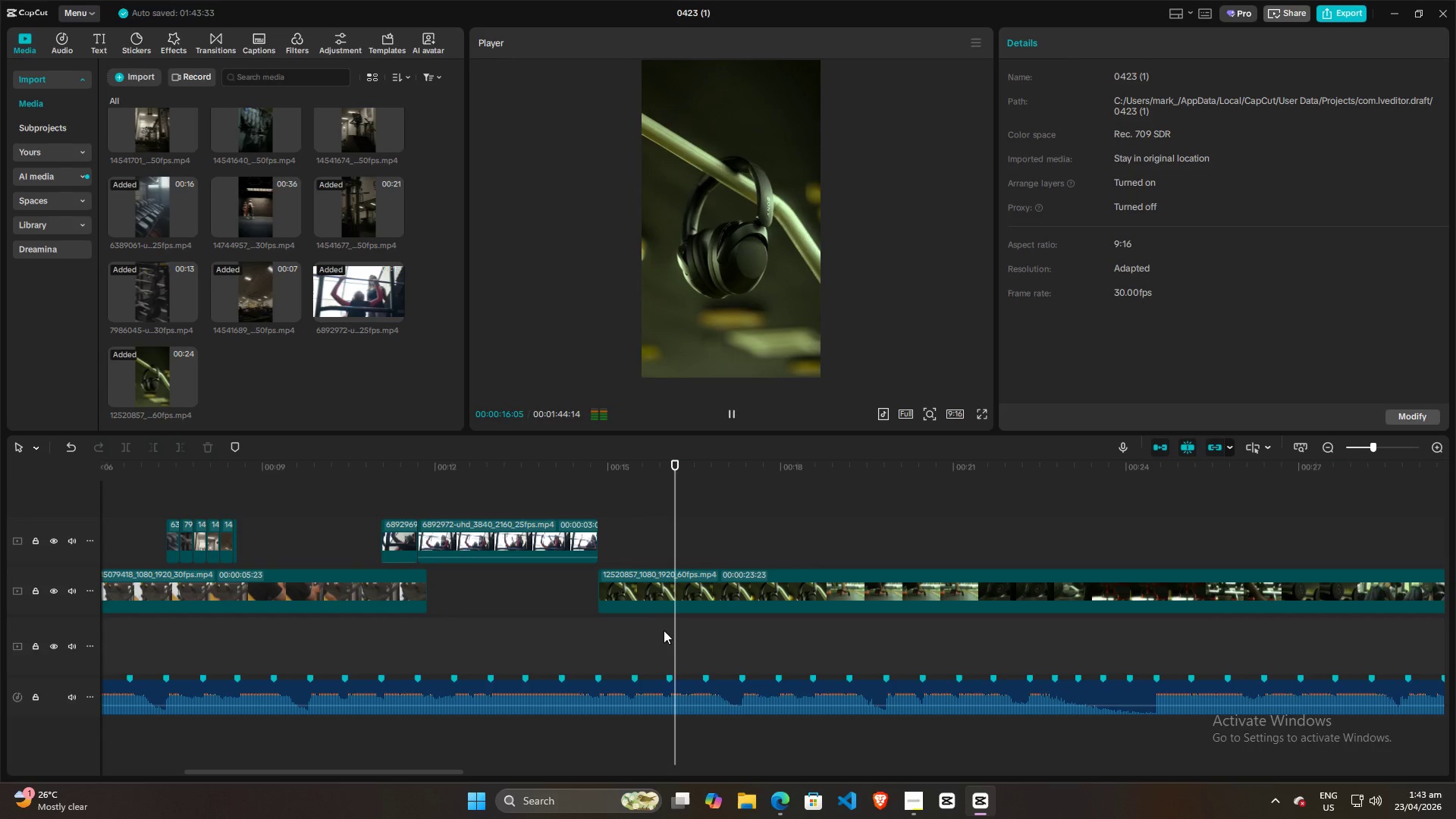 
key(Space)
 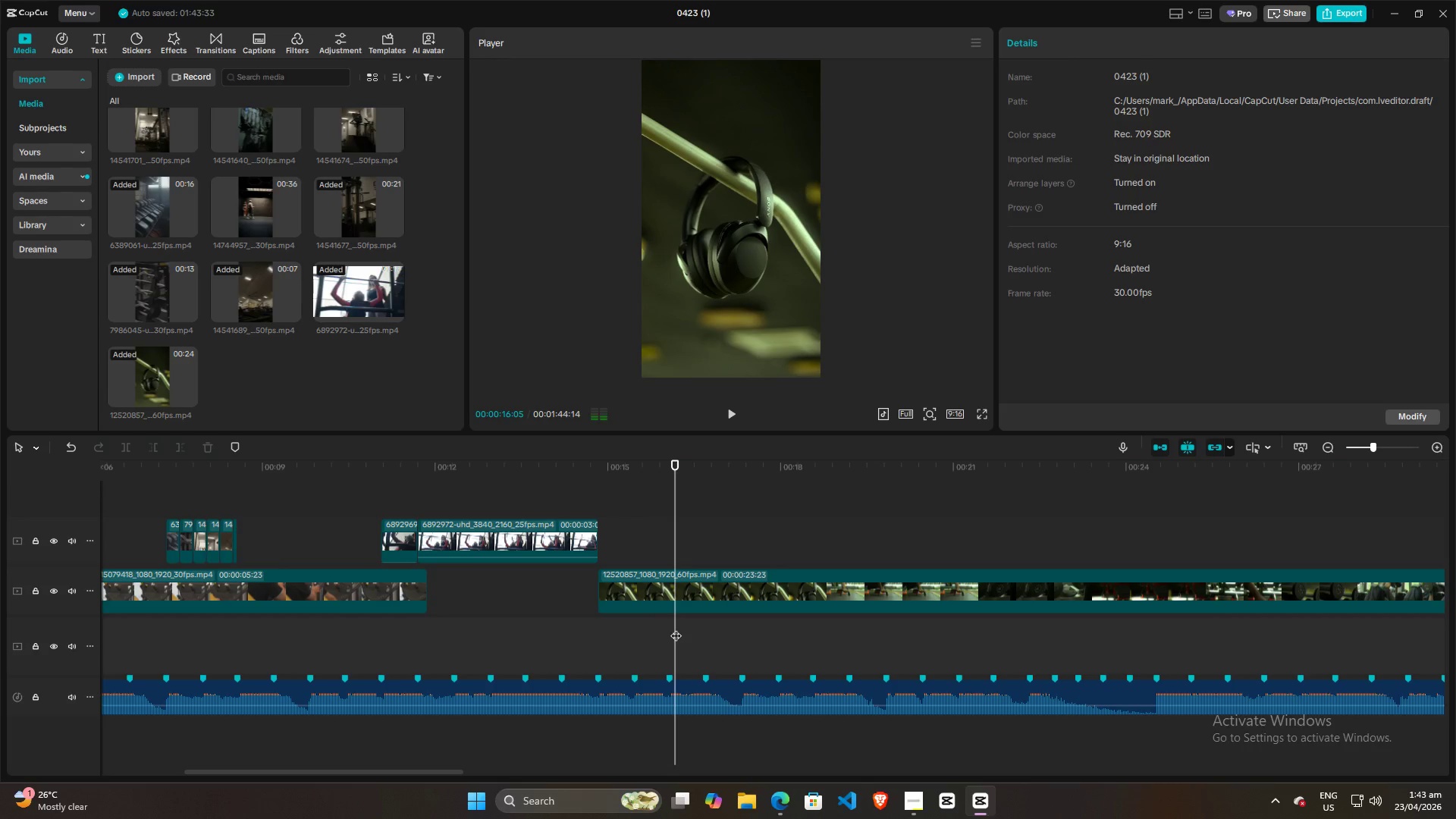 
left_click_drag(start_coordinate=[676, 628], to_coordinate=[672, 628])
 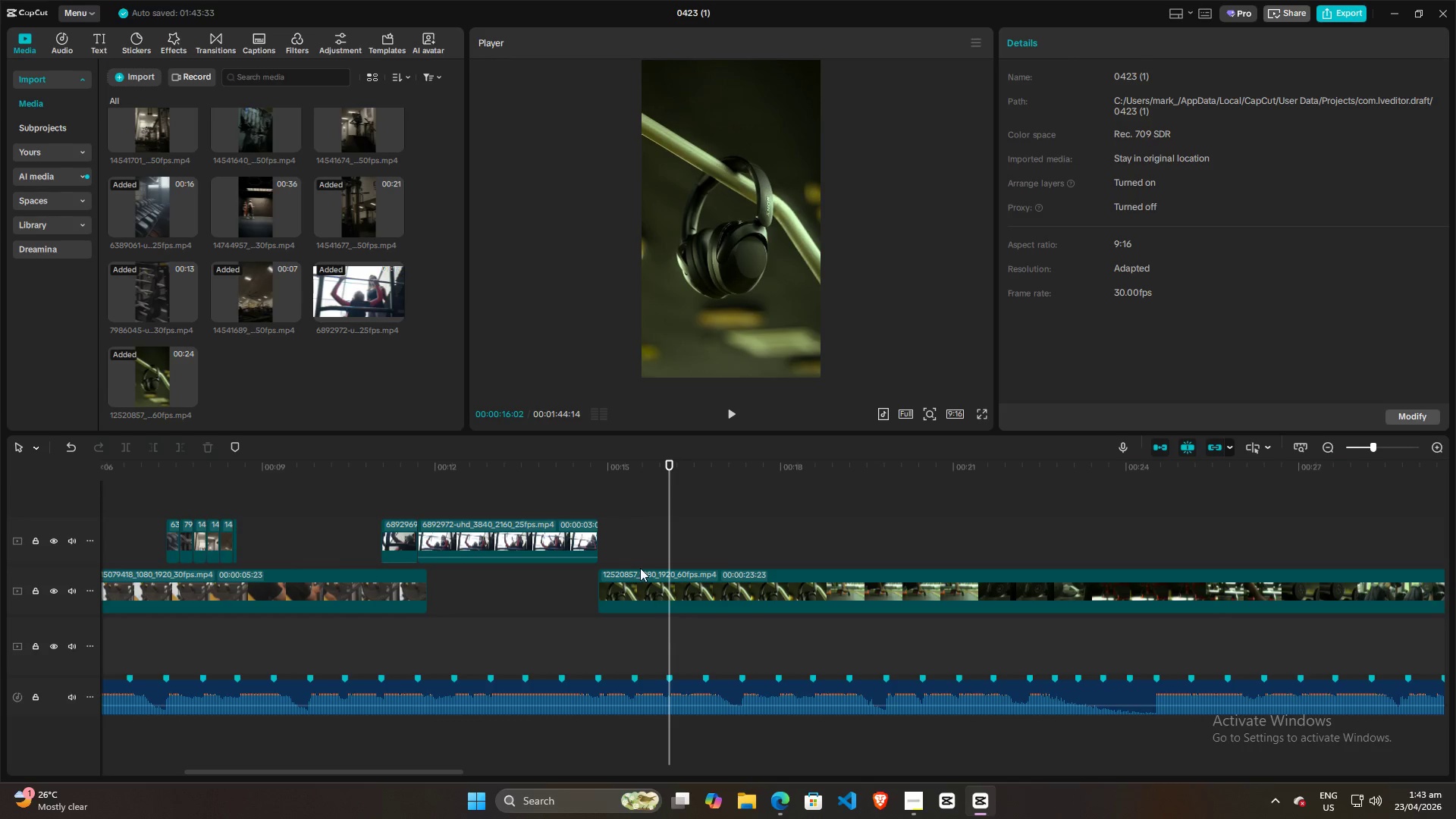 
left_click([640, 567])
 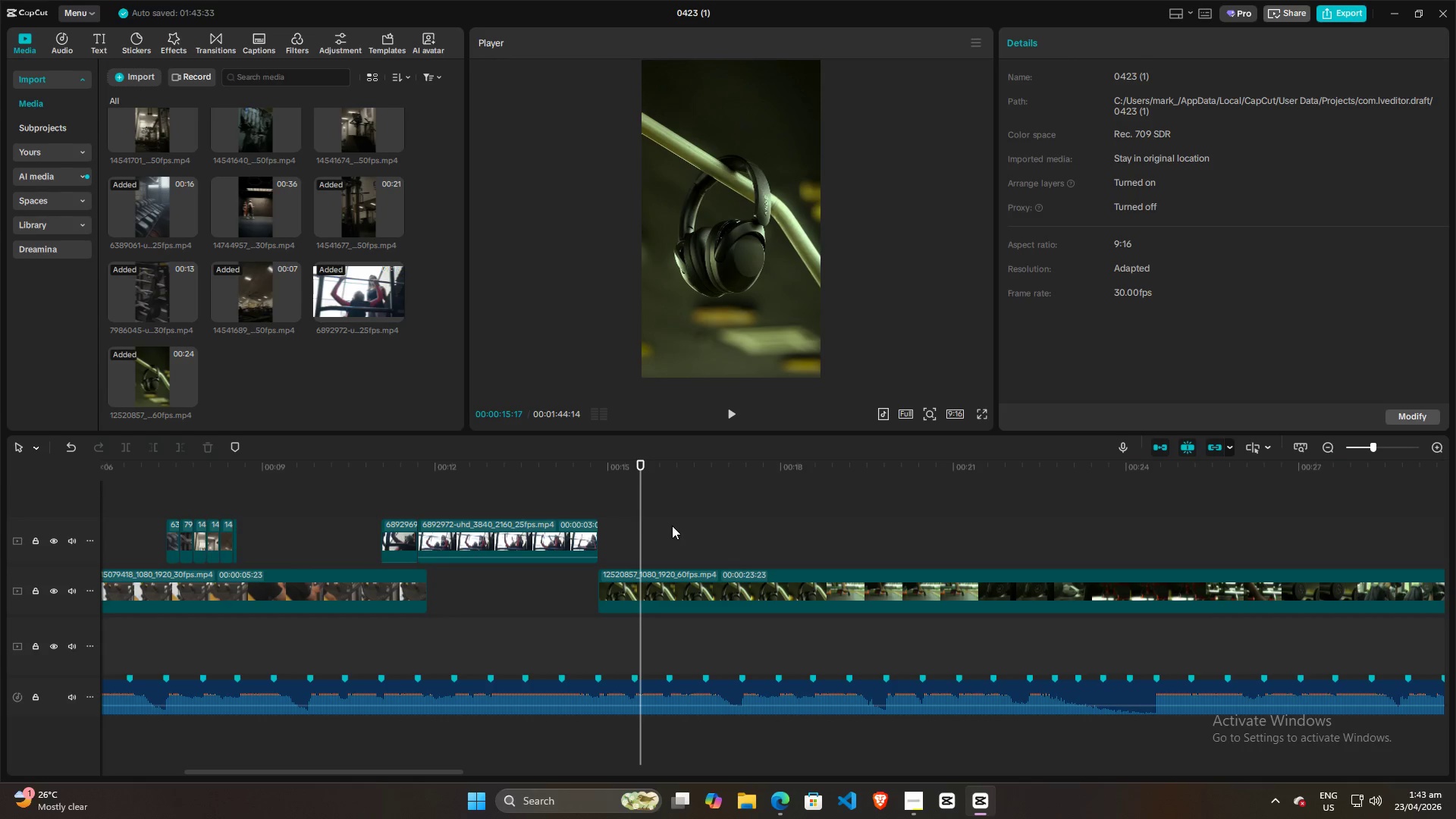 
left_click_drag(start_coordinate=[640, 526], to_coordinate=[668, 523])
 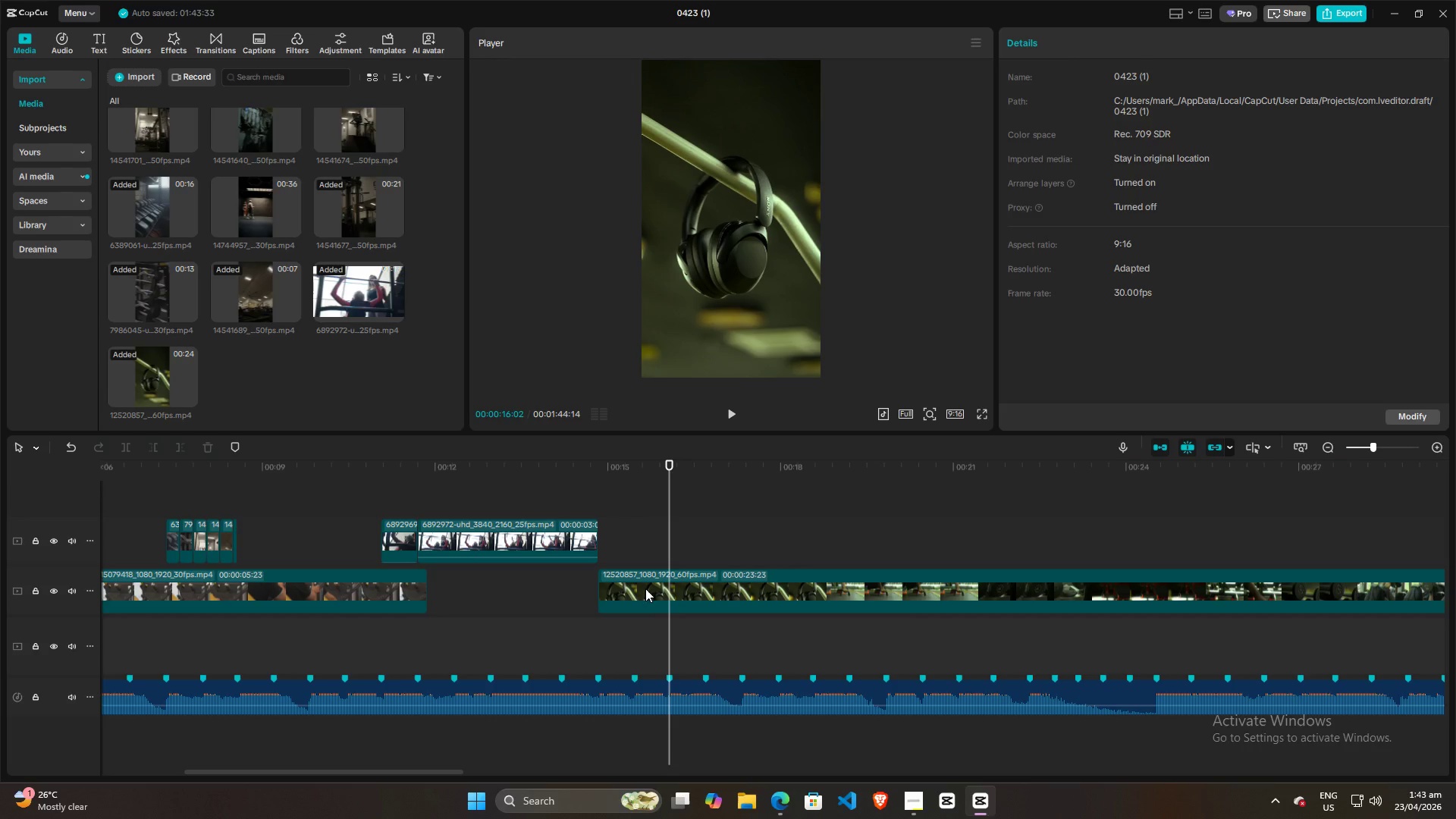 
left_click([645, 588])
 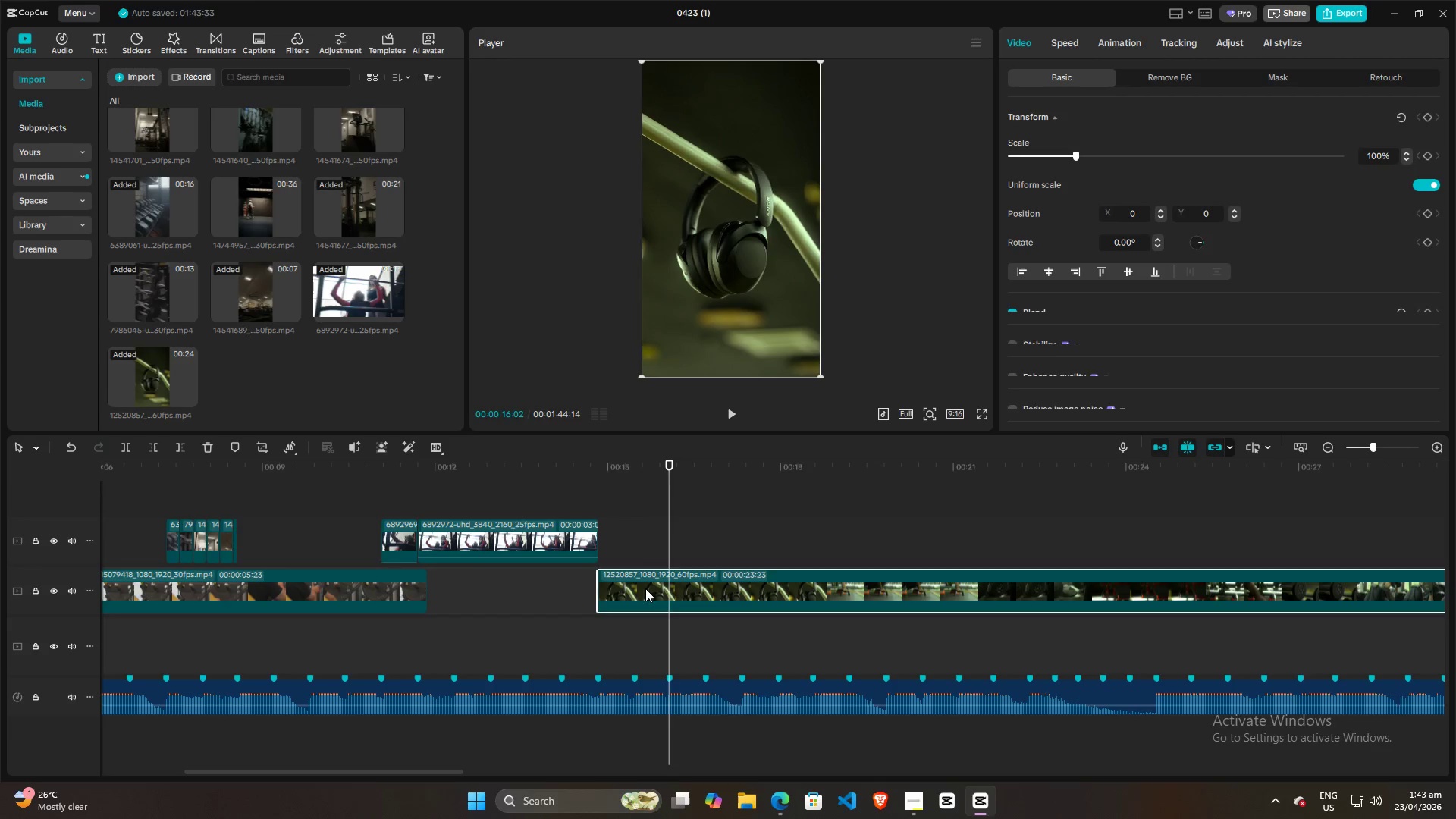 
key(Control+B)
 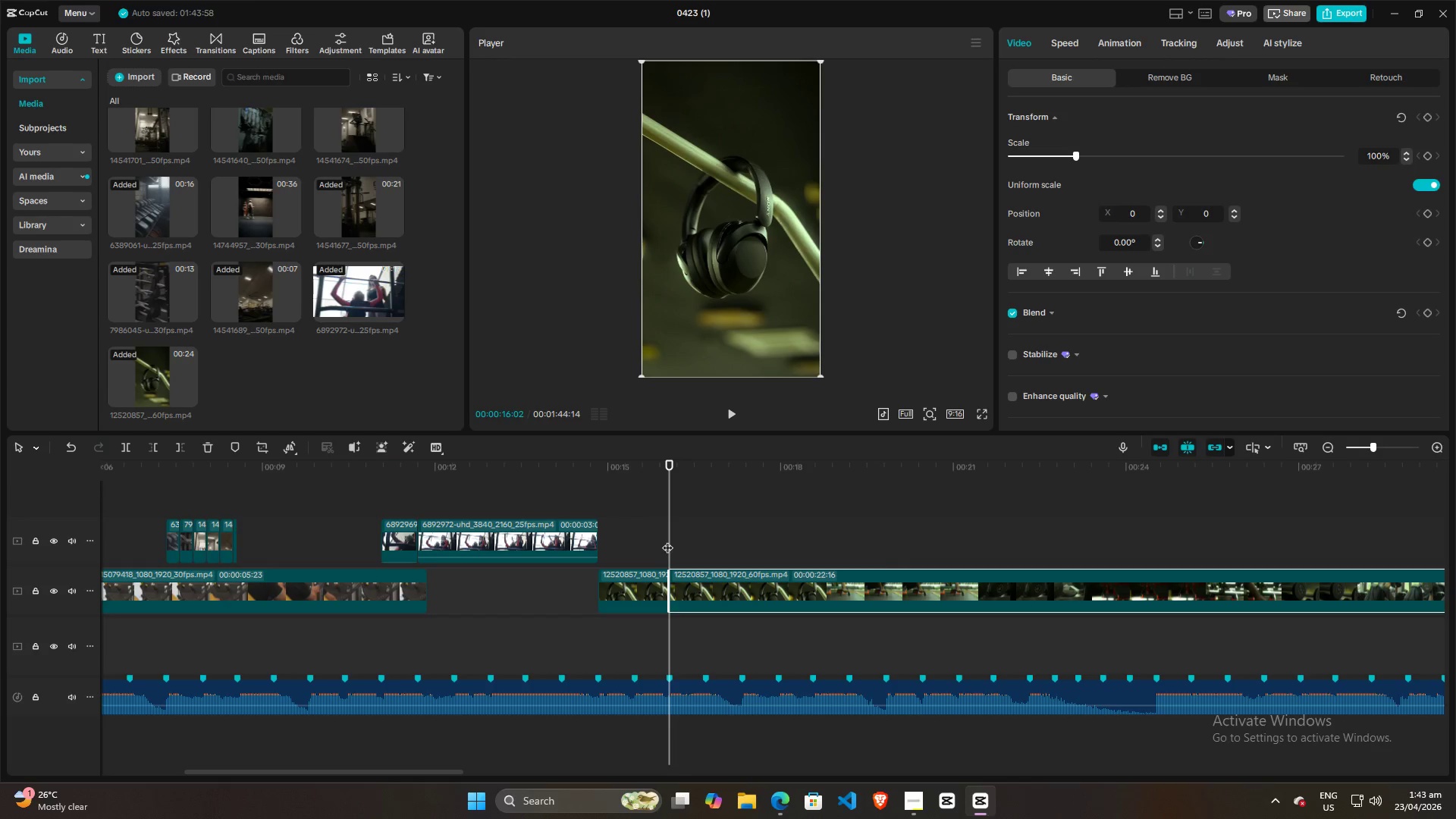 
left_click_drag(start_coordinate=[668, 540], to_coordinate=[1081, 533])
 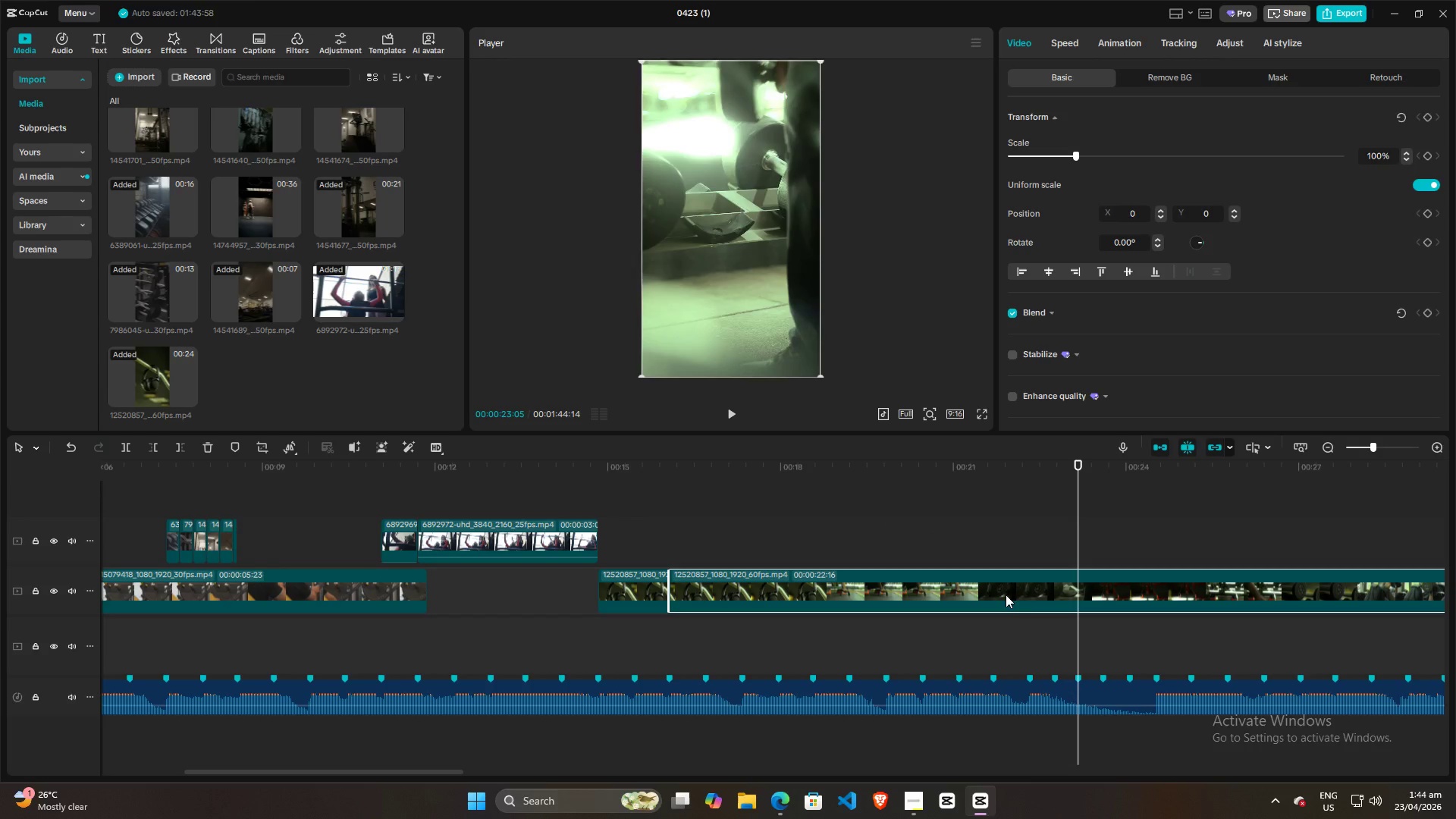 
left_click([1006, 595])
 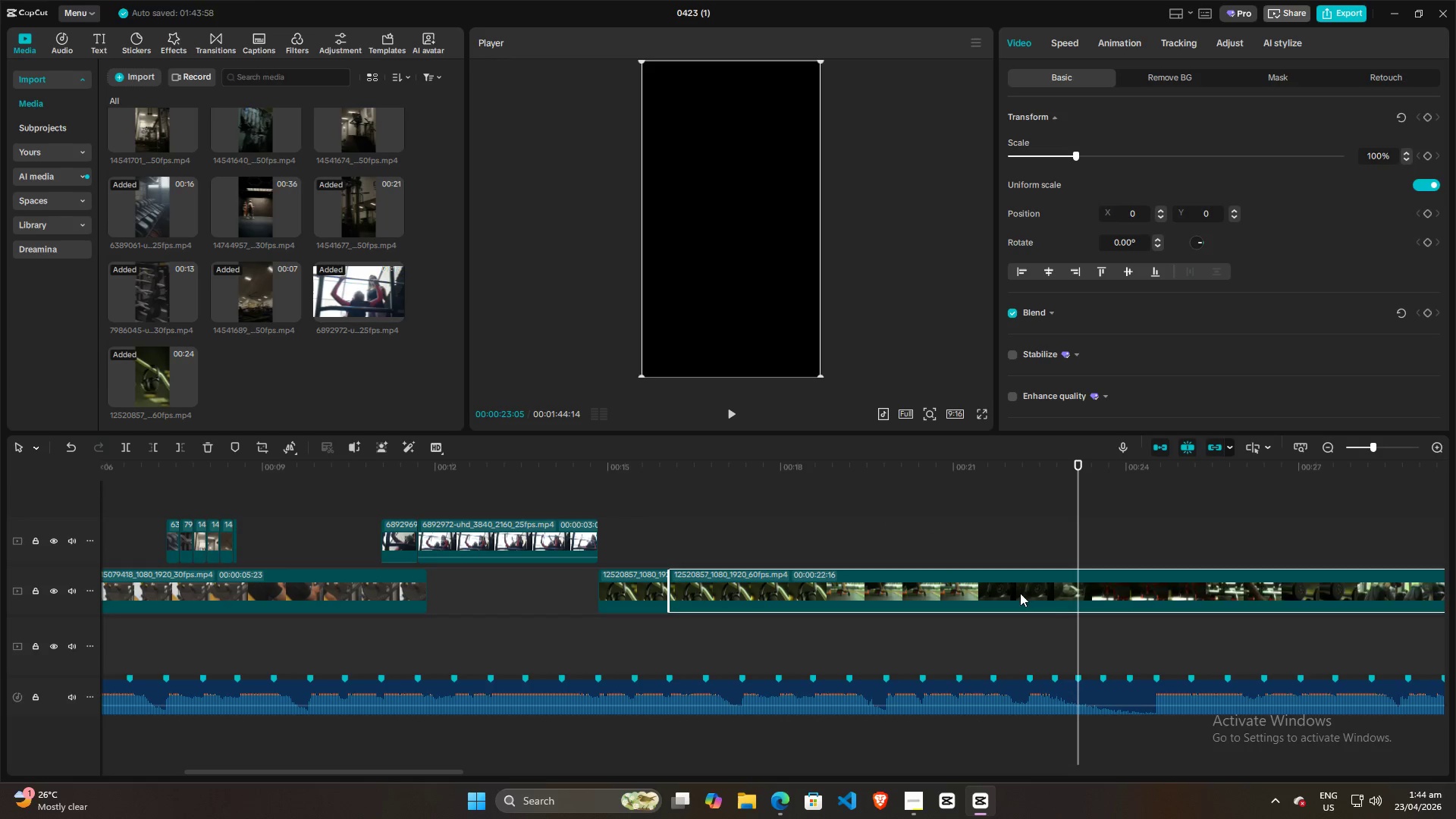 
key(W)
 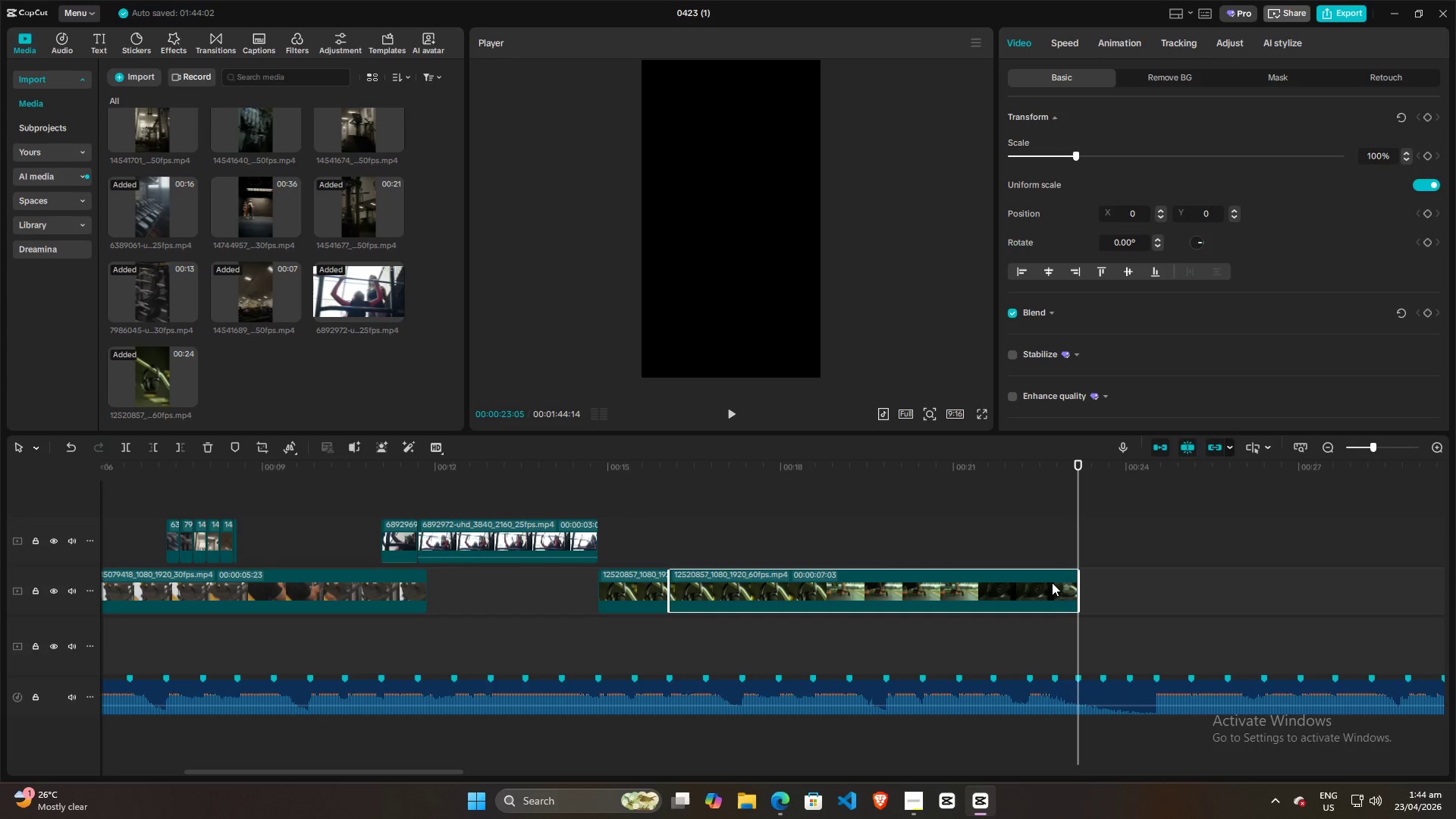 
key(Control+Z)
 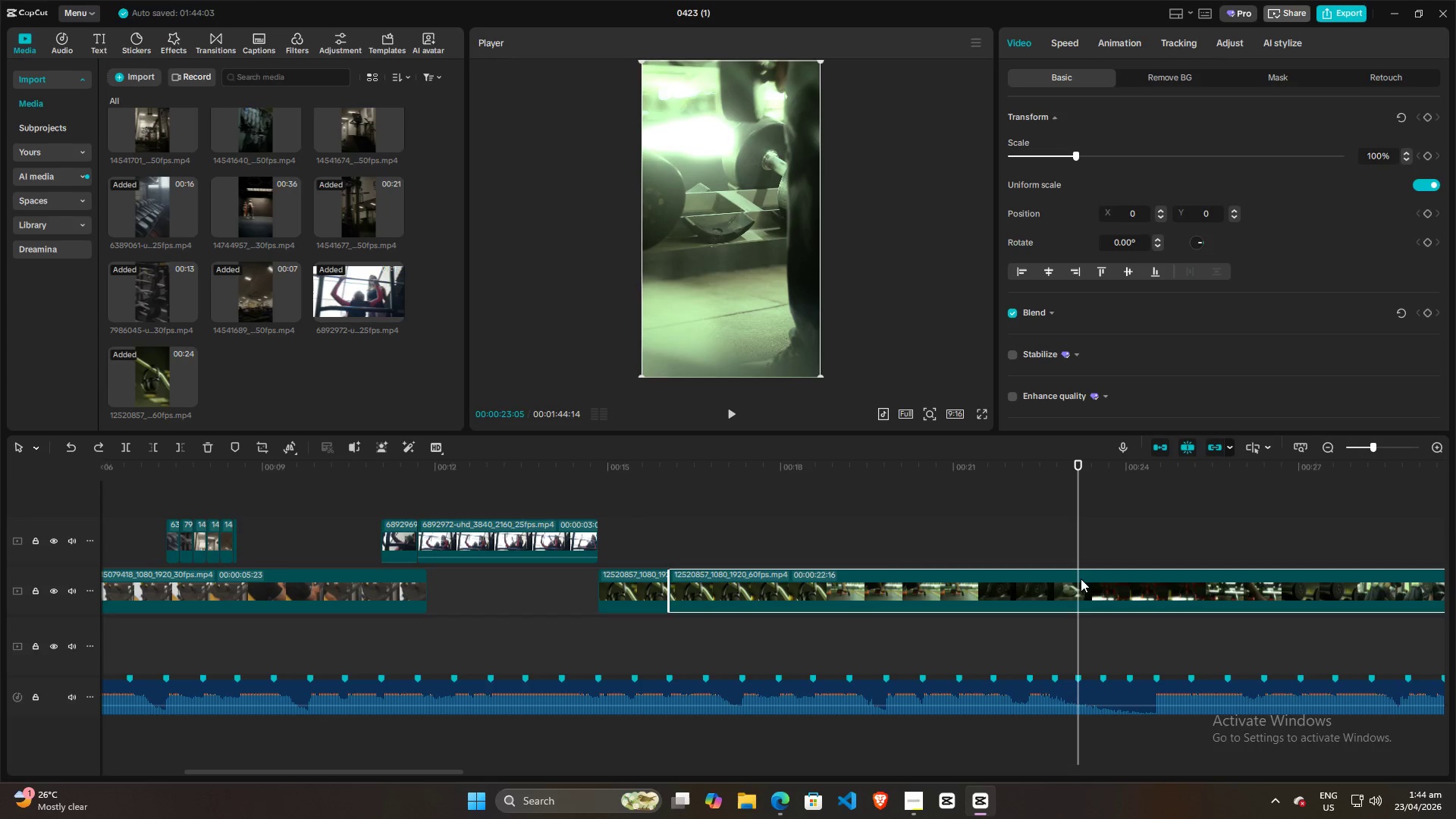 
key(Q)
 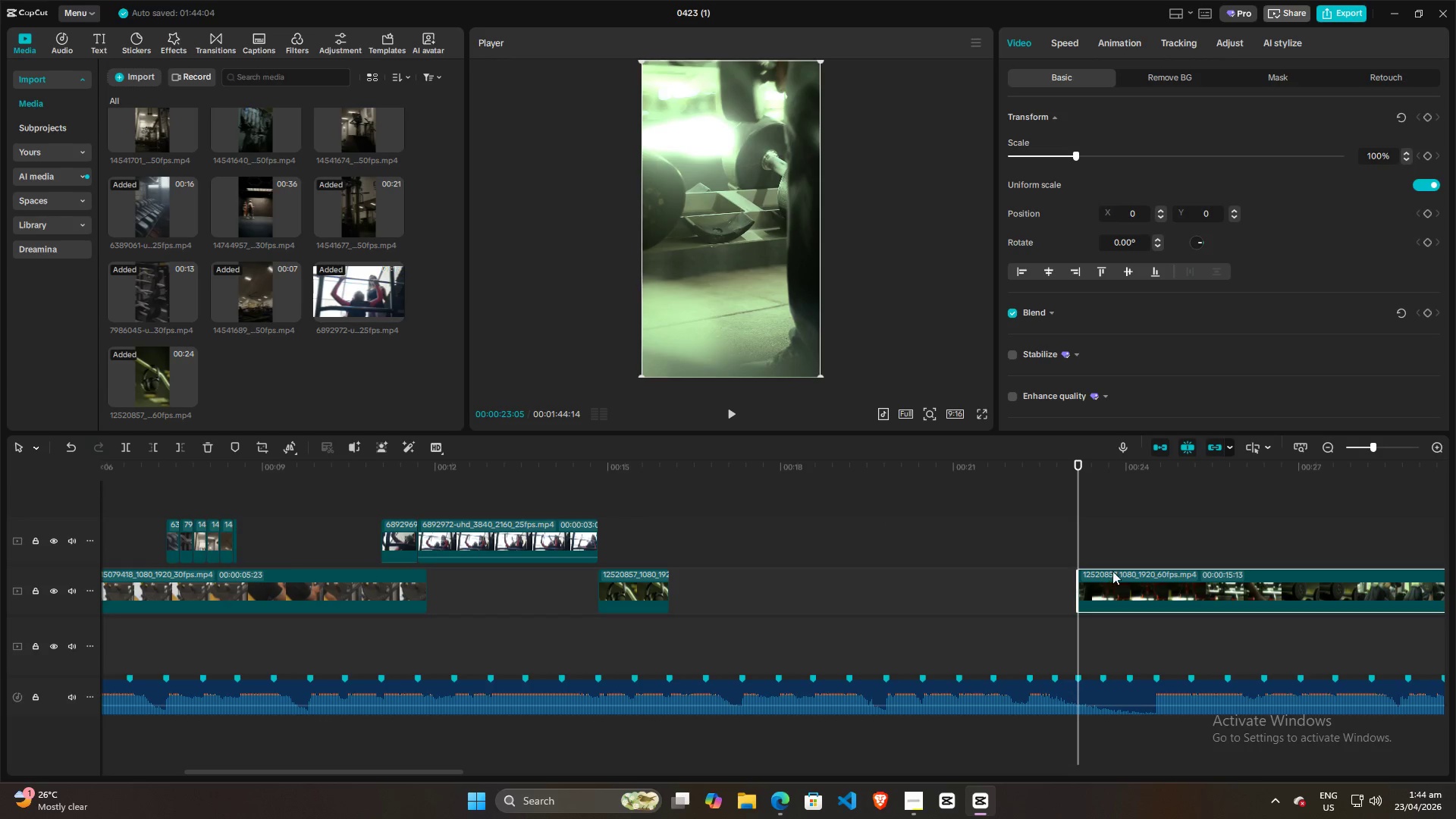 
left_click_drag(start_coordinate=[1112, 570], to_coordinate=[706, 577])
 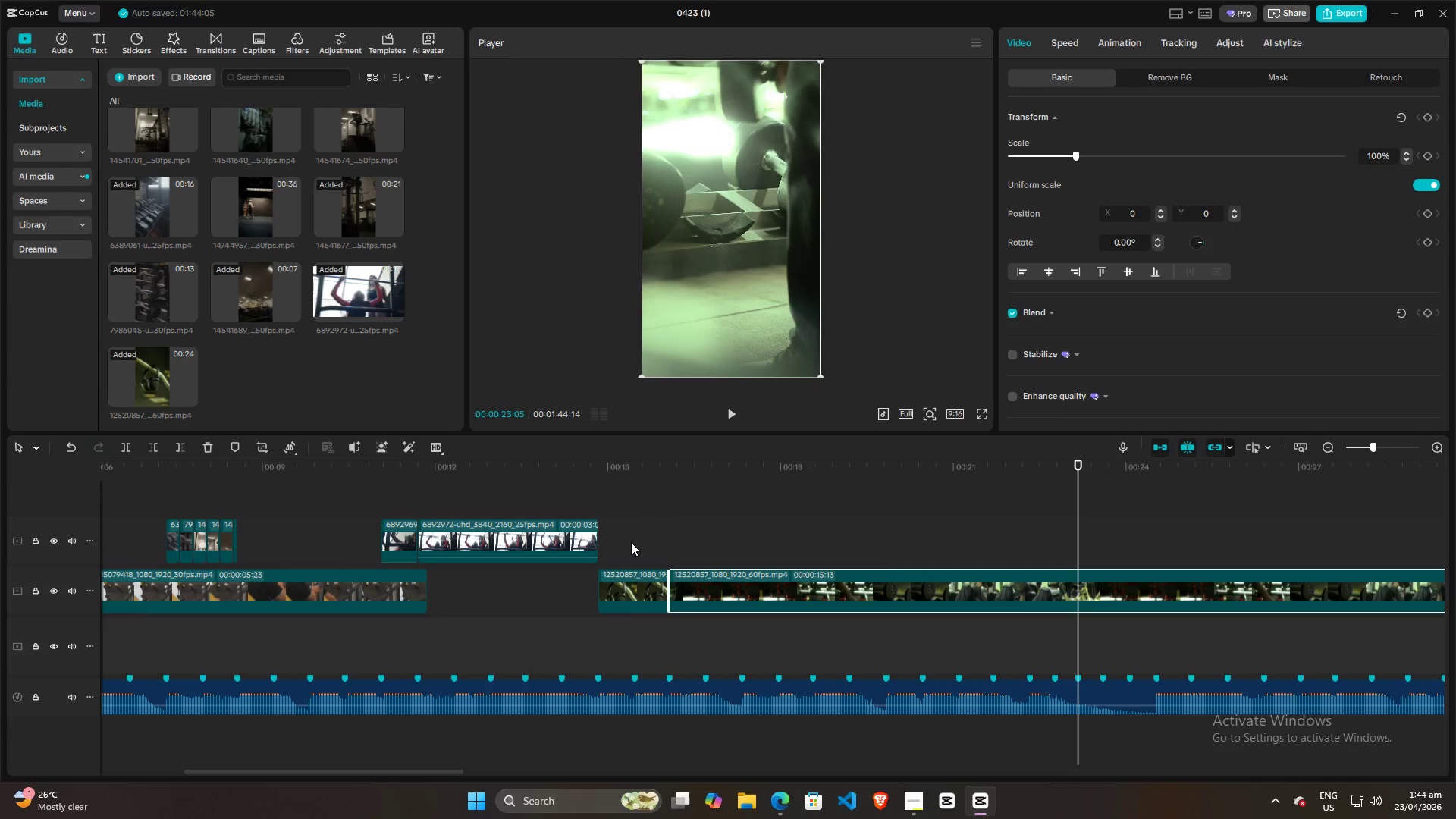 
left_click([629, 541])
 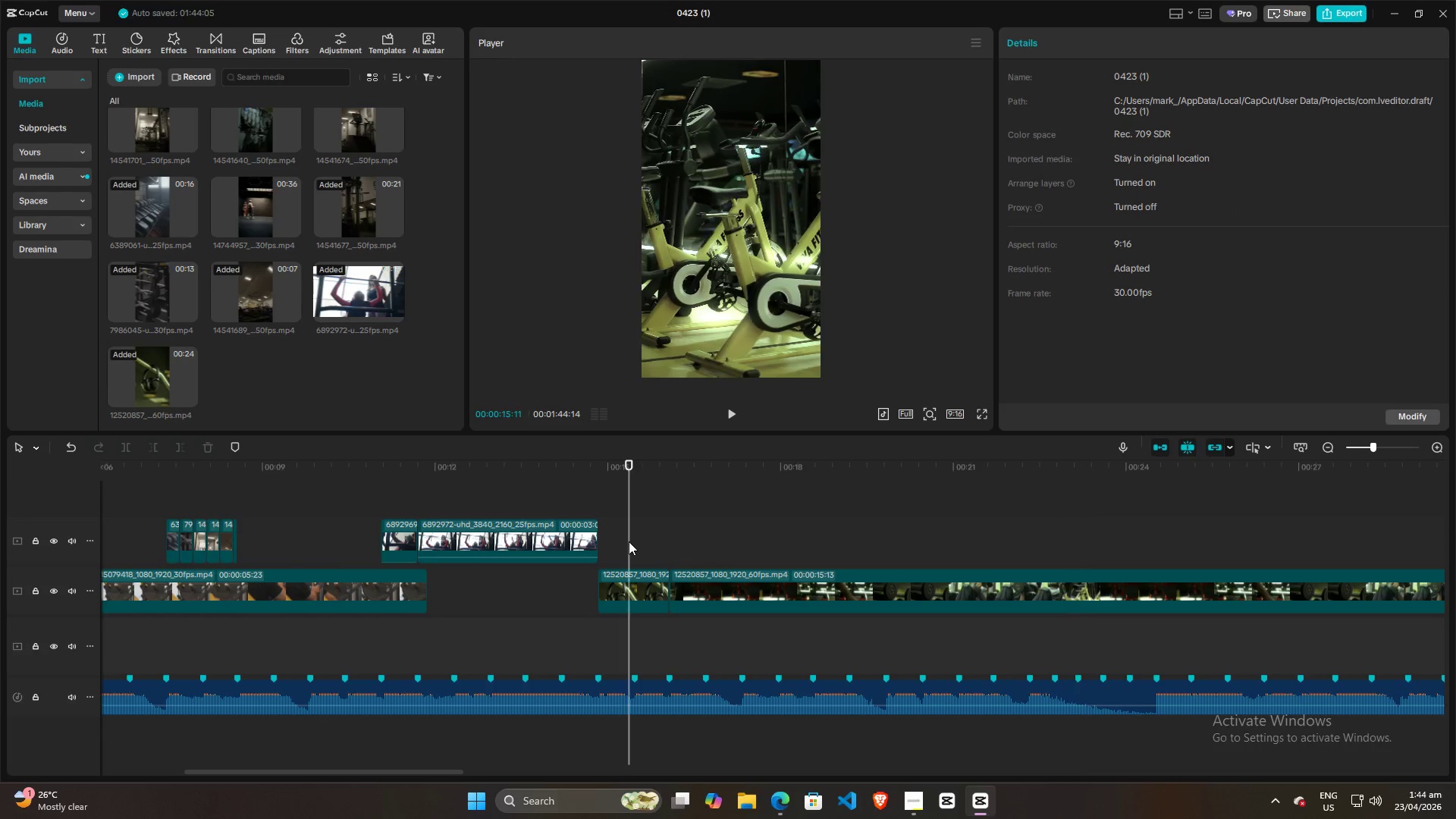 
key(Space)
 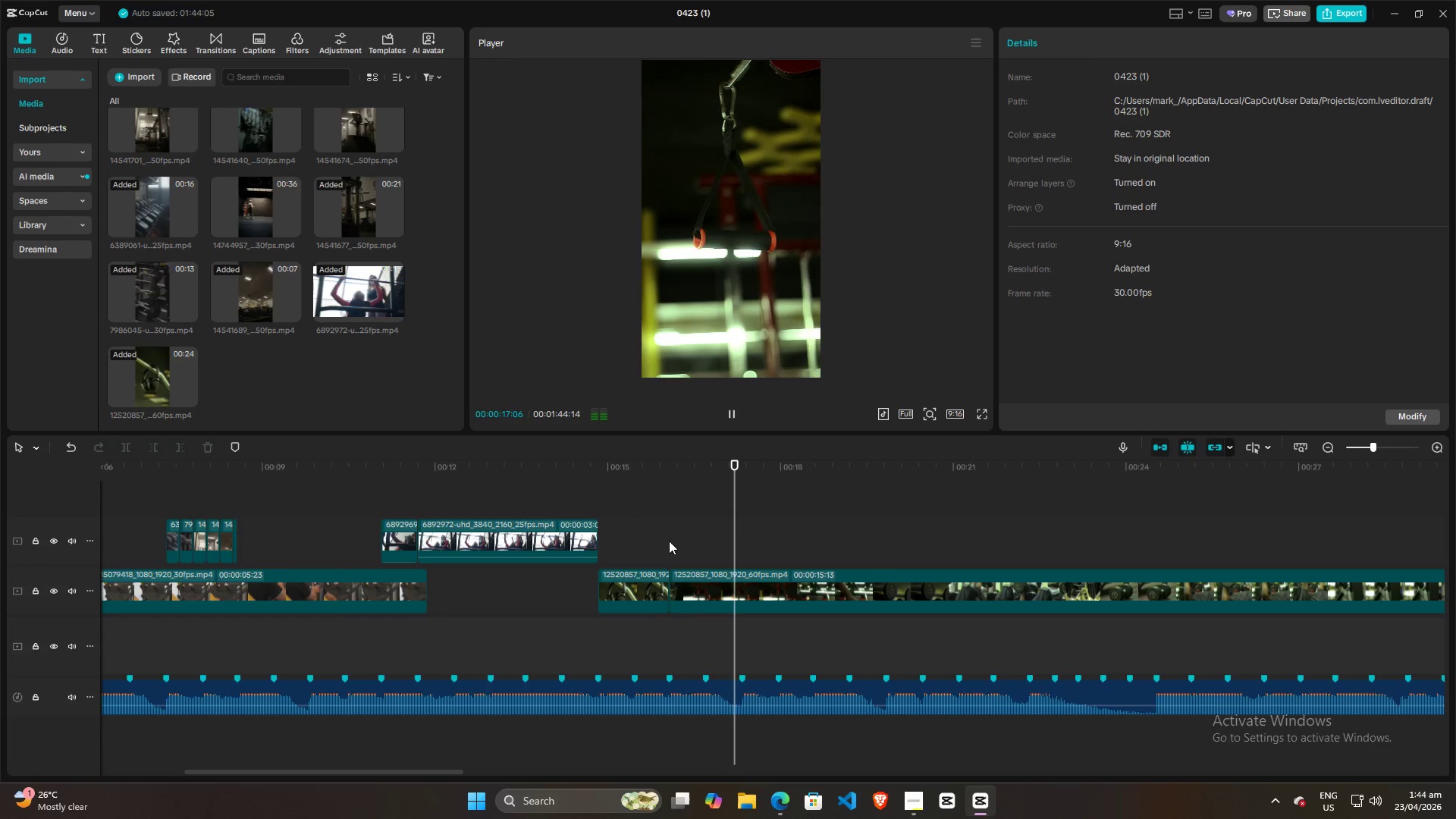 
key(Space)
 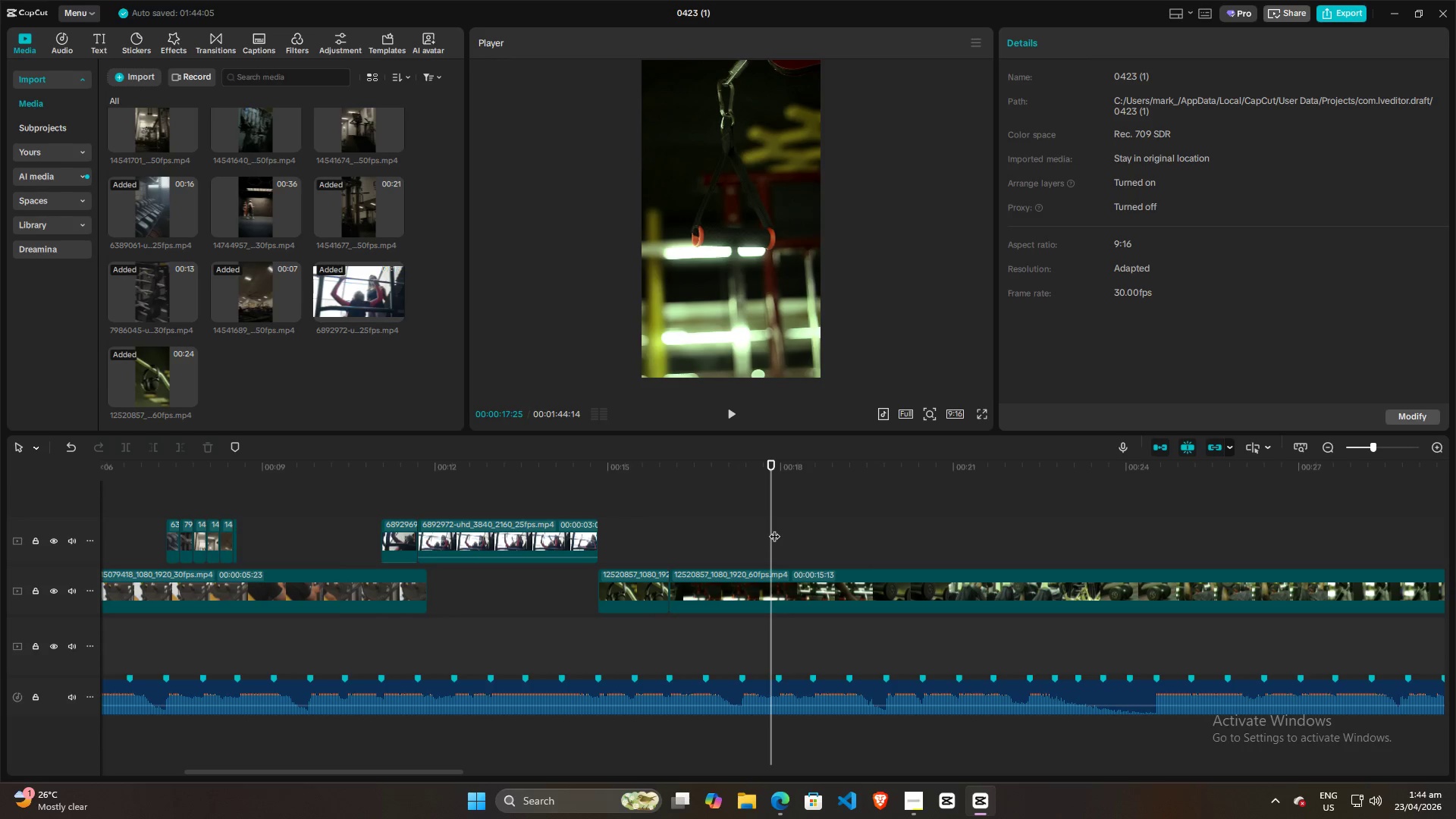 
key(Alt+AltLeft)
 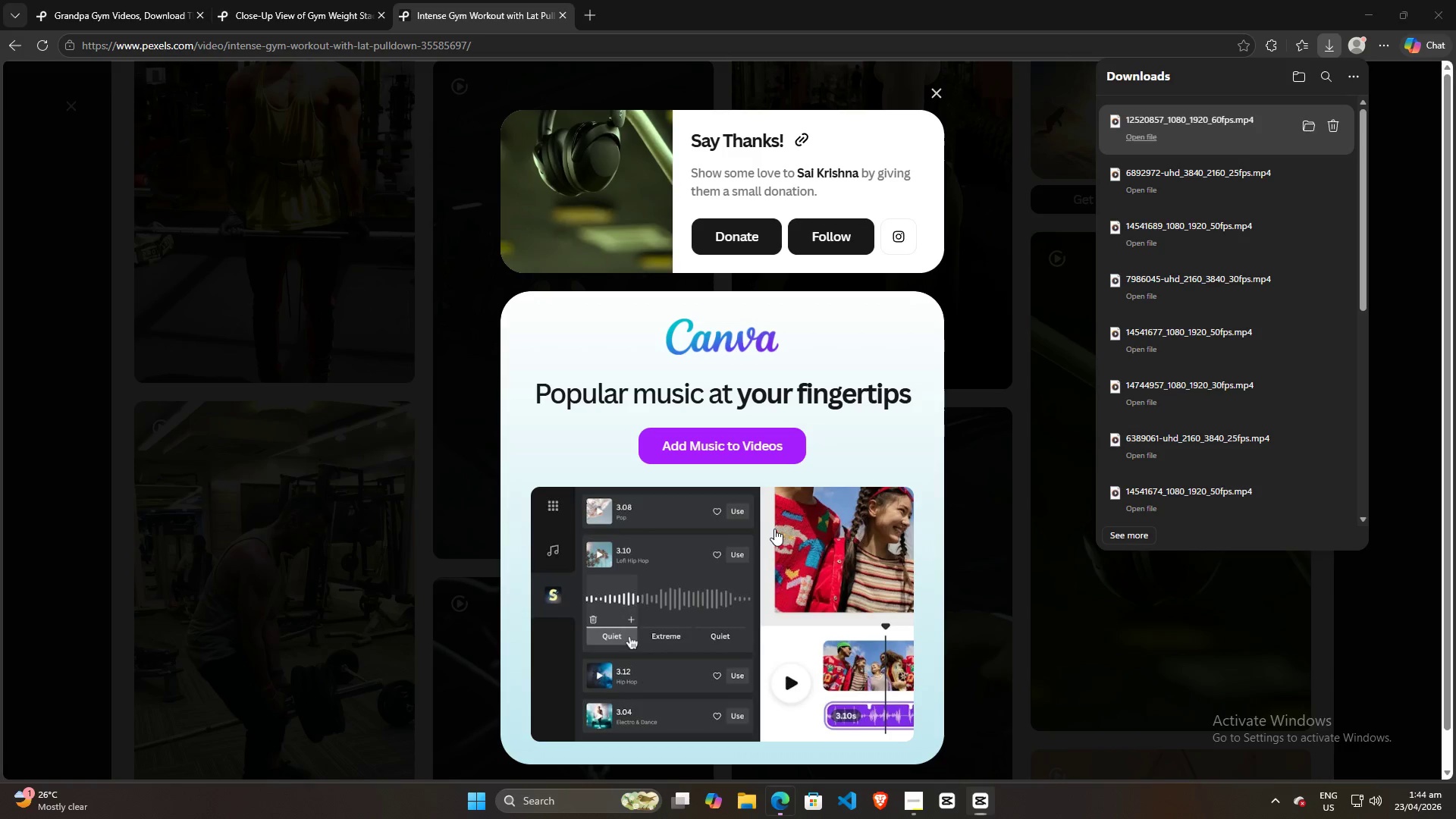 
key(Alt+Tab)
 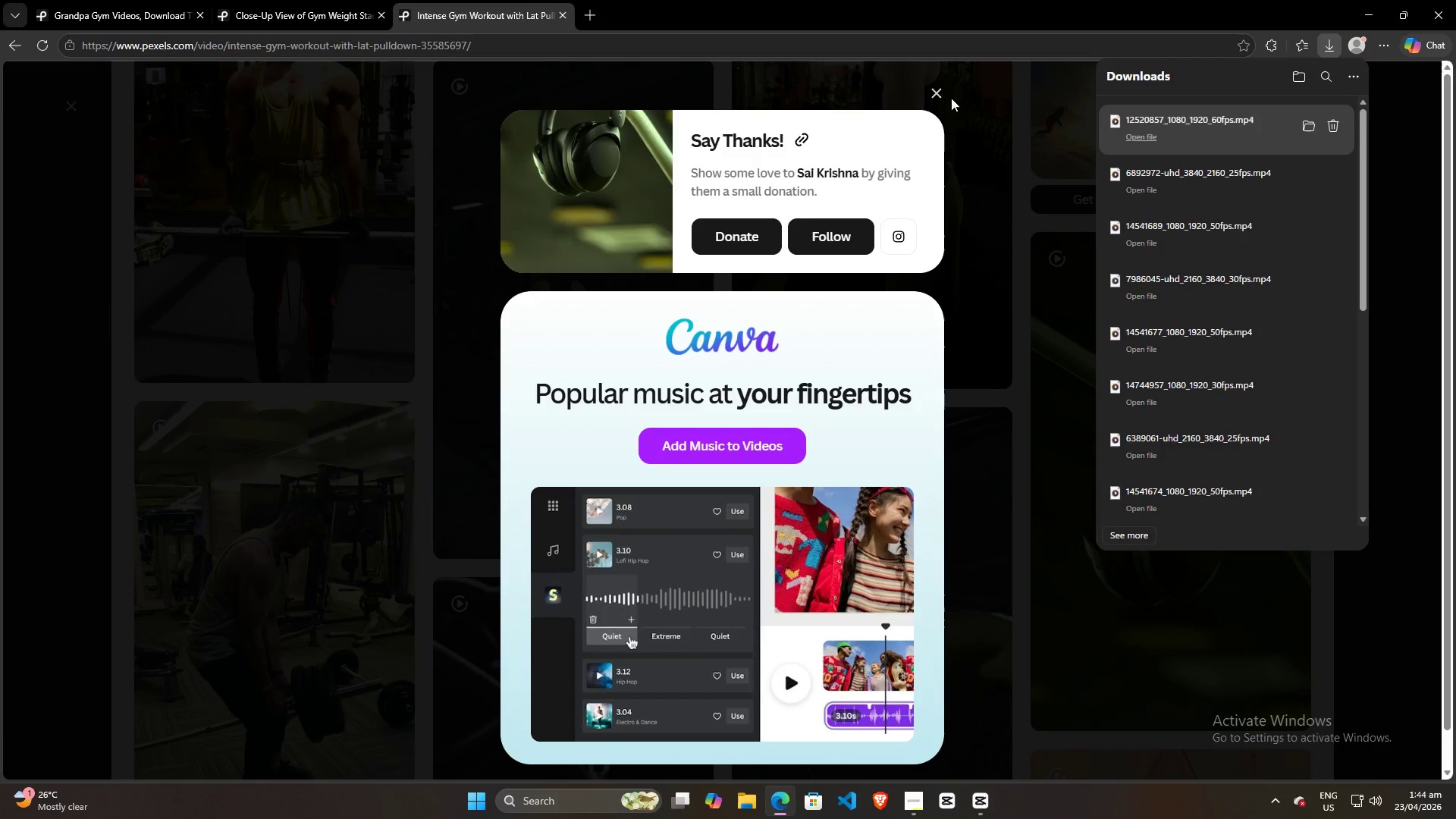 
left_click([939, 89])
 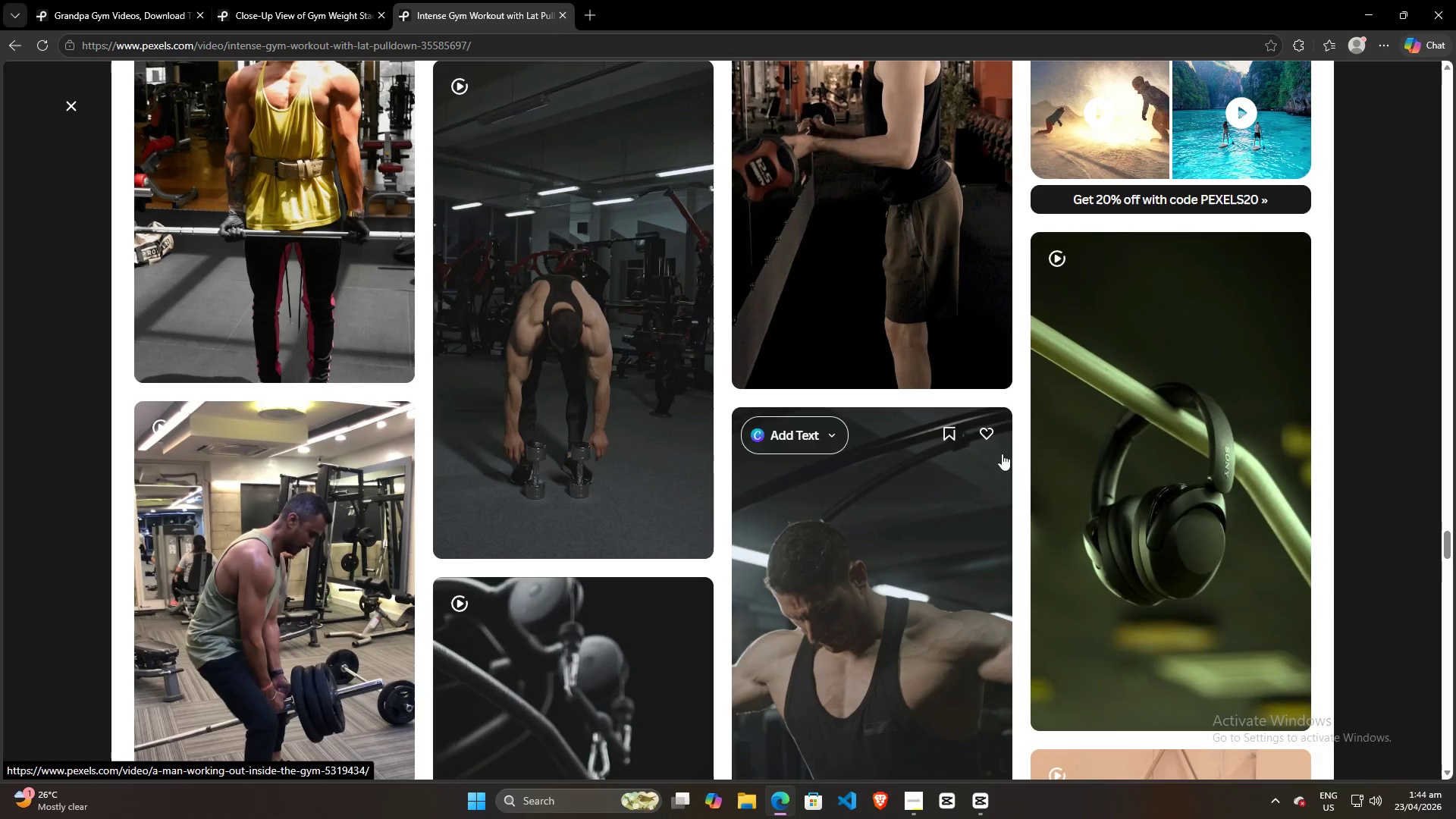 
scroll: coordinate [1004, 535], scroll_direction: down, amount: 63.0
 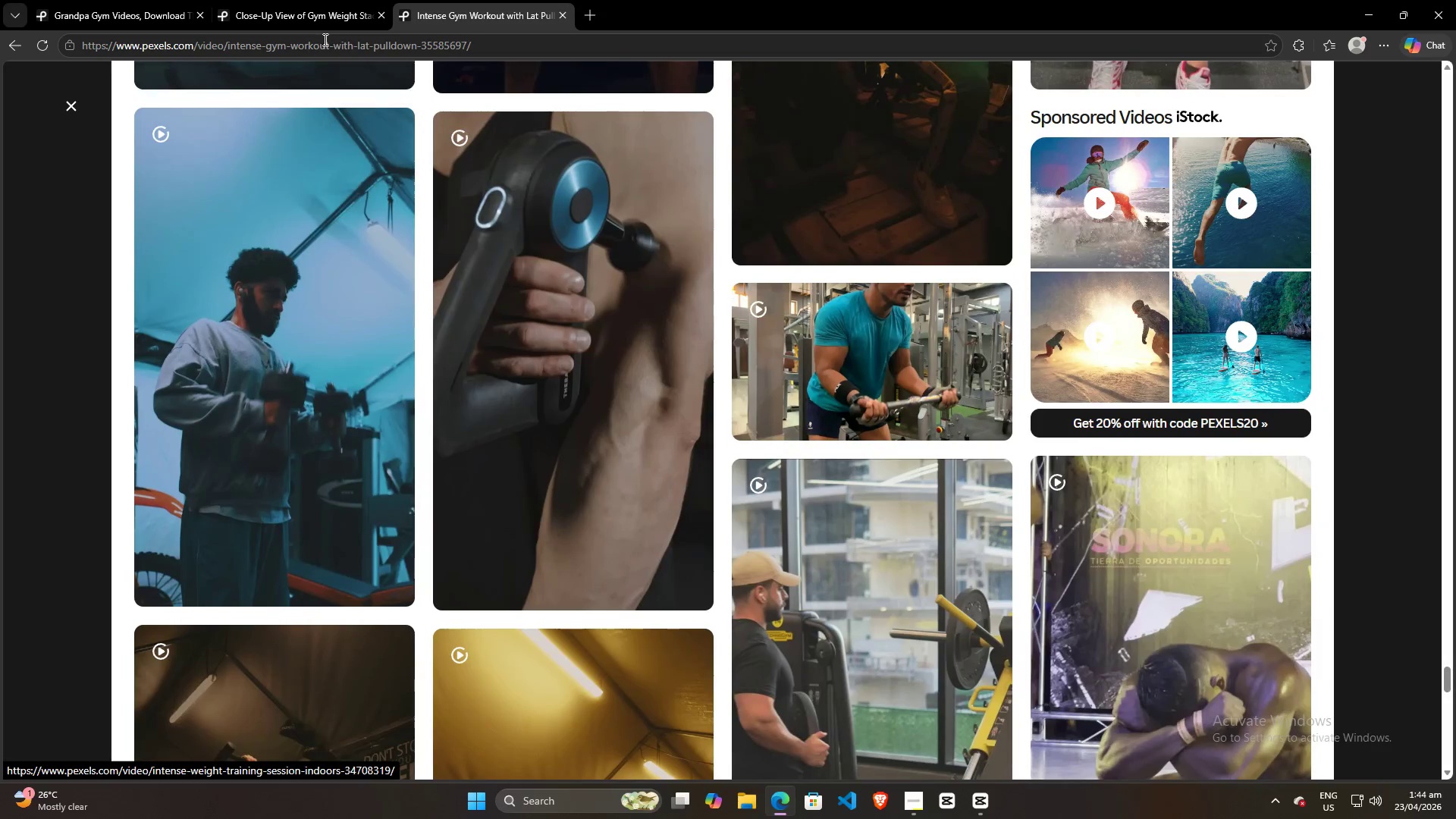 
left_click([320, 10])
 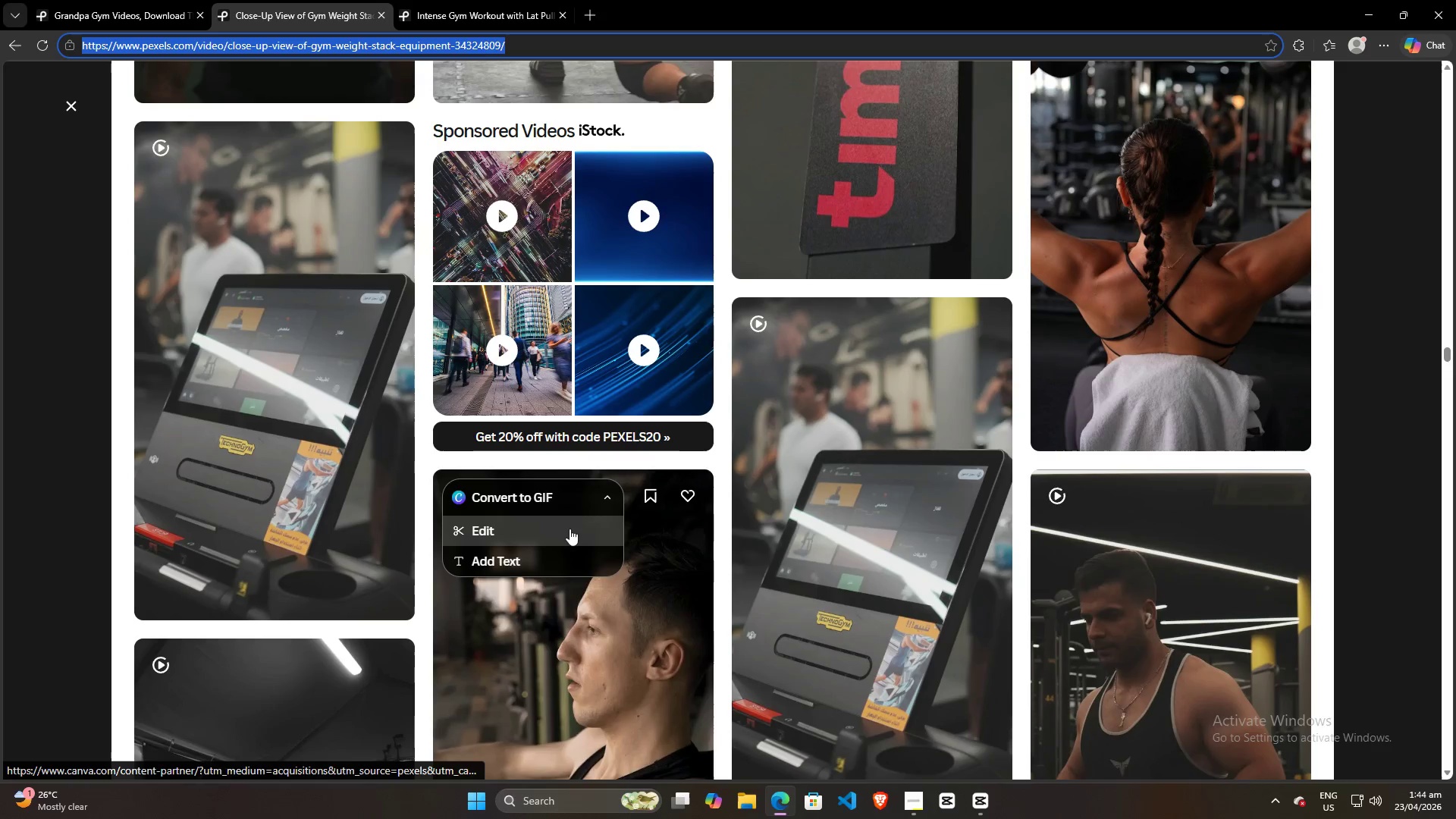 
scroll: coordinate [605, 537], scroll_direction: down, amount: 2.0
 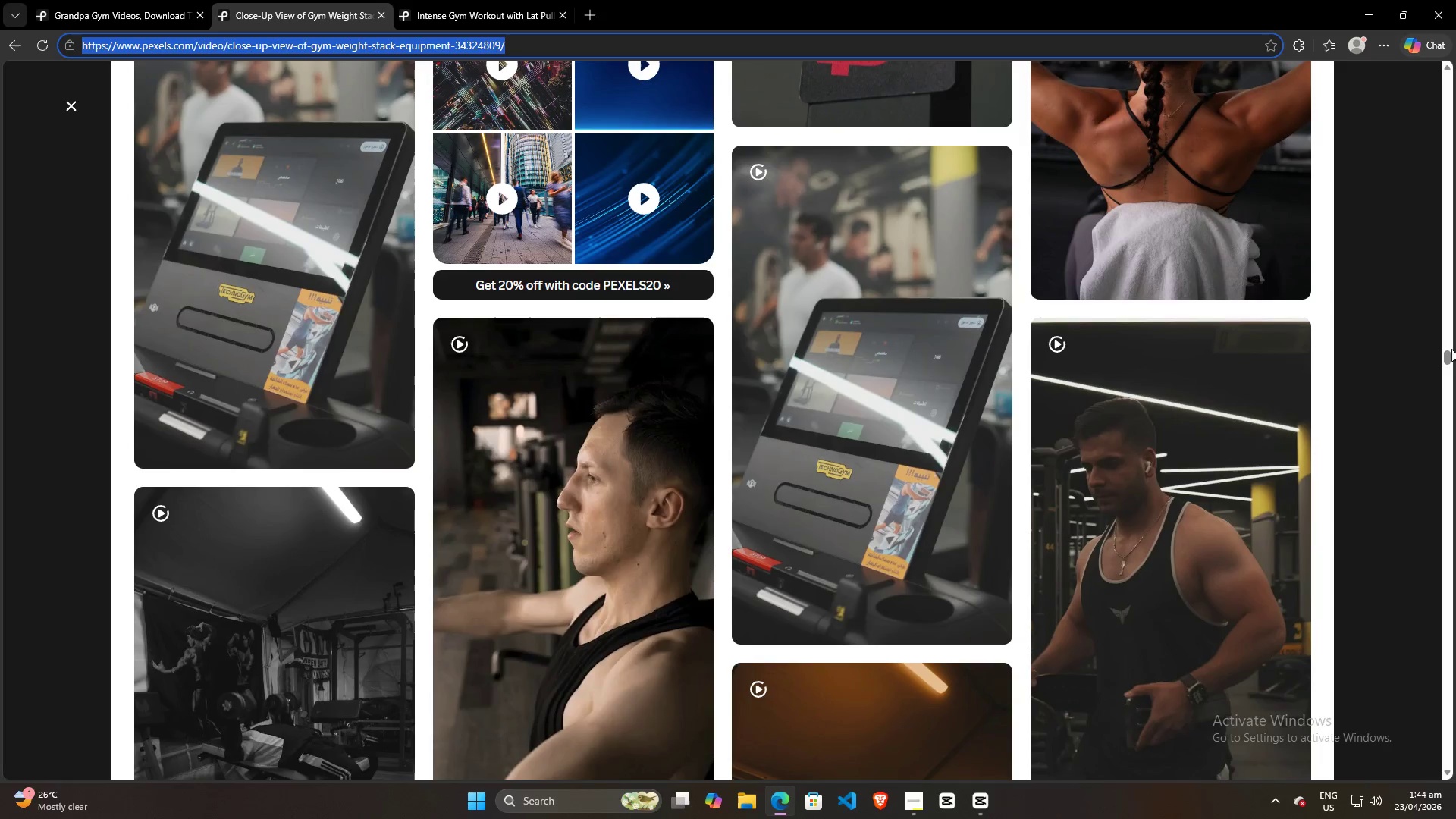 
left_click_drag(start_coordinate=[1448, 356], to_coordinate=[1399, 215])
 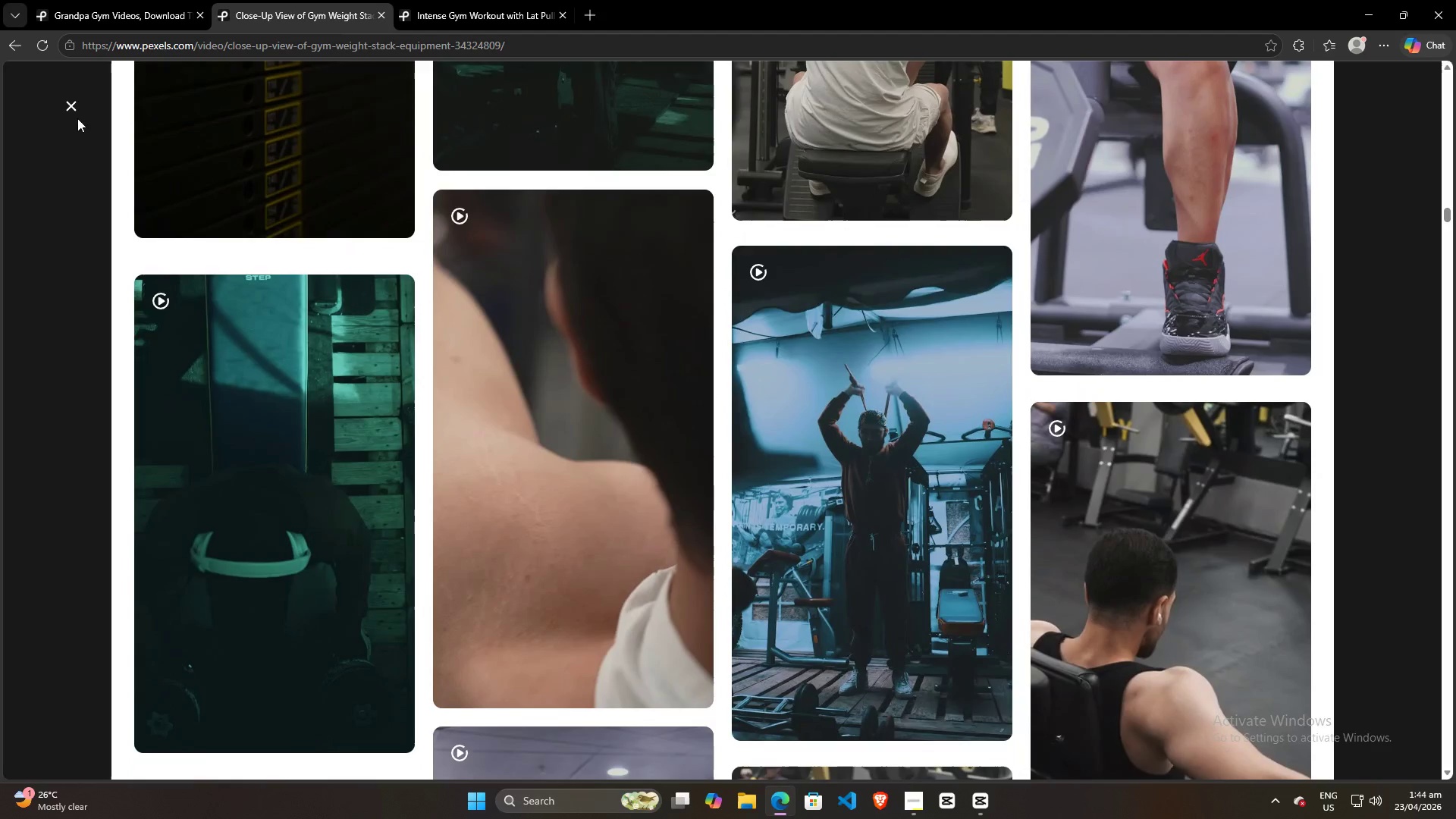 
left_click([74, 109])
 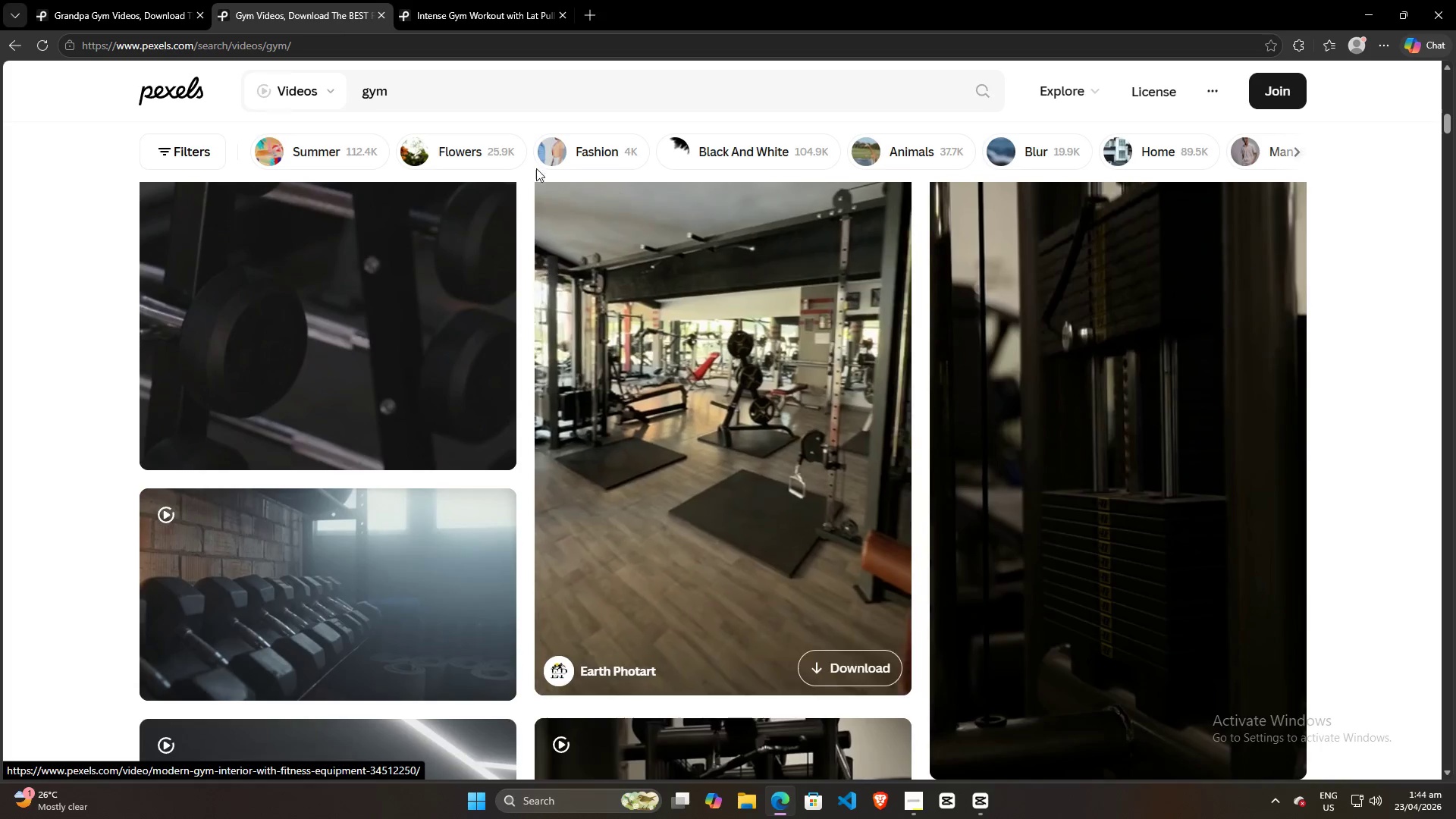 
left_click([462, 97])
 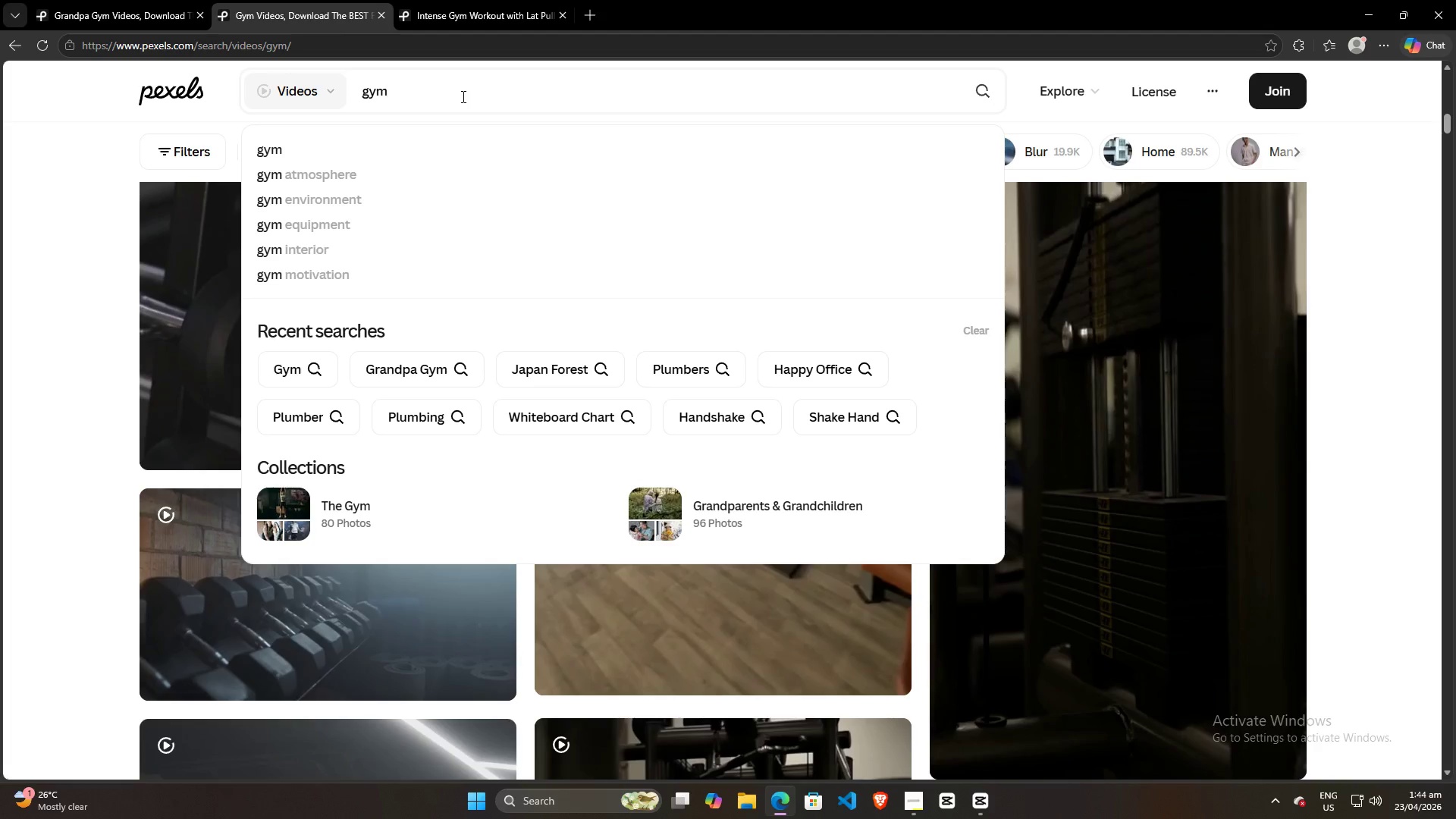 
key(Enter)
 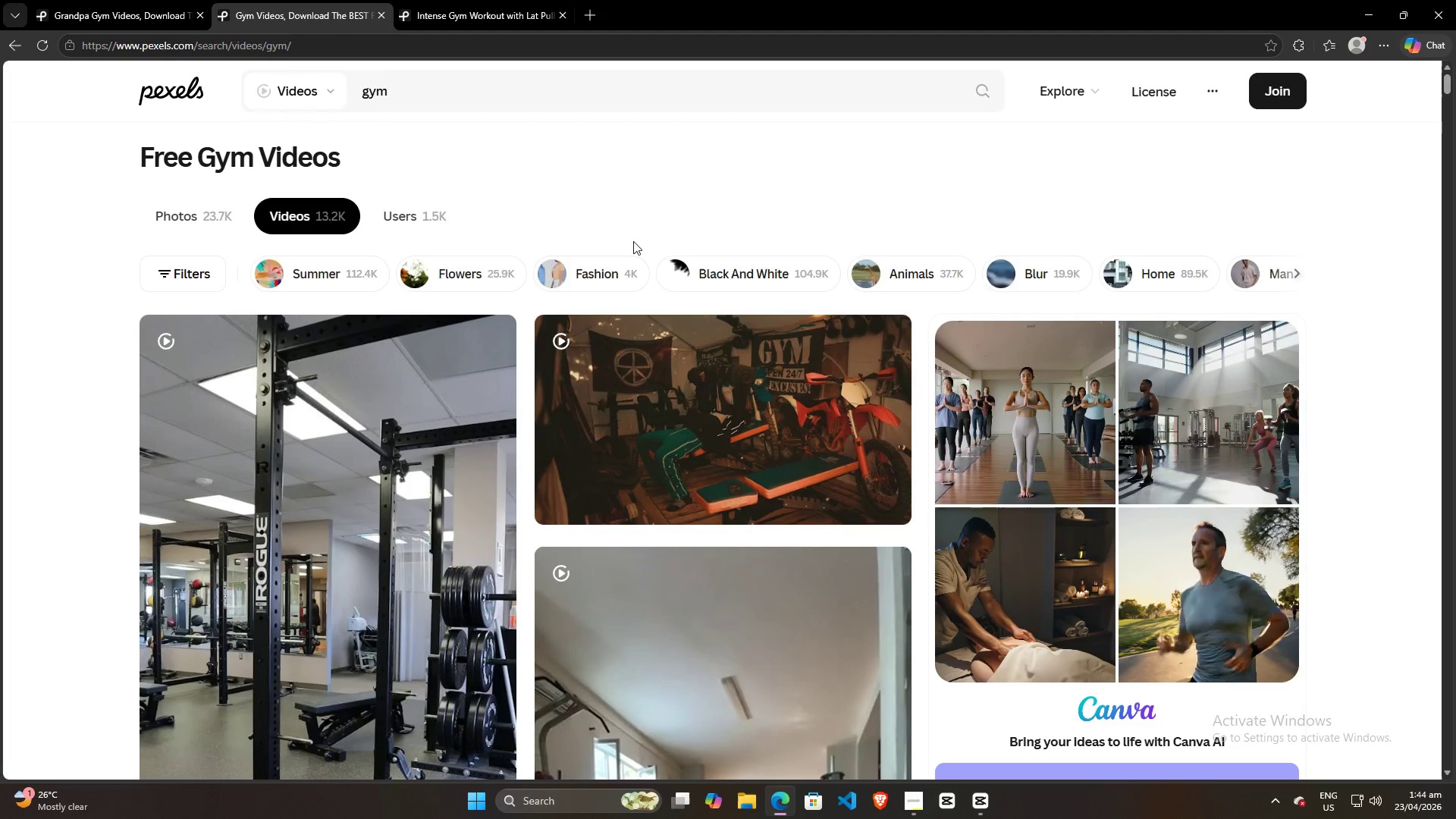 
scroll: coordinate [695, 537], scroll_direction: down, amount: 83.0
 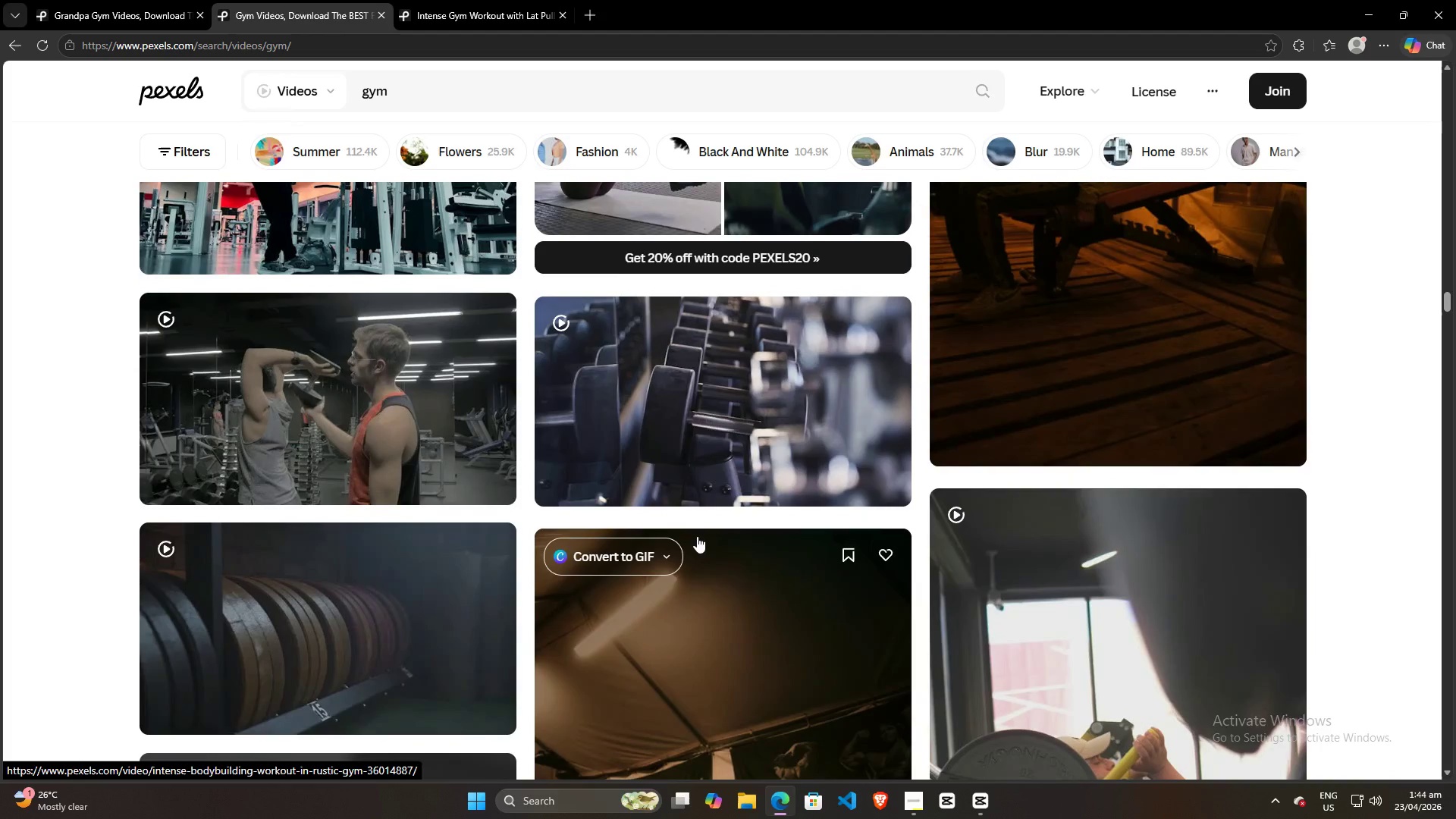 
scroll: coordinate [697, 535], scroll_direction: up, amount: 6.0
 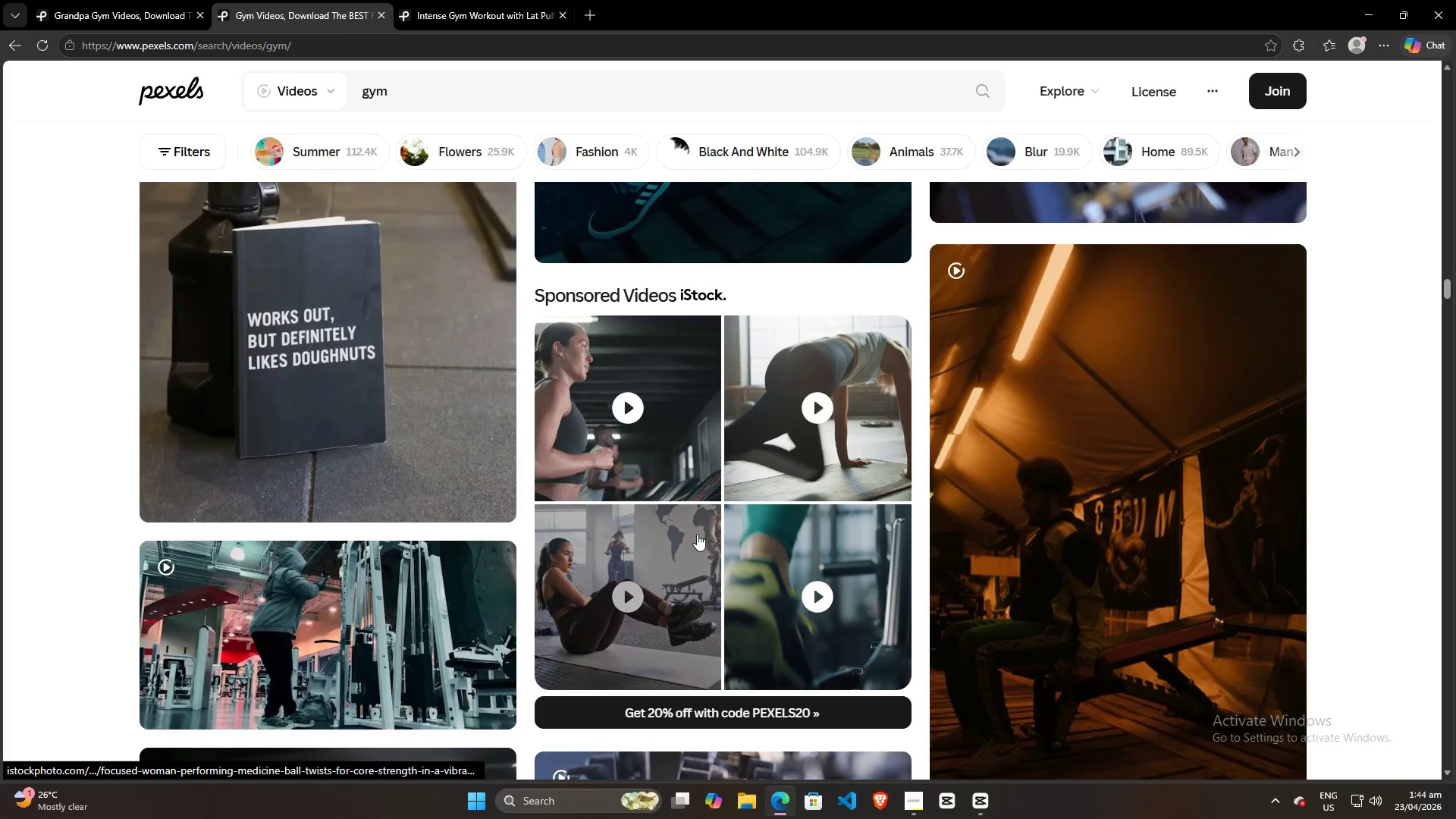 
scroll: coordinate [878, 538], scroll_direction: down, amount: 71.0
 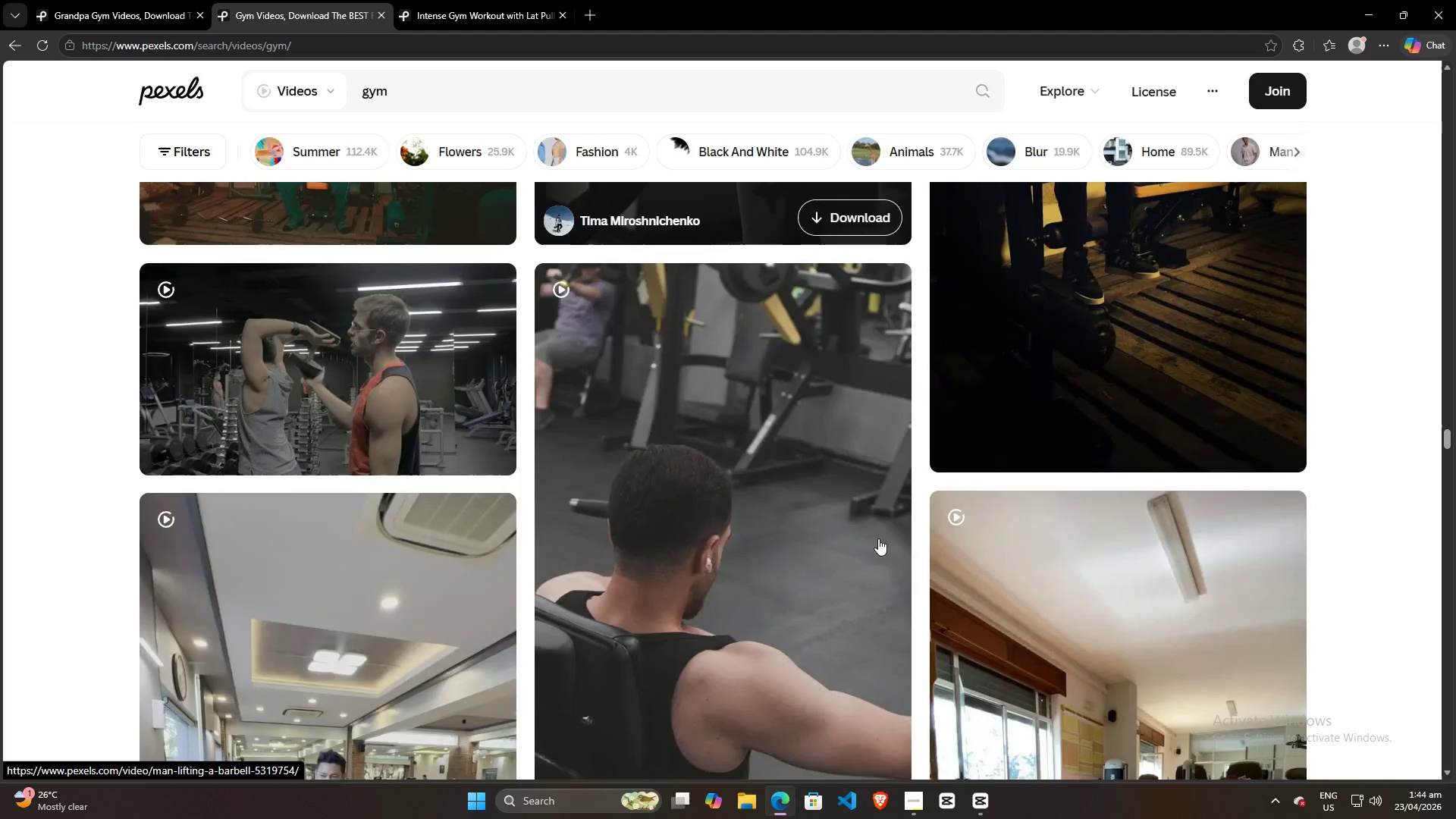 
scroll: coordinate [878, 538], scroll_direction: up, amount: 6.0
 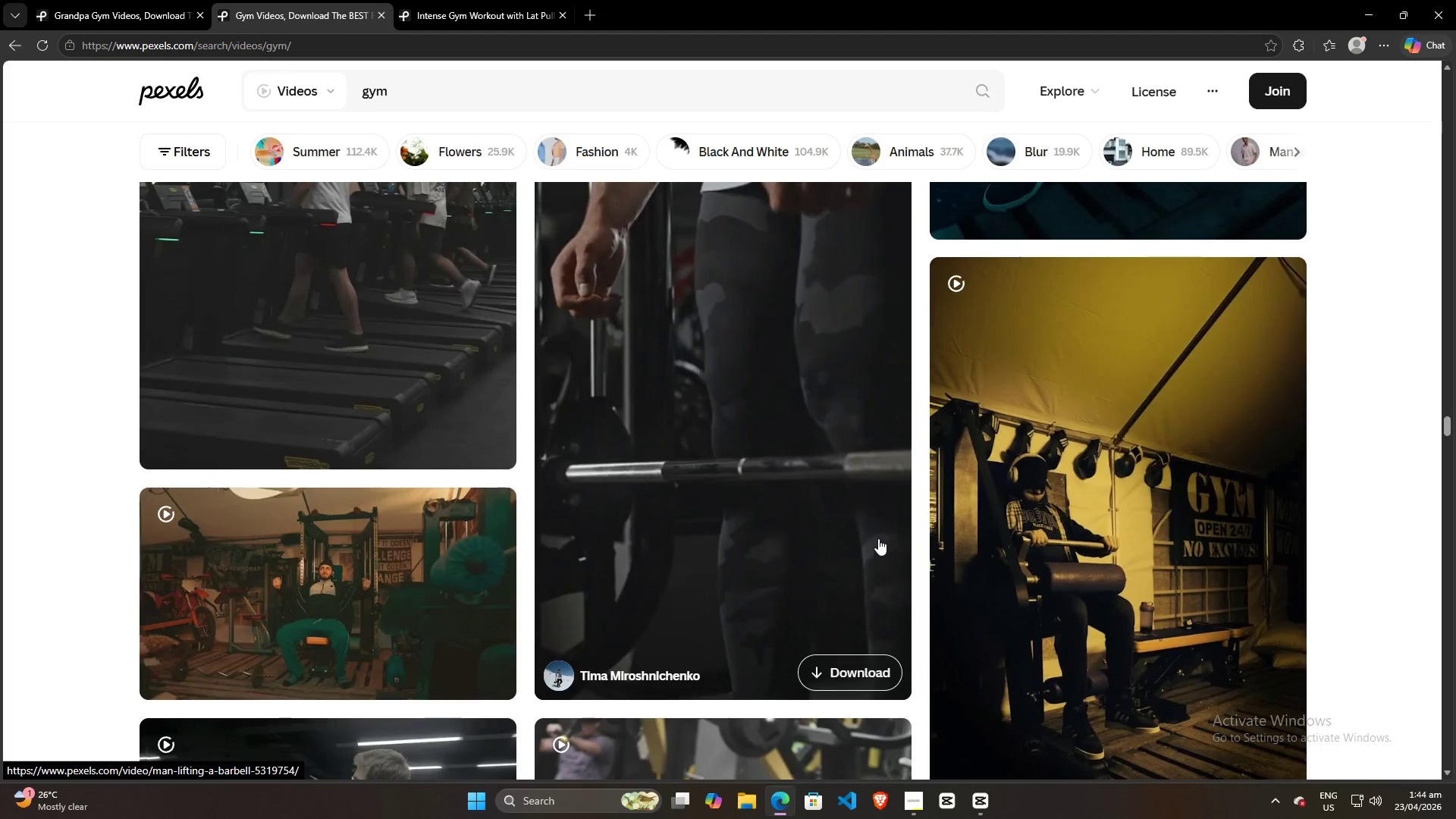 
scroll: coordinate [878, 538], scroll_direction: down, amount: 27.0
 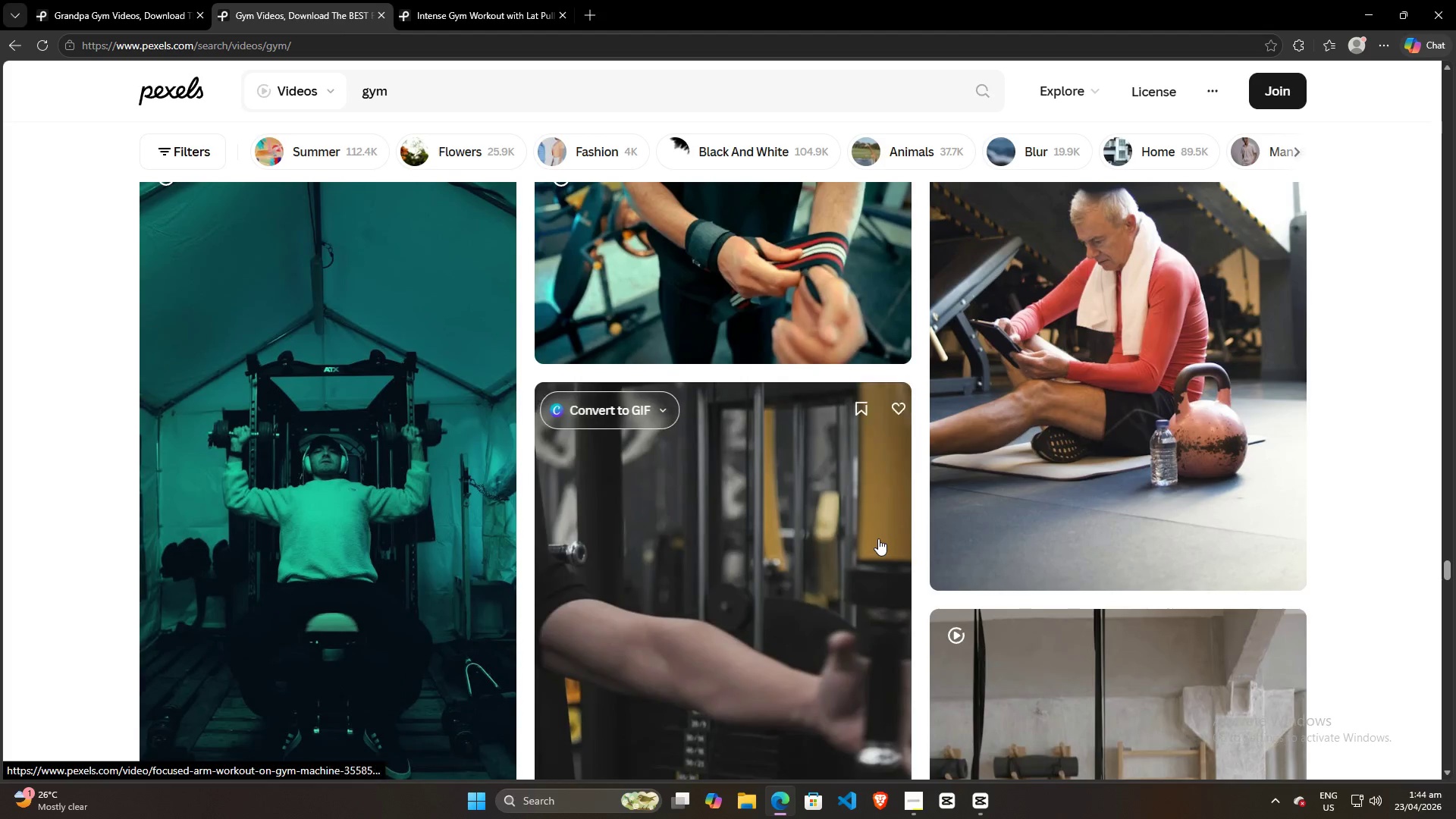 
scroll: coordinate [878, 538], scroll_direction: up, amount: 6.0
 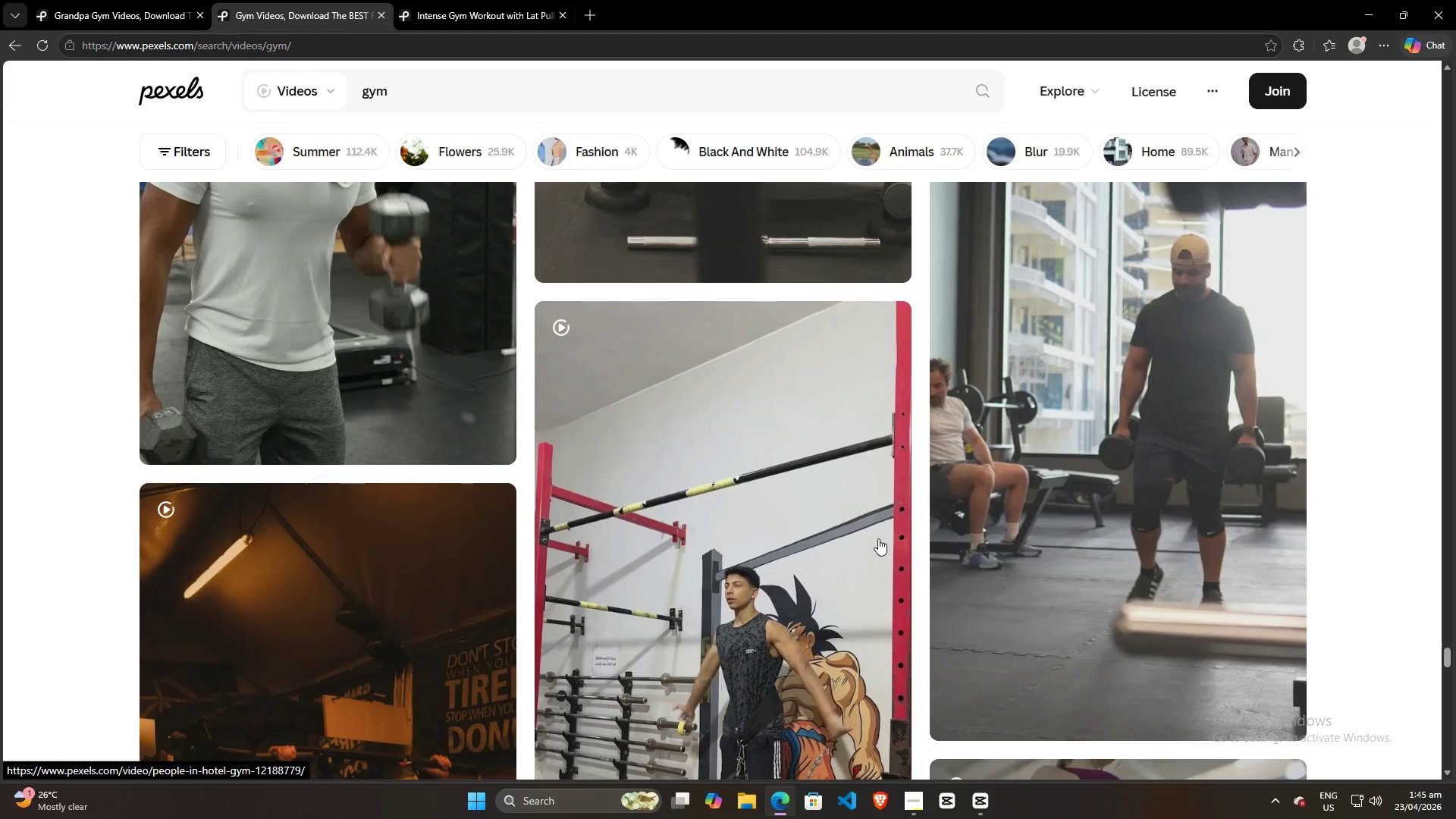 
scroll: coordinate [778, 548], scroll_direction: down, amount: 43.0
 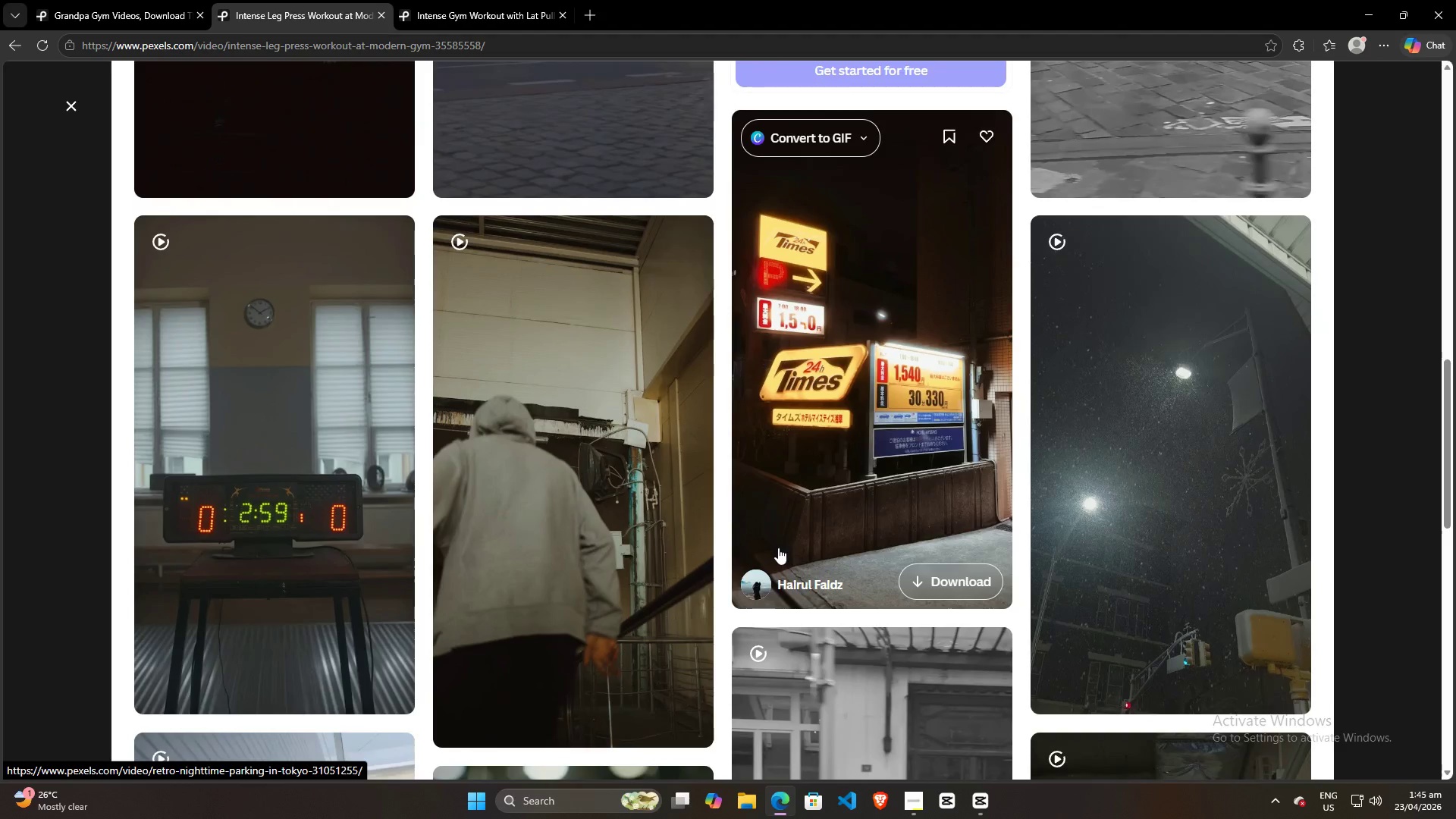 
scroll: coordinate [679, 483], scroll_direction: up, amount: 16.0
 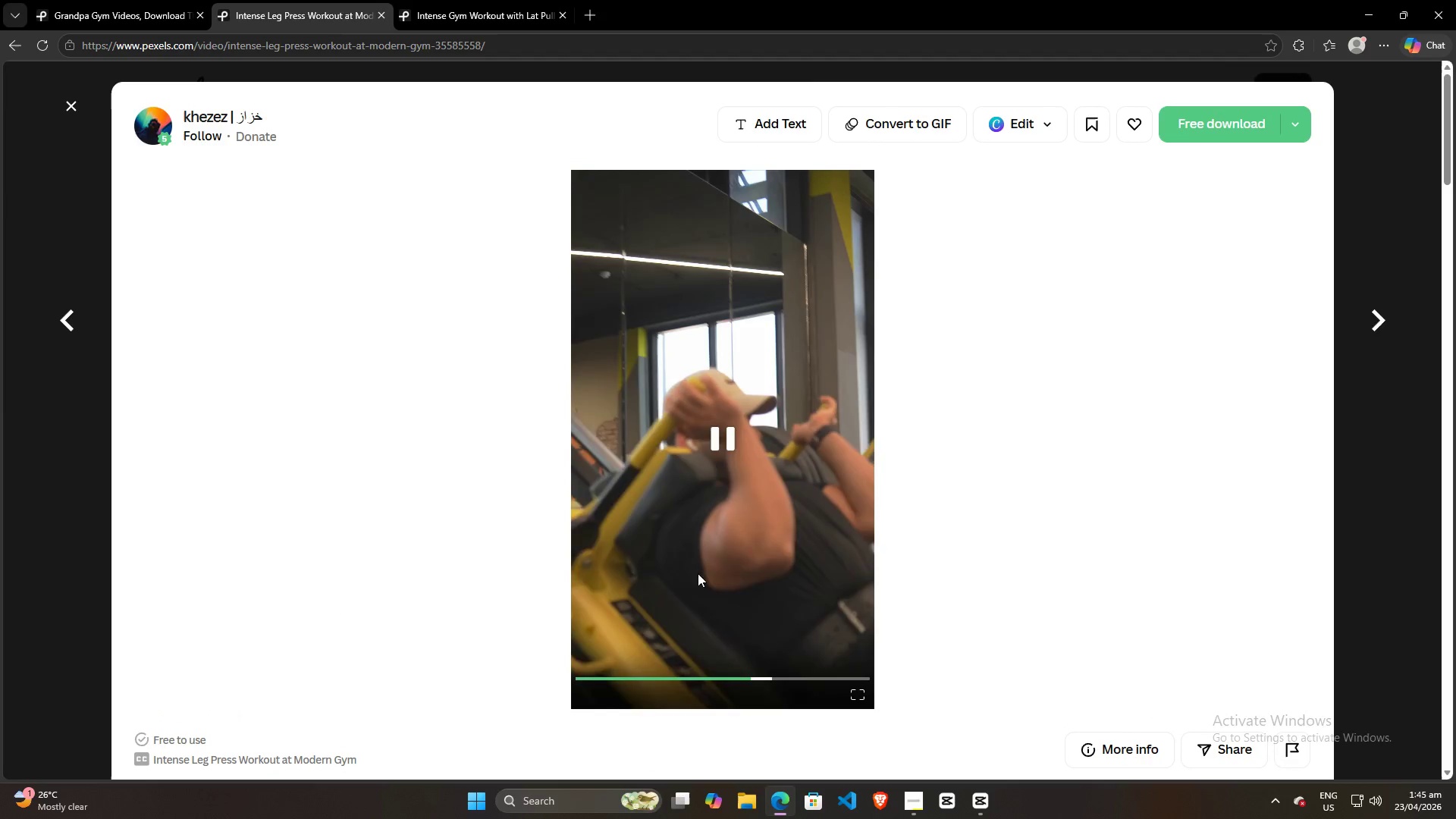 
scroll: coordinate [566, 552], scroll_direction: down, amount: 50.0
 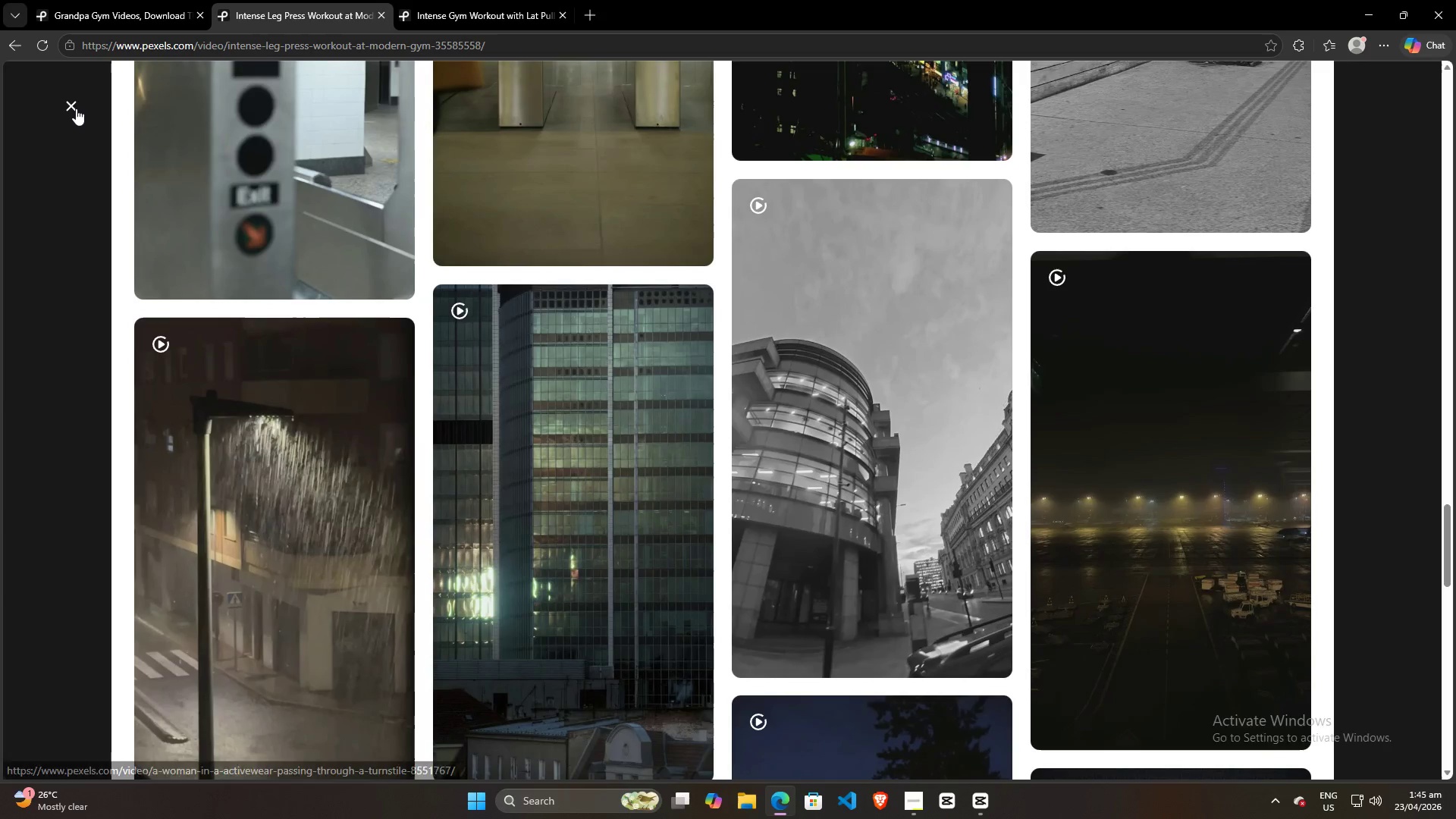 
left_click([76, 108])
 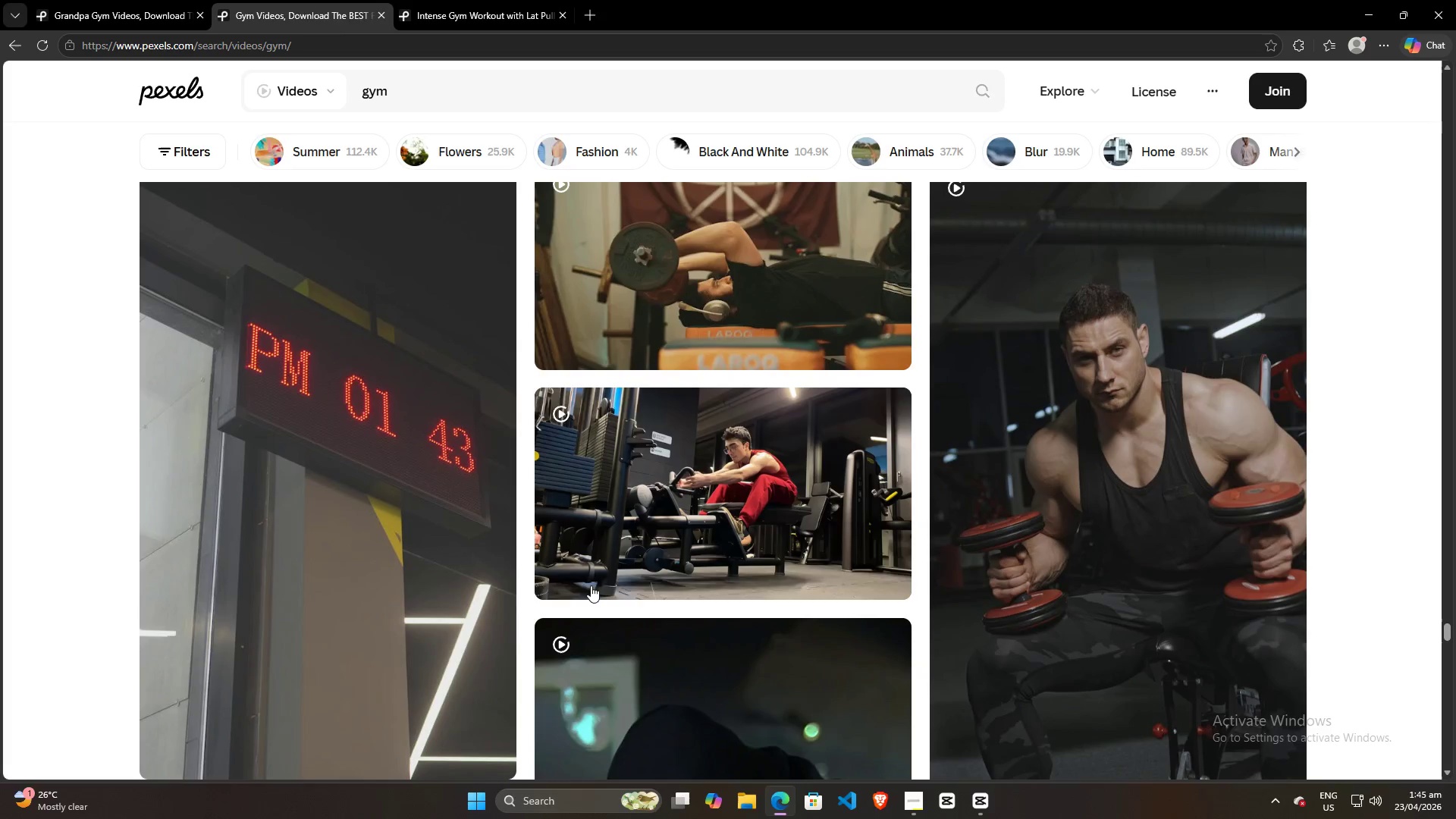 
scroll: coordinate [589, 567], scroll_direction: down, amount: 10.0
 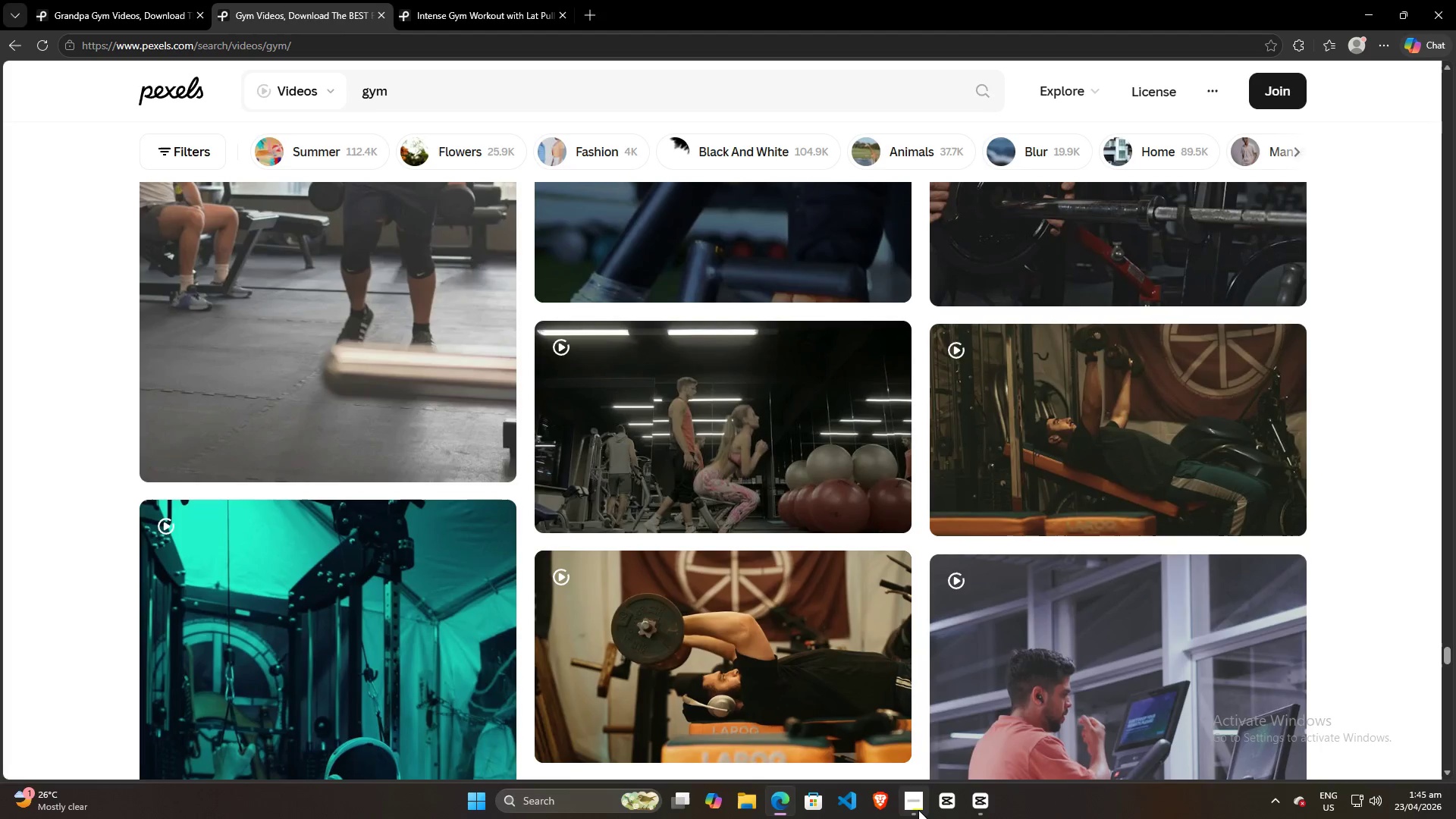 
left_click([985, 806])
 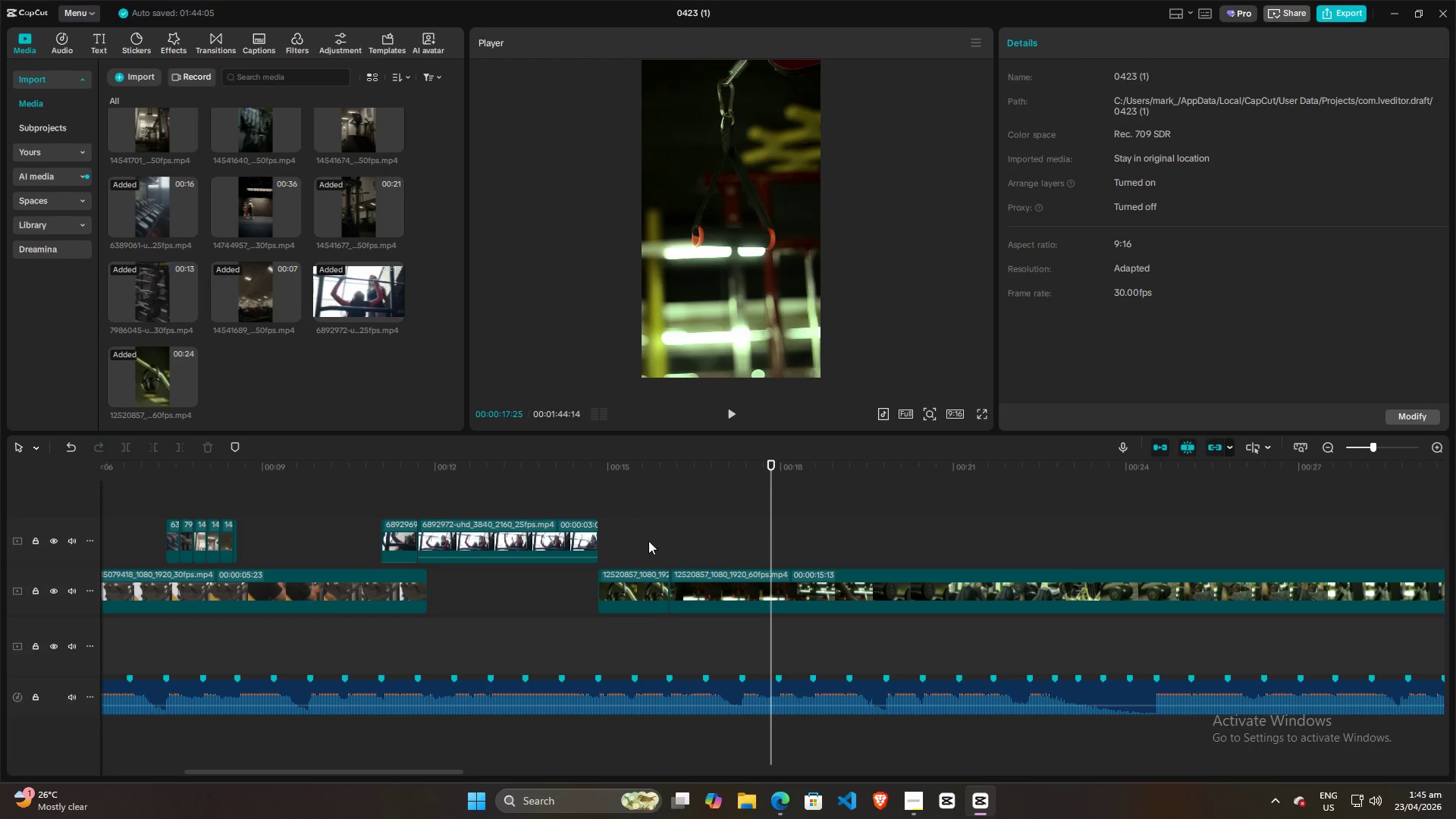 
left_click([598, 516])
 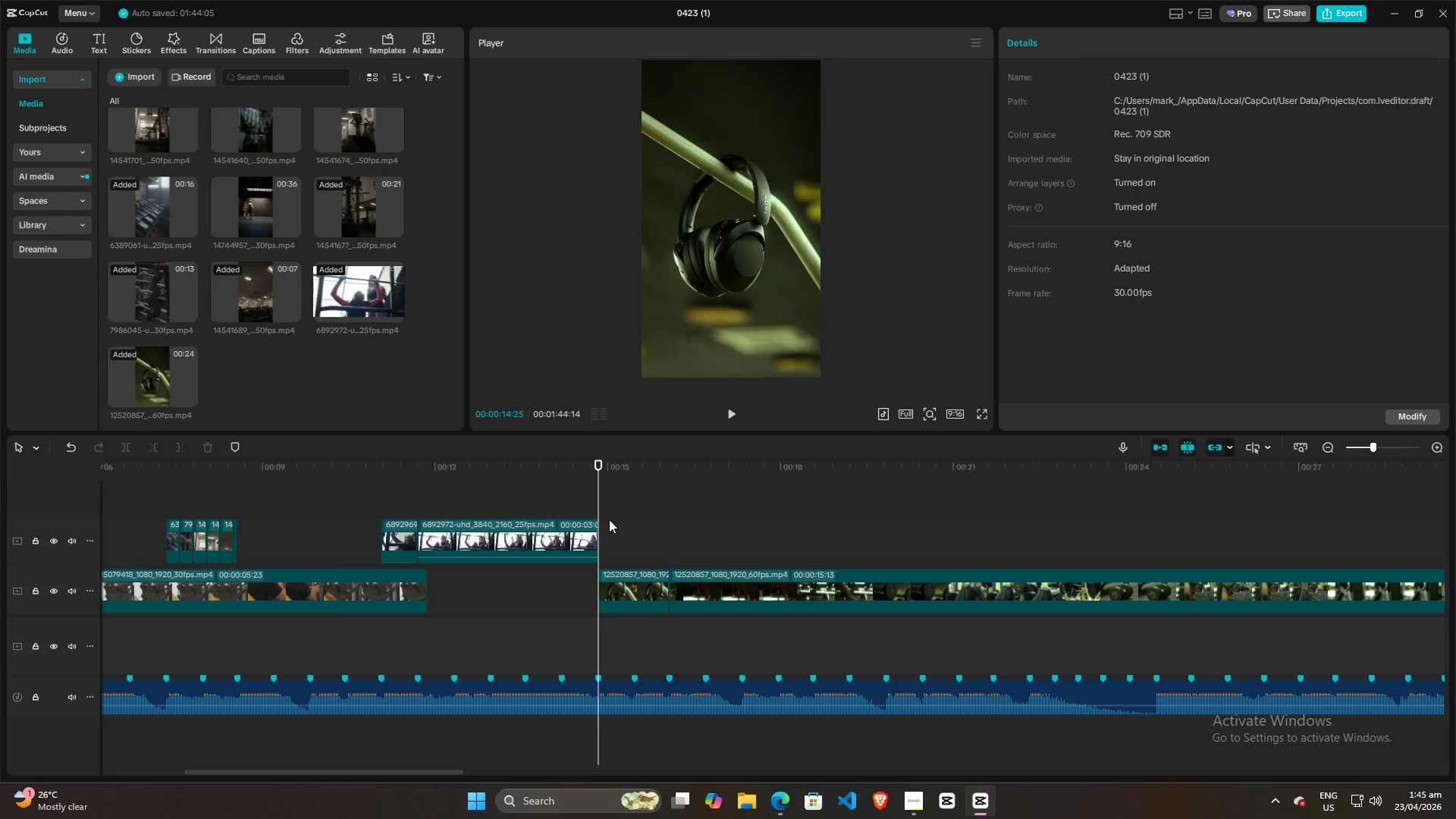 
key(Space)
 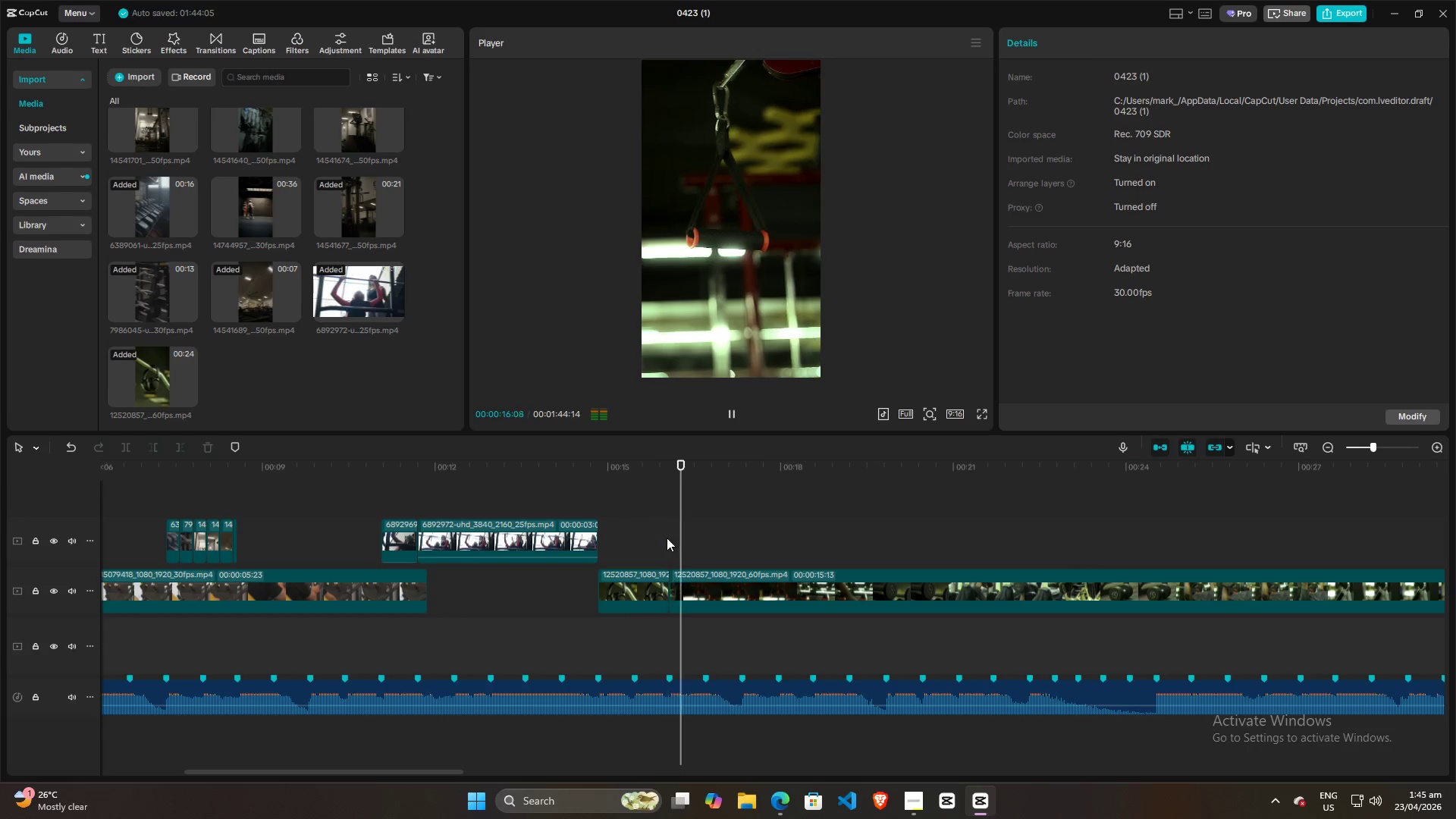 
key(Space)
 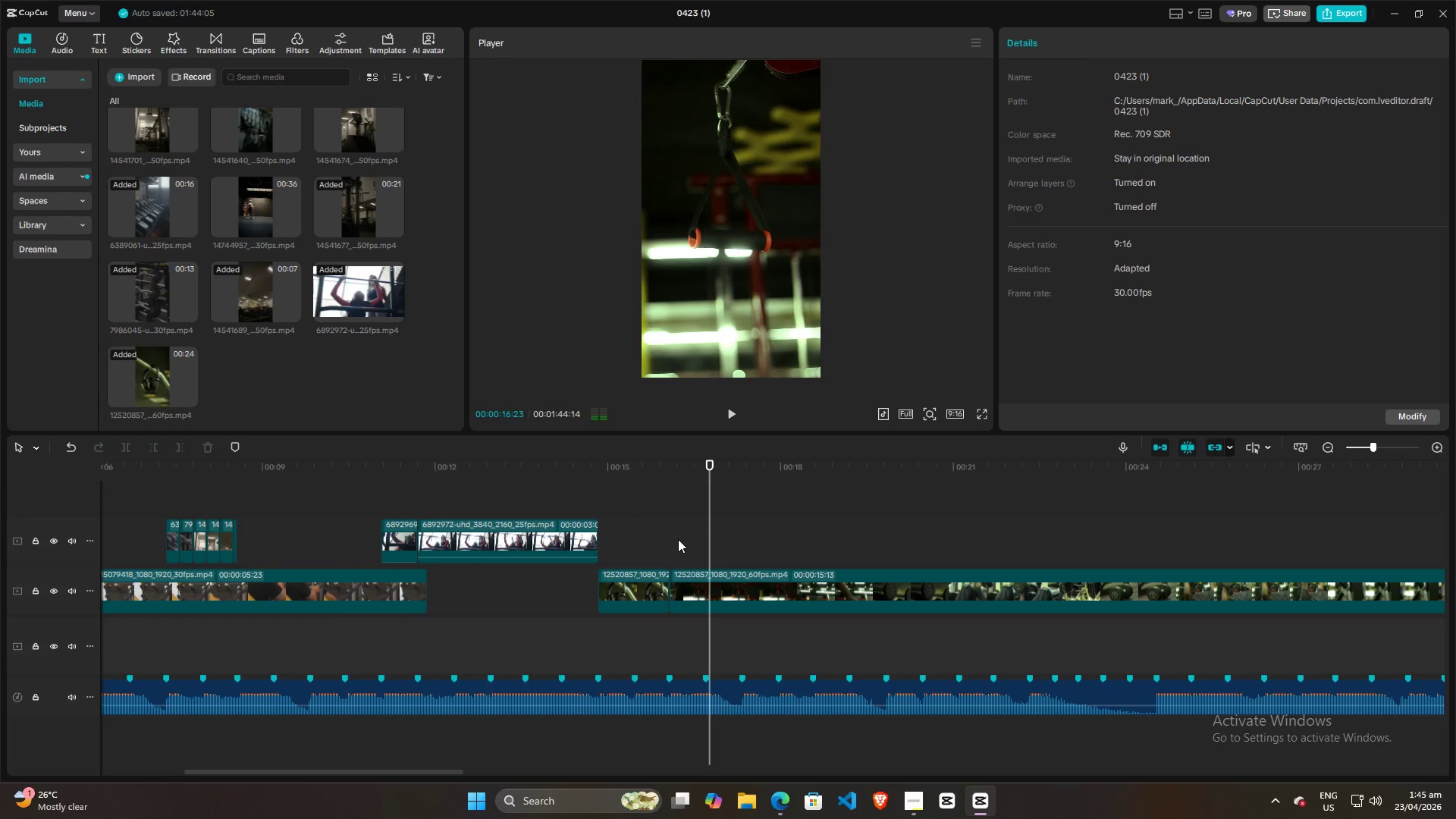 
key(Alt+AltLeft)
 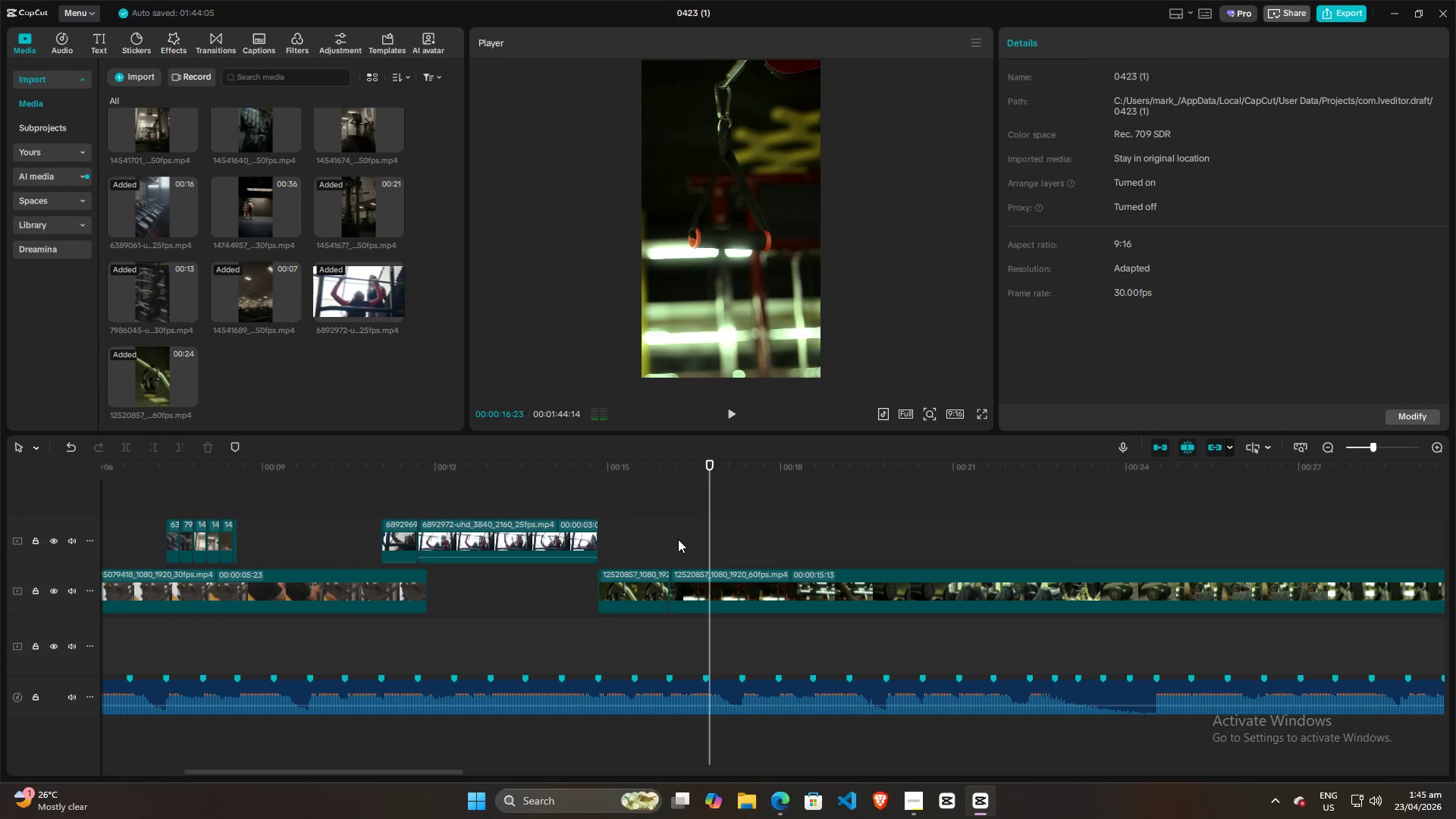 
key(Alt+Tab)
 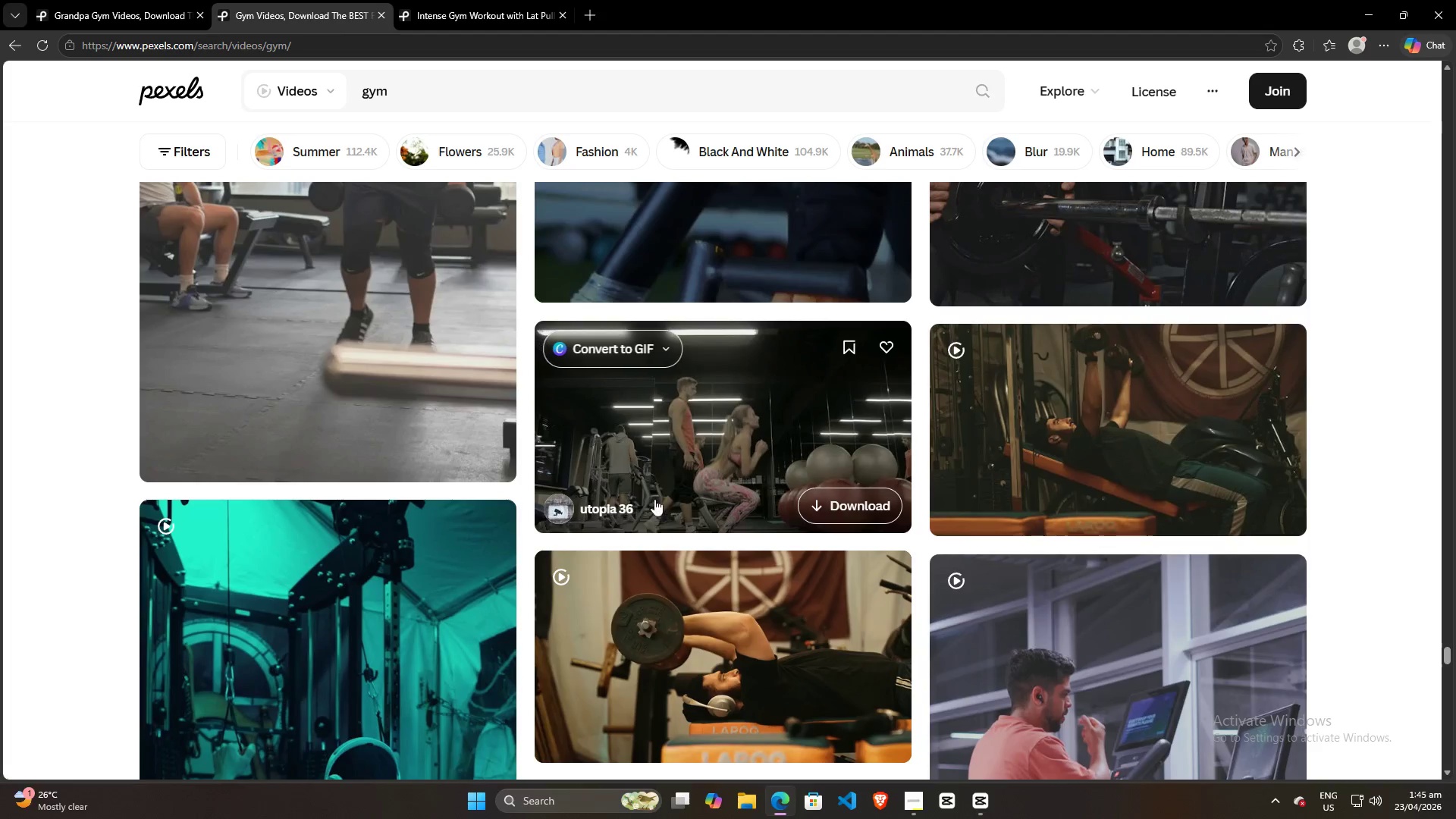 
scroll: coordinate [508, 562], scroll_direction: up, amount: 14.0
 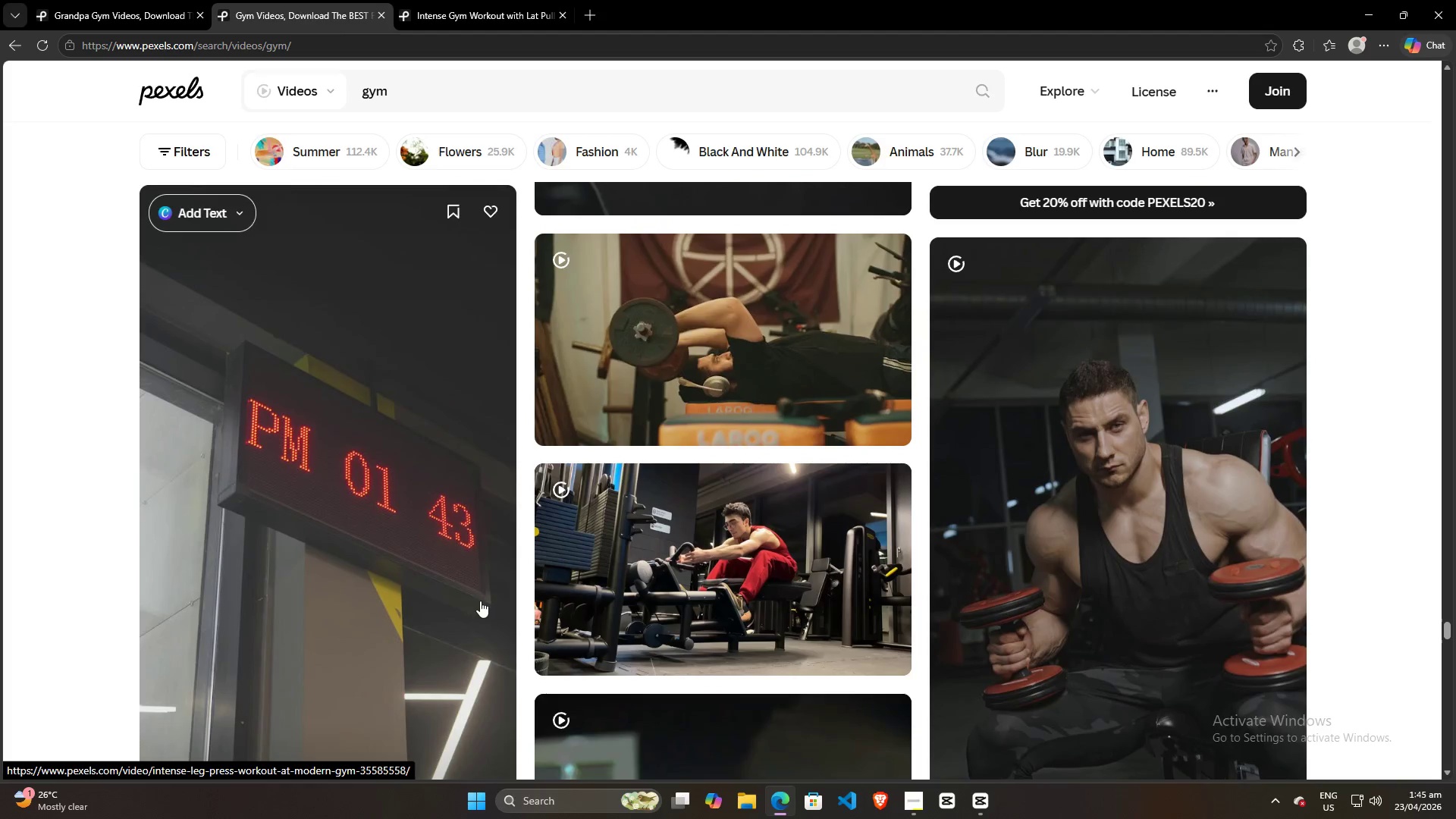 
scroll: coordinate [469, 607], scroll_direction: down, amount: 4.0
 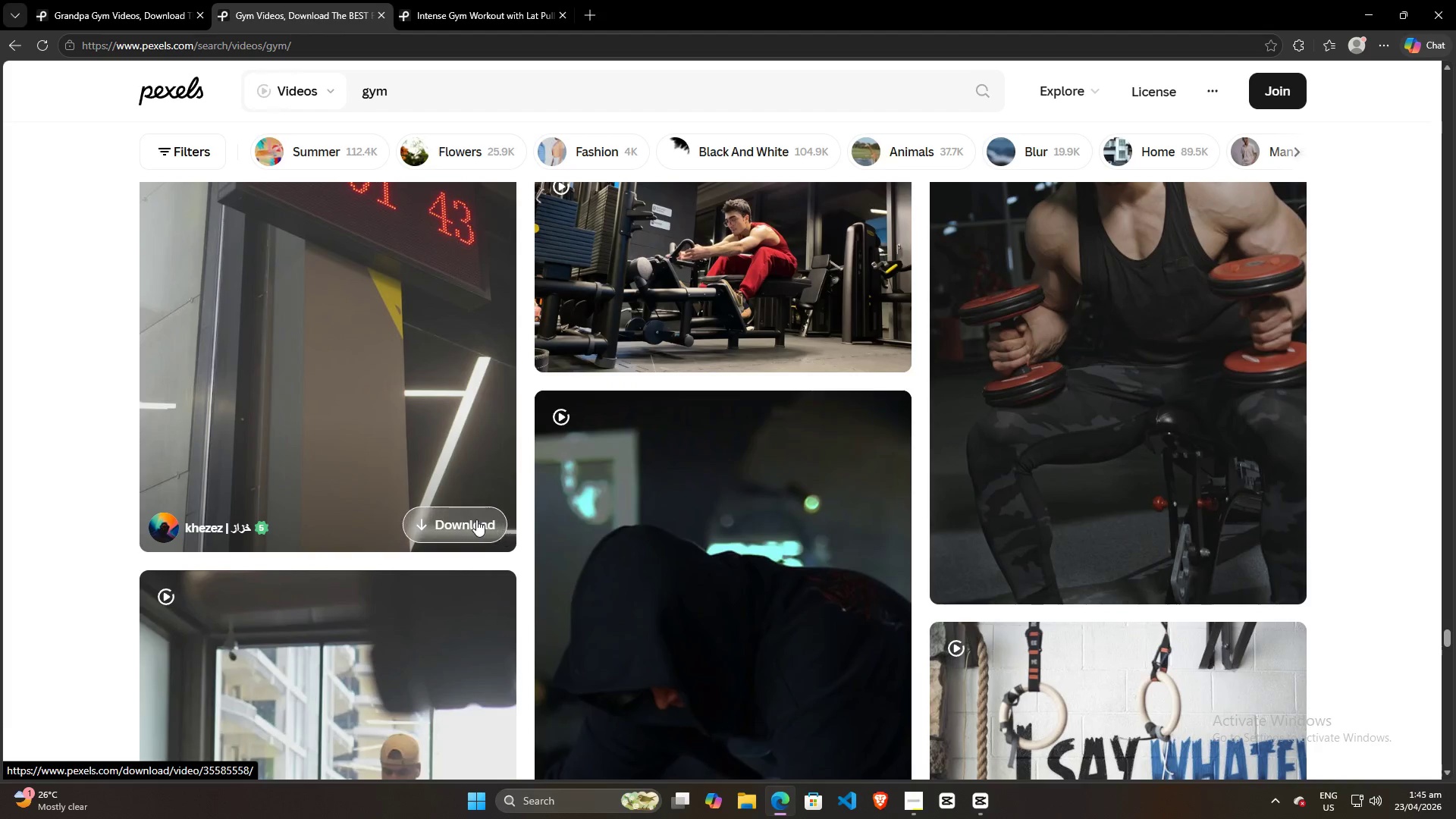 
left_click([475, 519])
 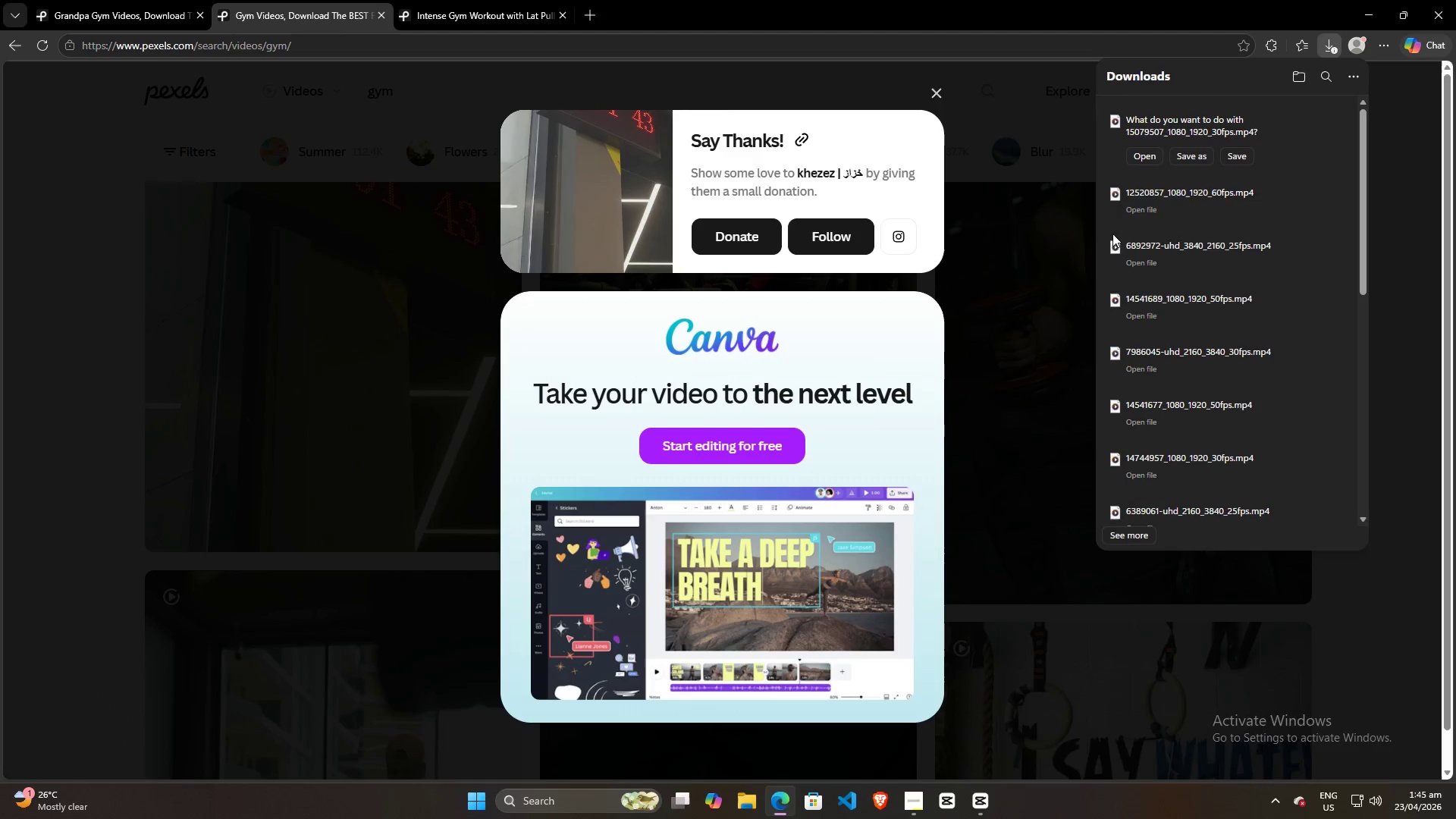 
left_click([1232, 156])
 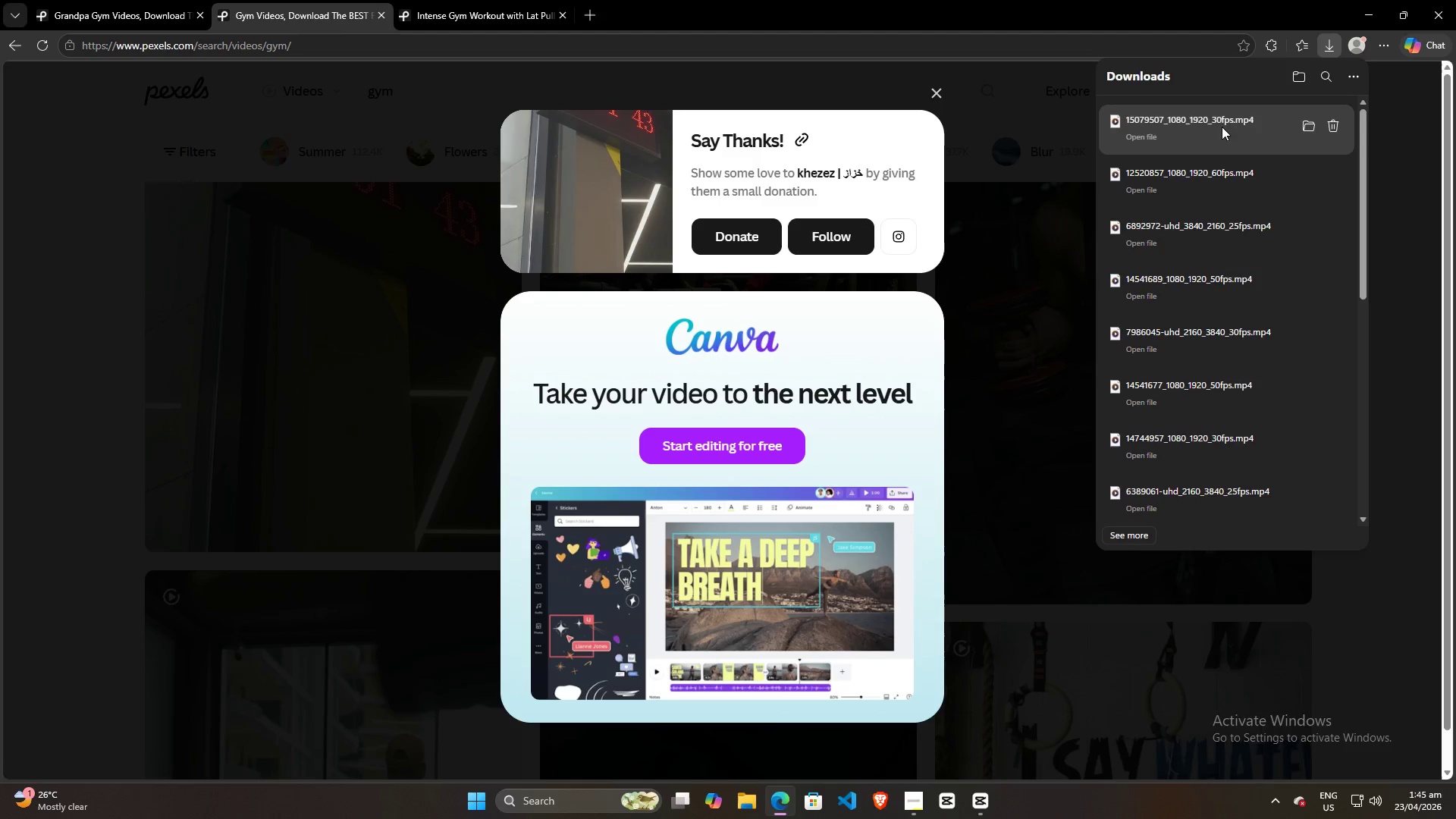 
left_click_drag(start_coordinate=[1221, 125], to_coordinate=[668, 527])
 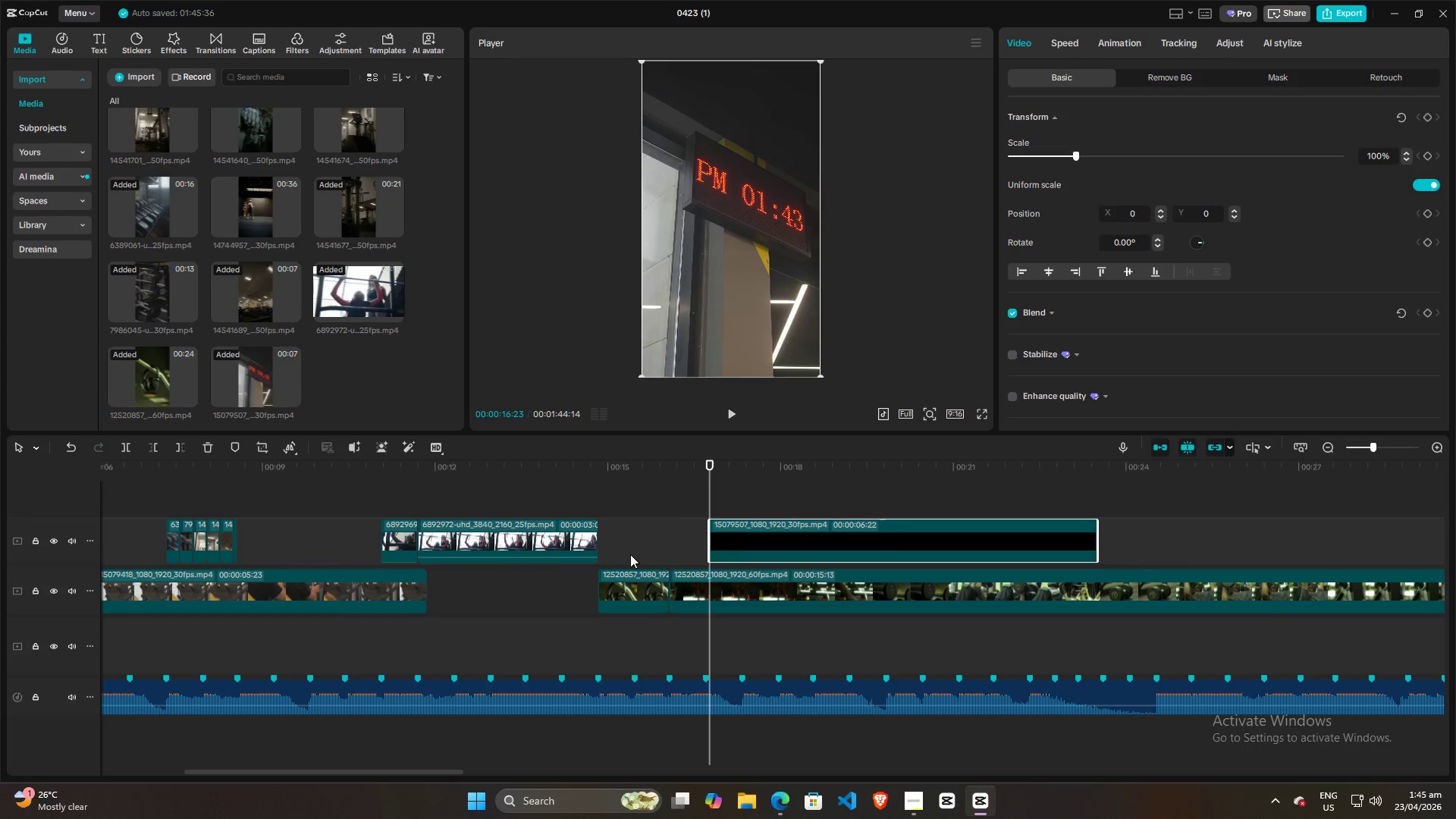 
left_click([626, 582])
 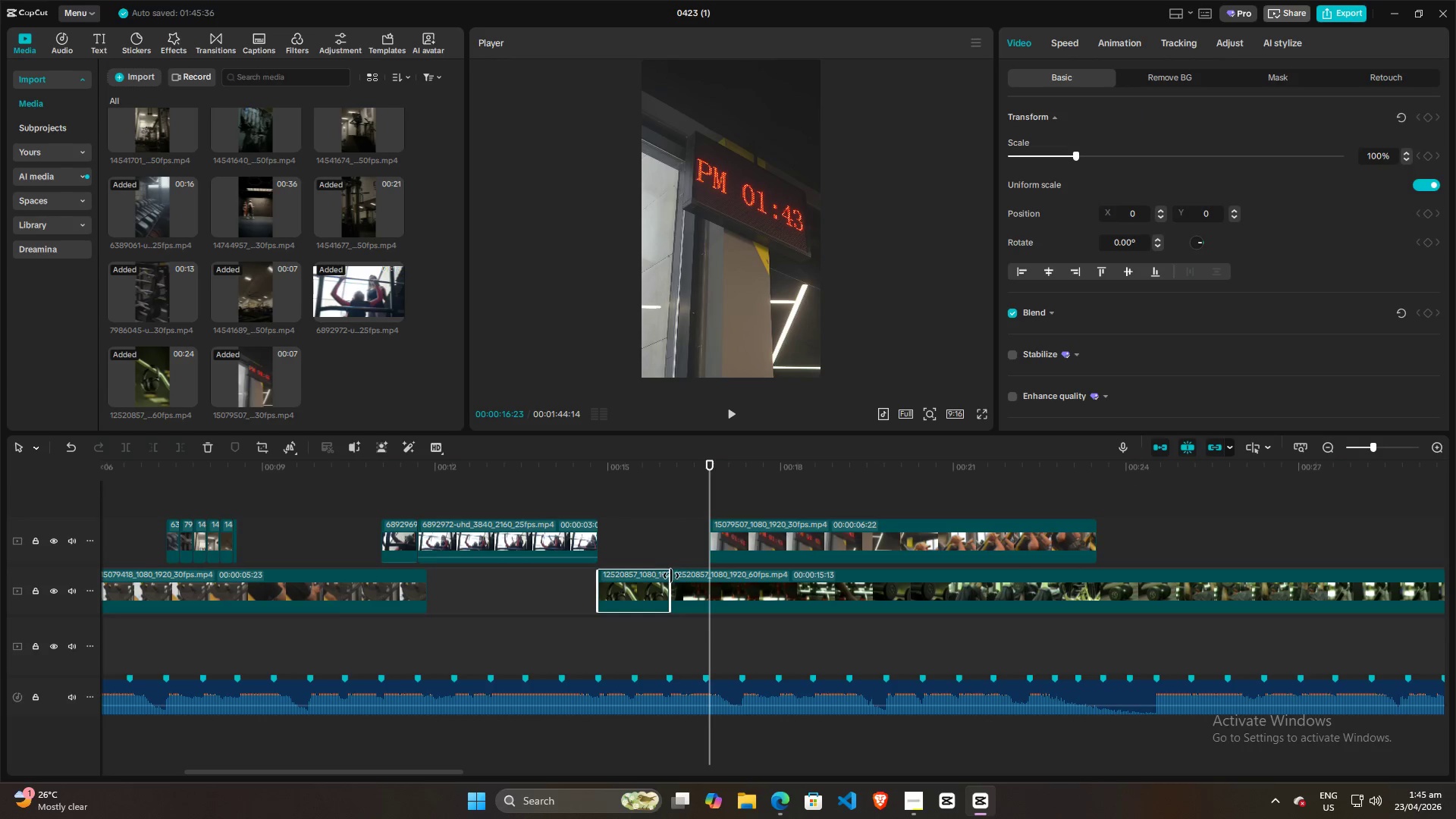 
key(Backspace)
 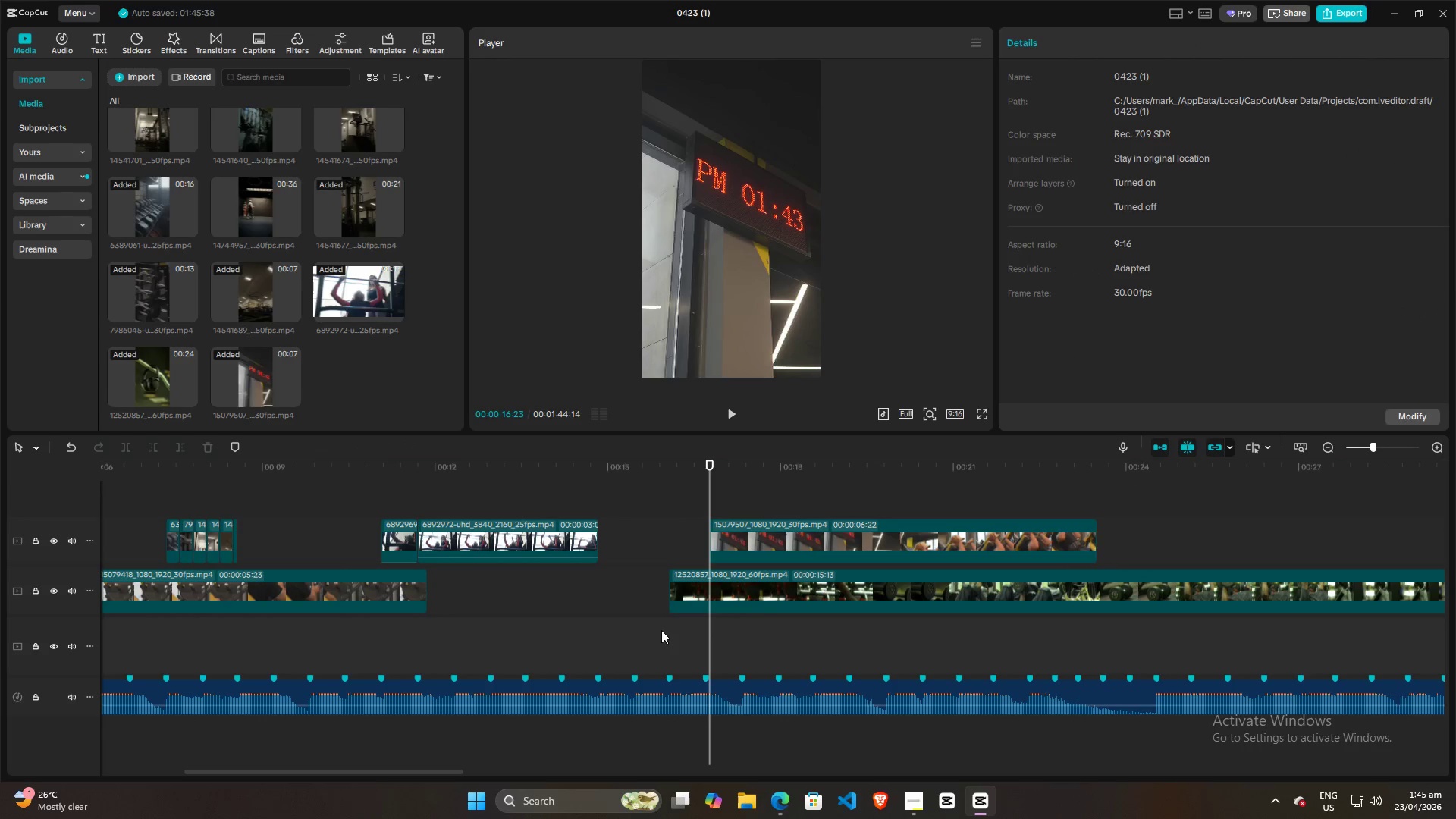 
left_click([779, 571])
 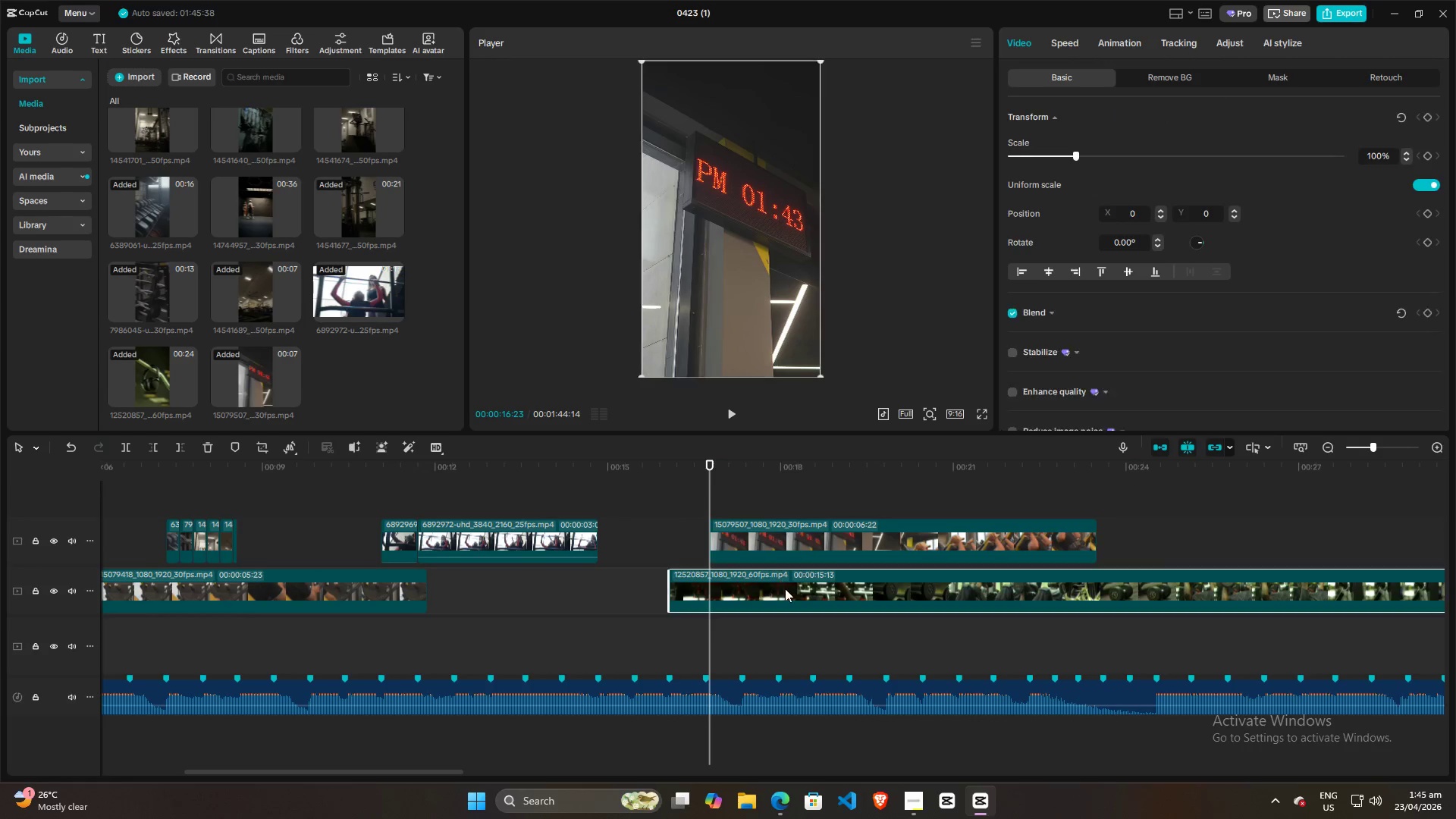 
key(Backspace)
 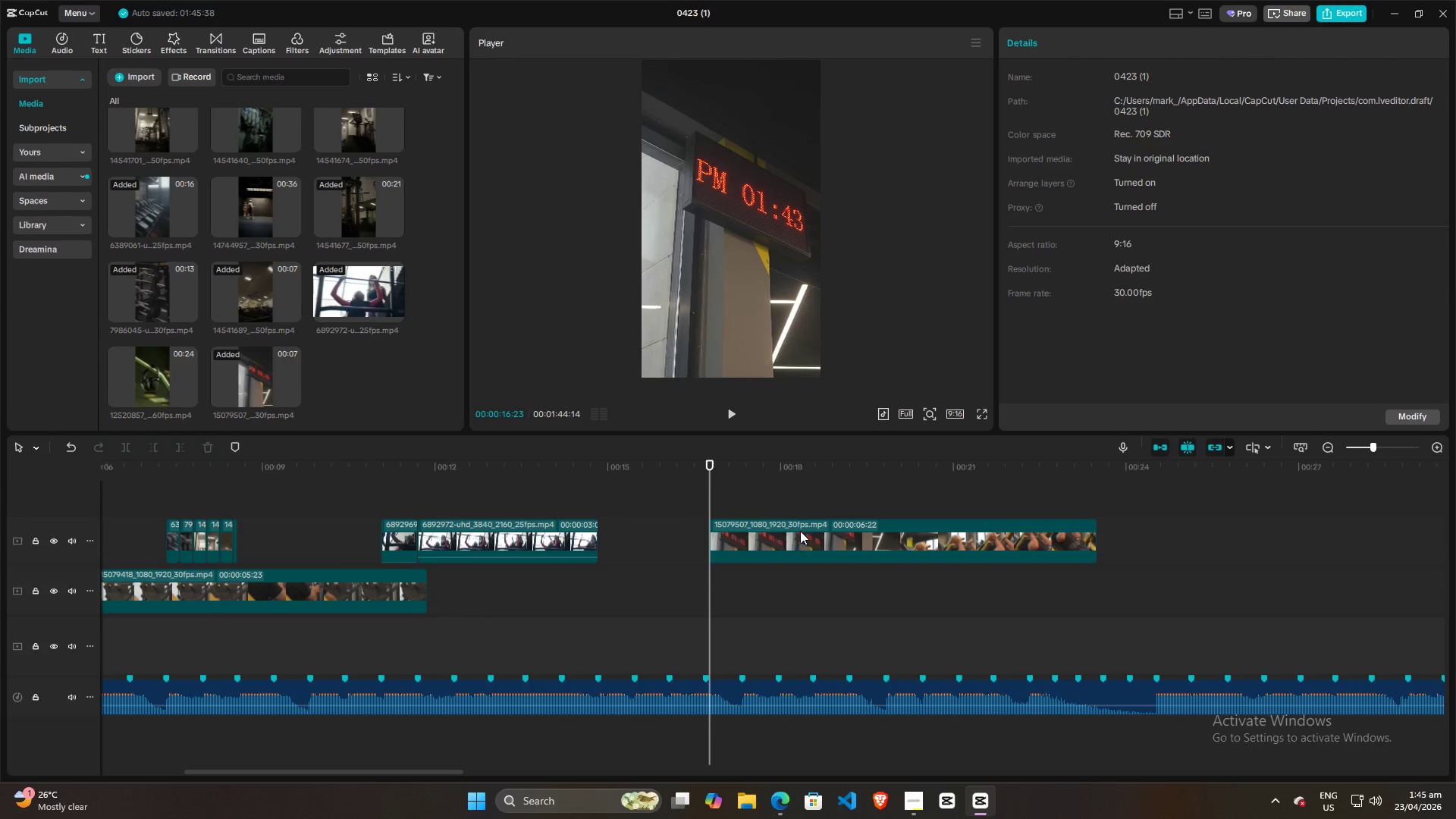 
left_click_drag(start_coordinate=[800, 531], to_coordinate=[686, 585])
 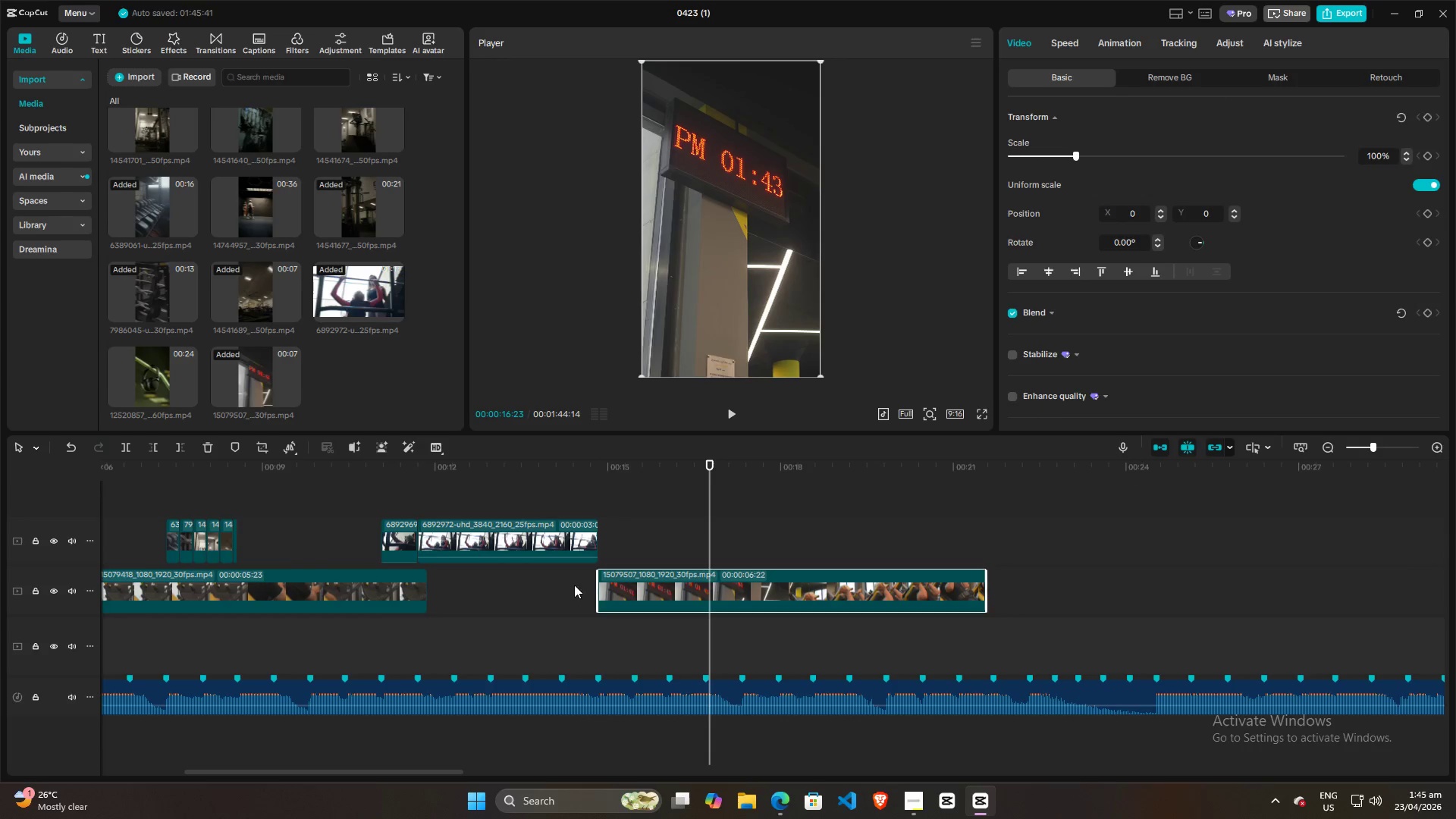 
left_click([557, 582])
 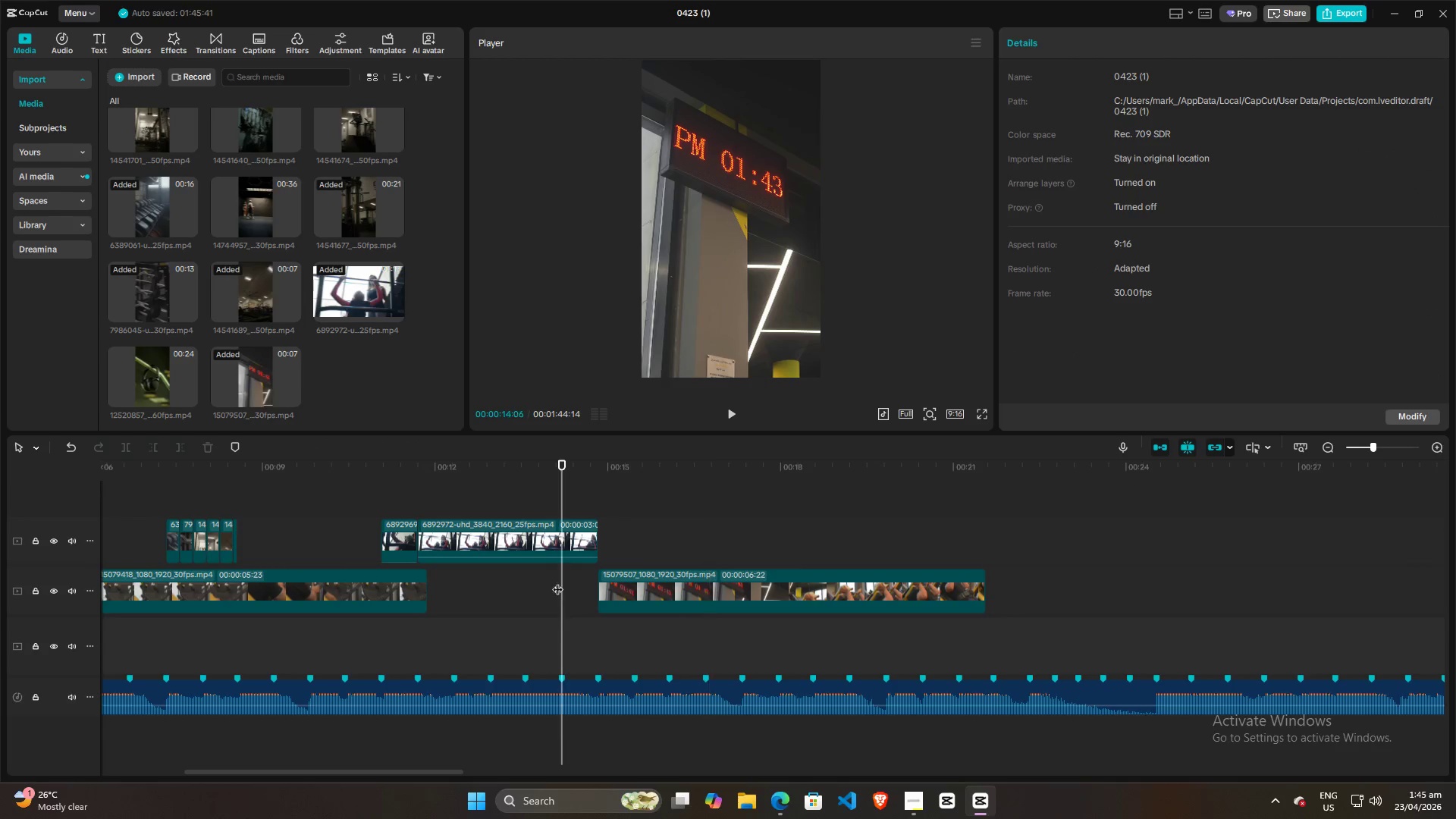 
key(Space)
 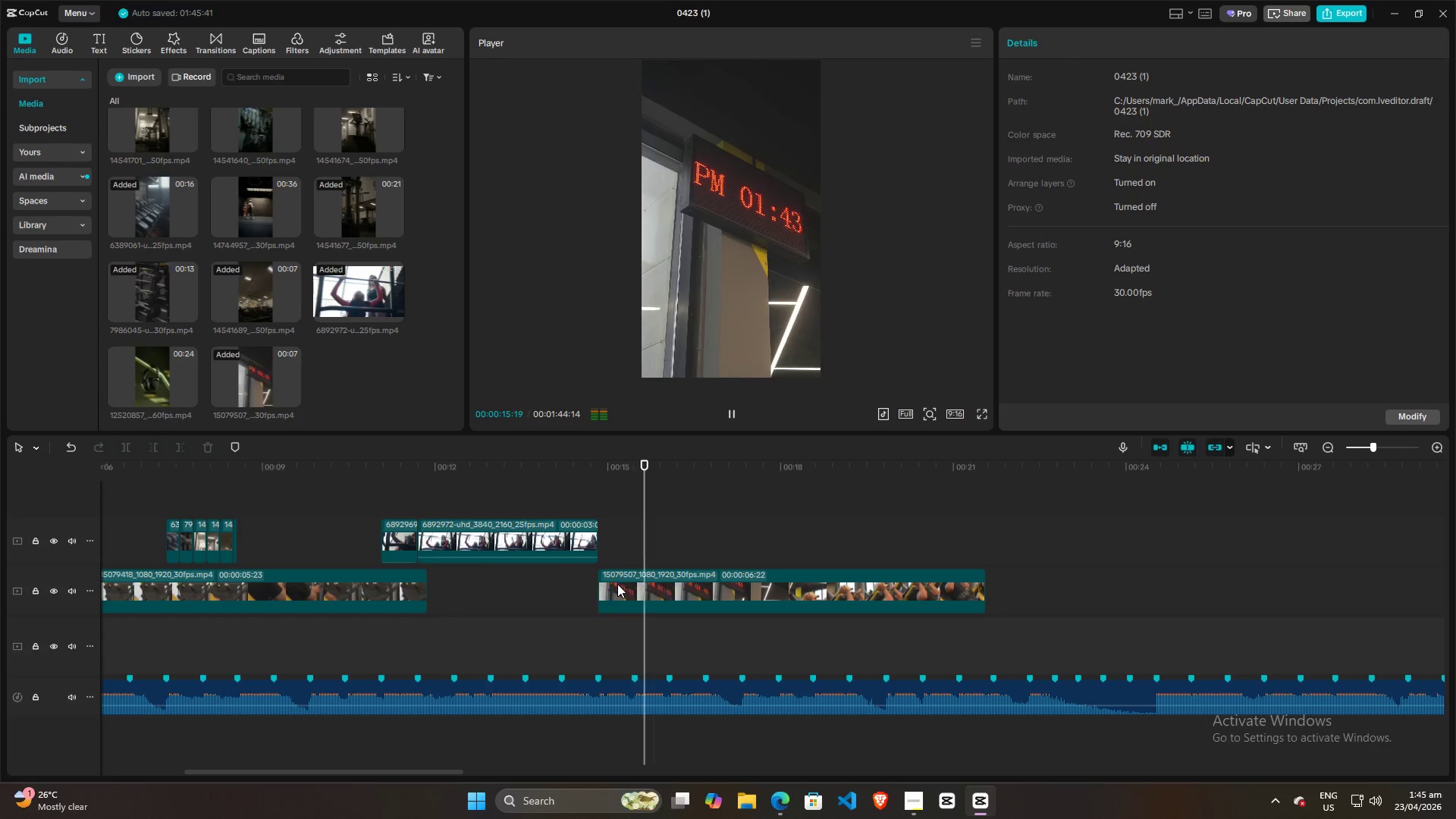 
key(Space)
 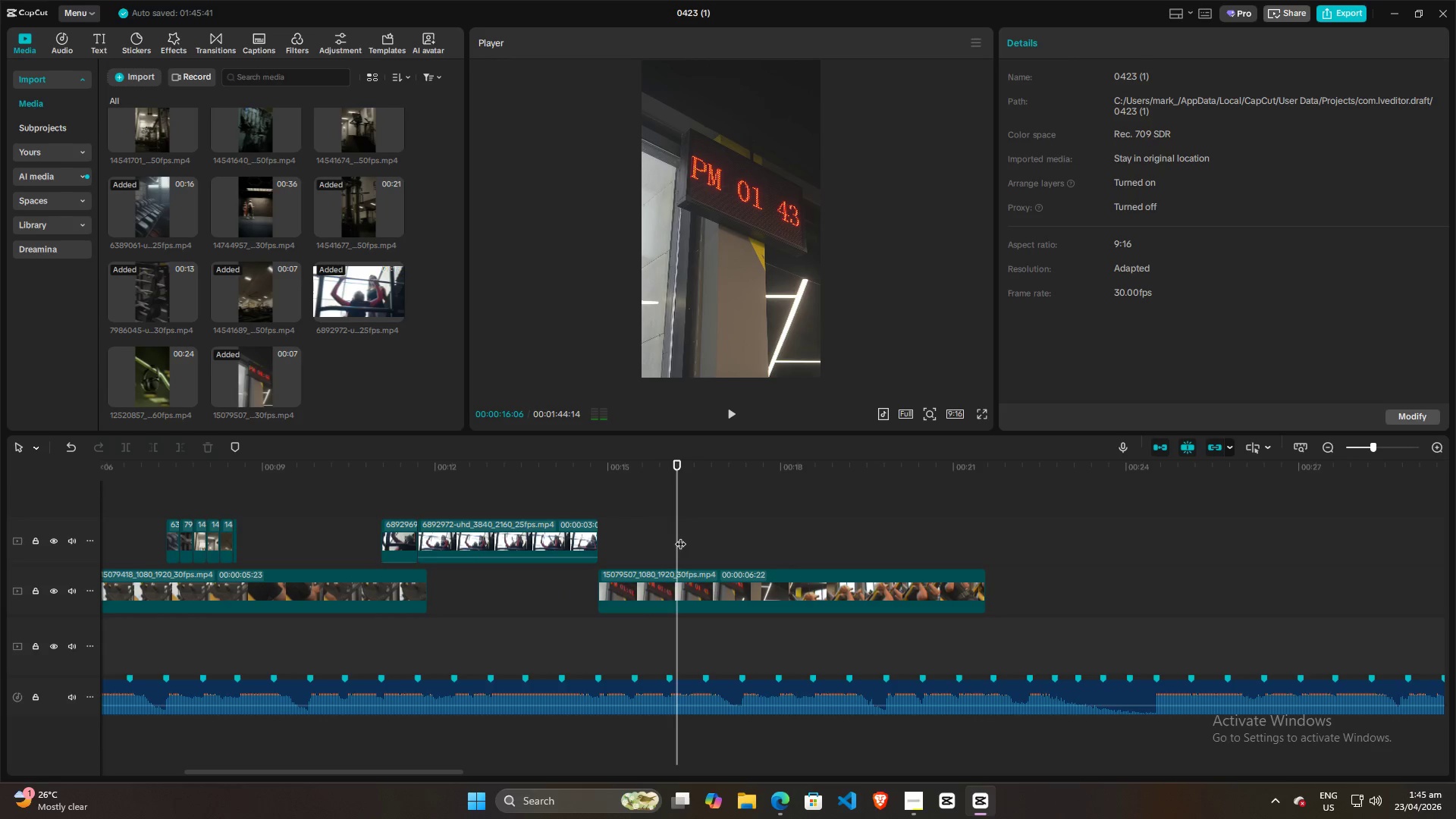 
left_click_drag(start_coordinate=[680, 536], to_coordinate=[671, 537])
 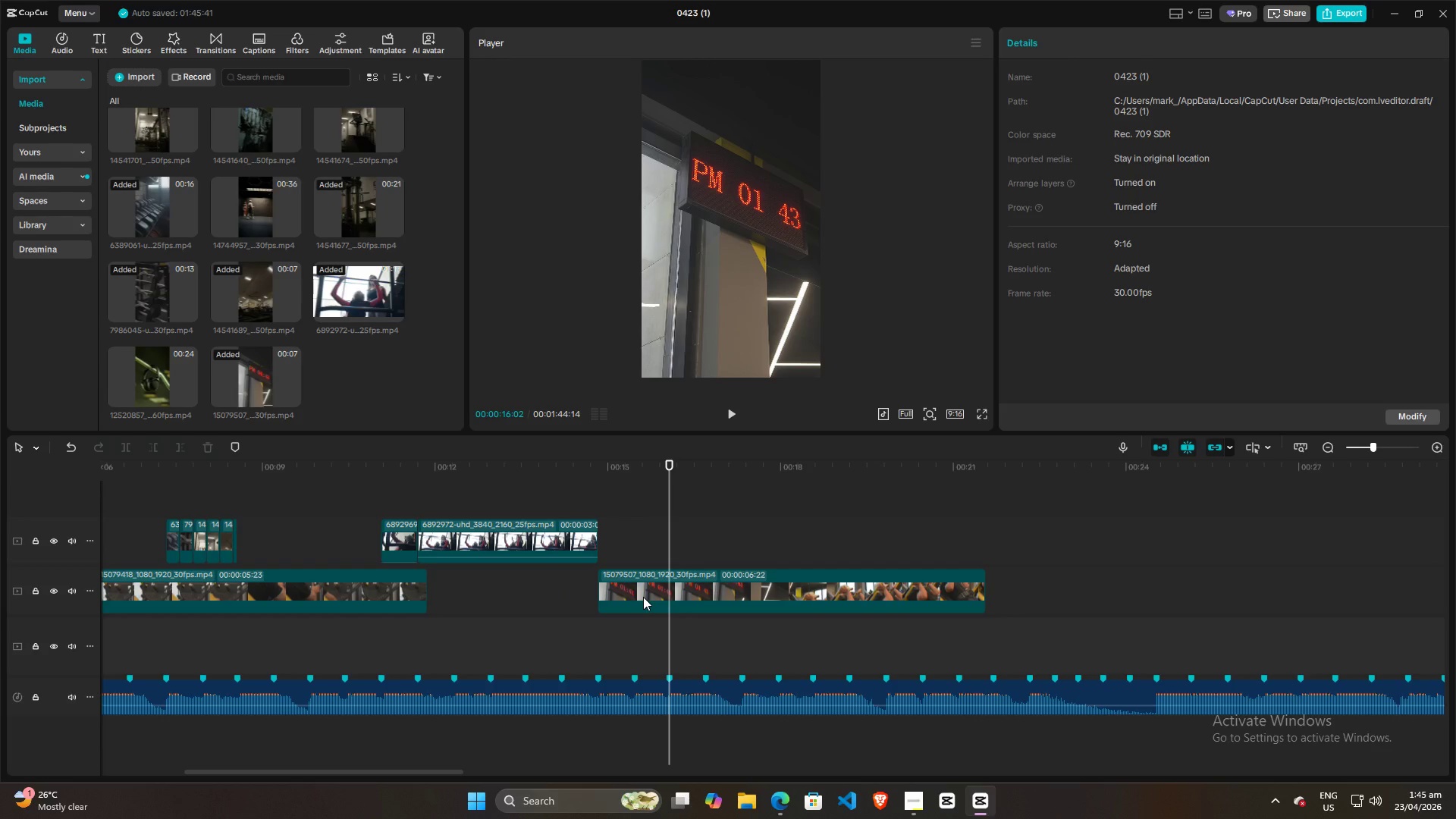 
left_click([643, 597])
 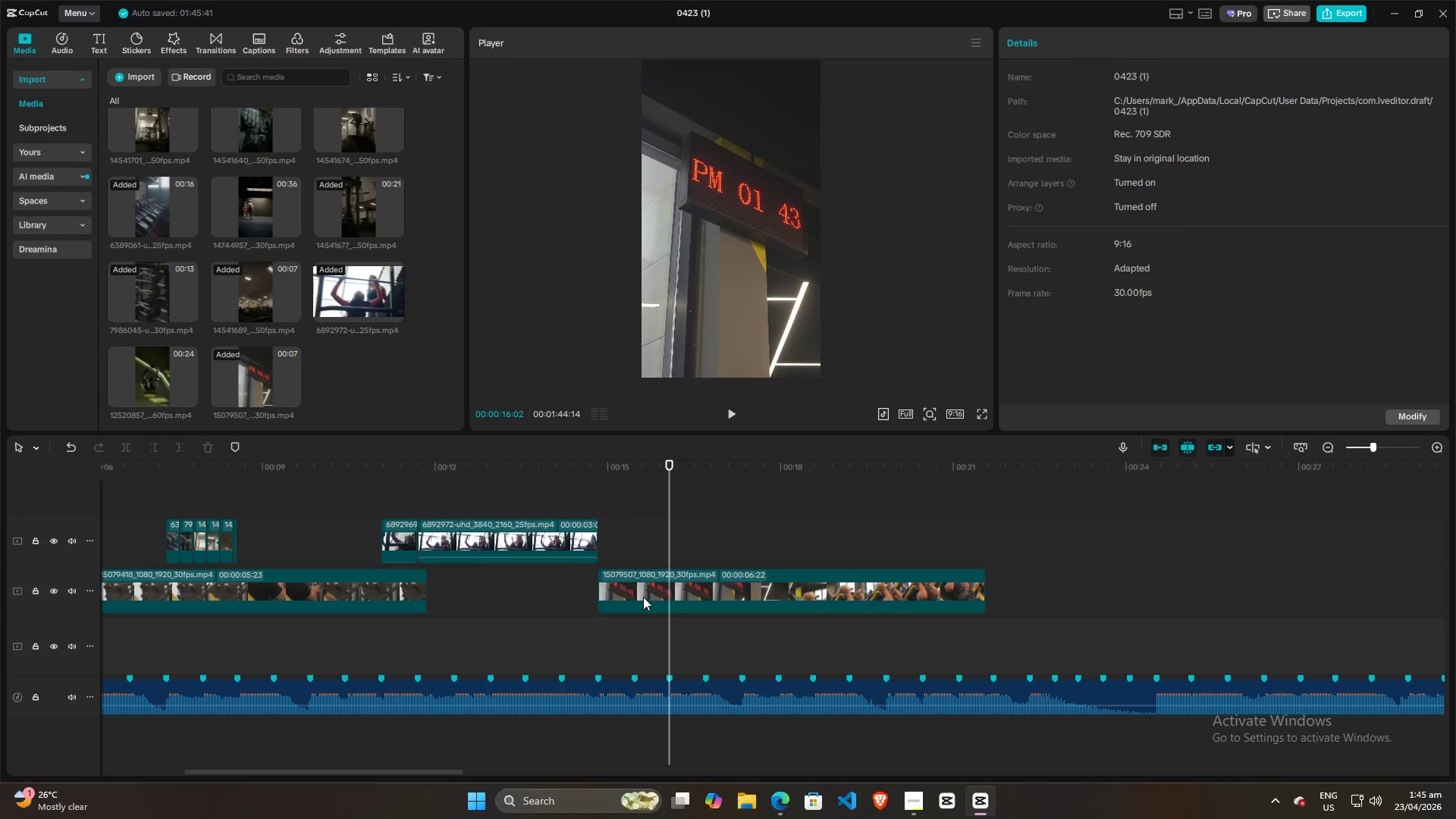 
key(Control+B)
 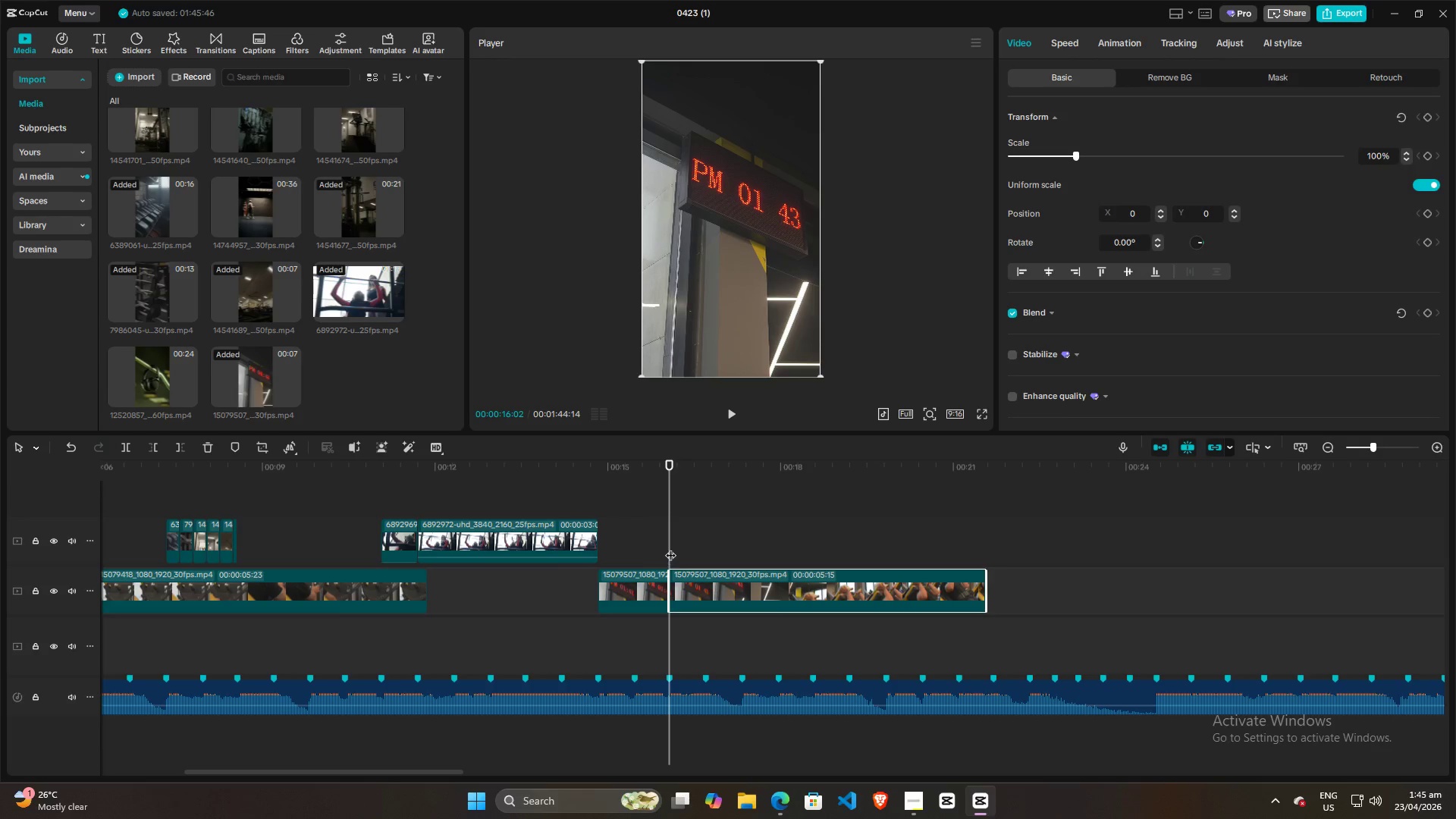 
left_click_drag(start_coordinate=[670, 548], to_coordinate=[717, 558])
 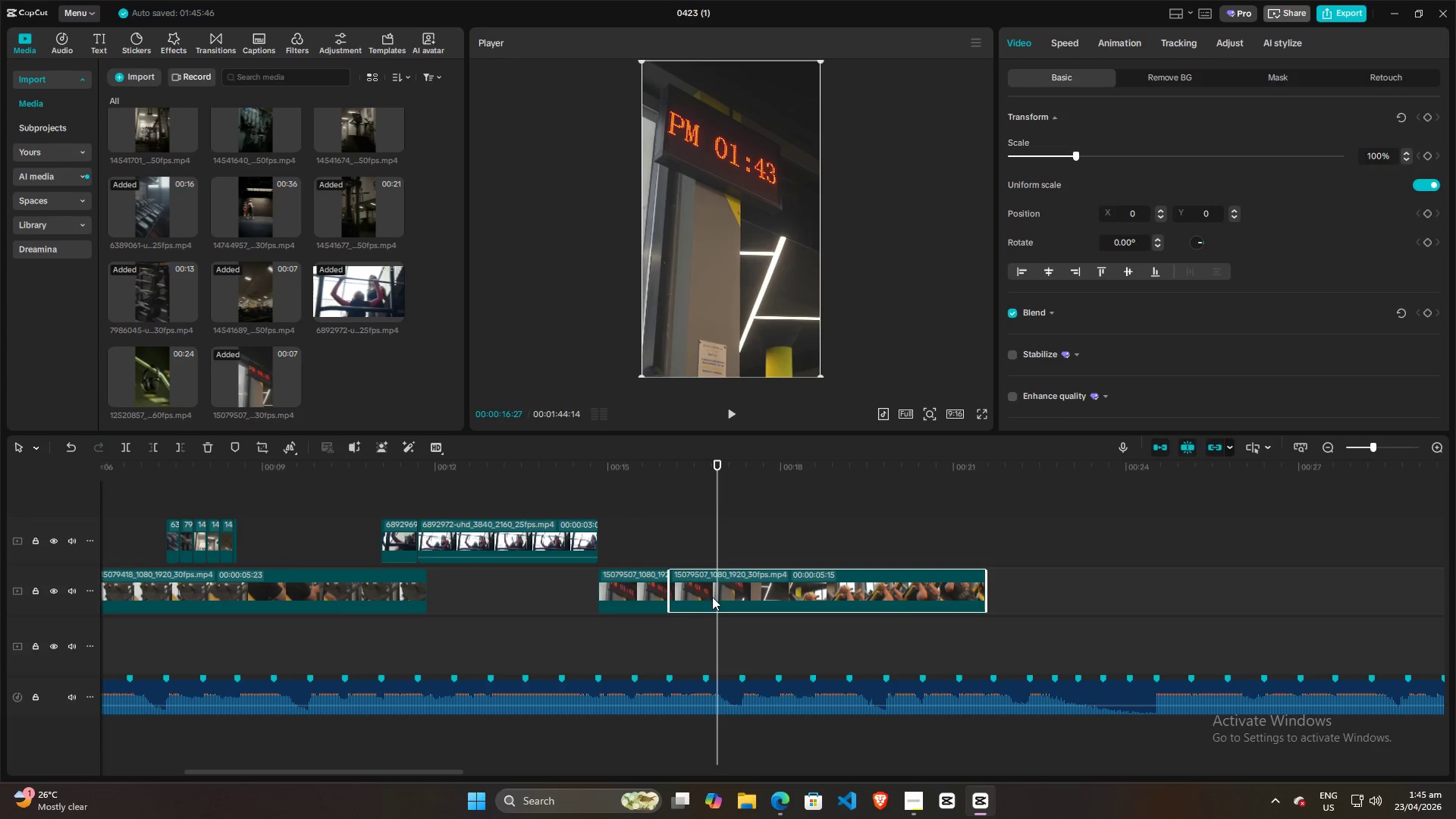 
left_click([712, 598])
 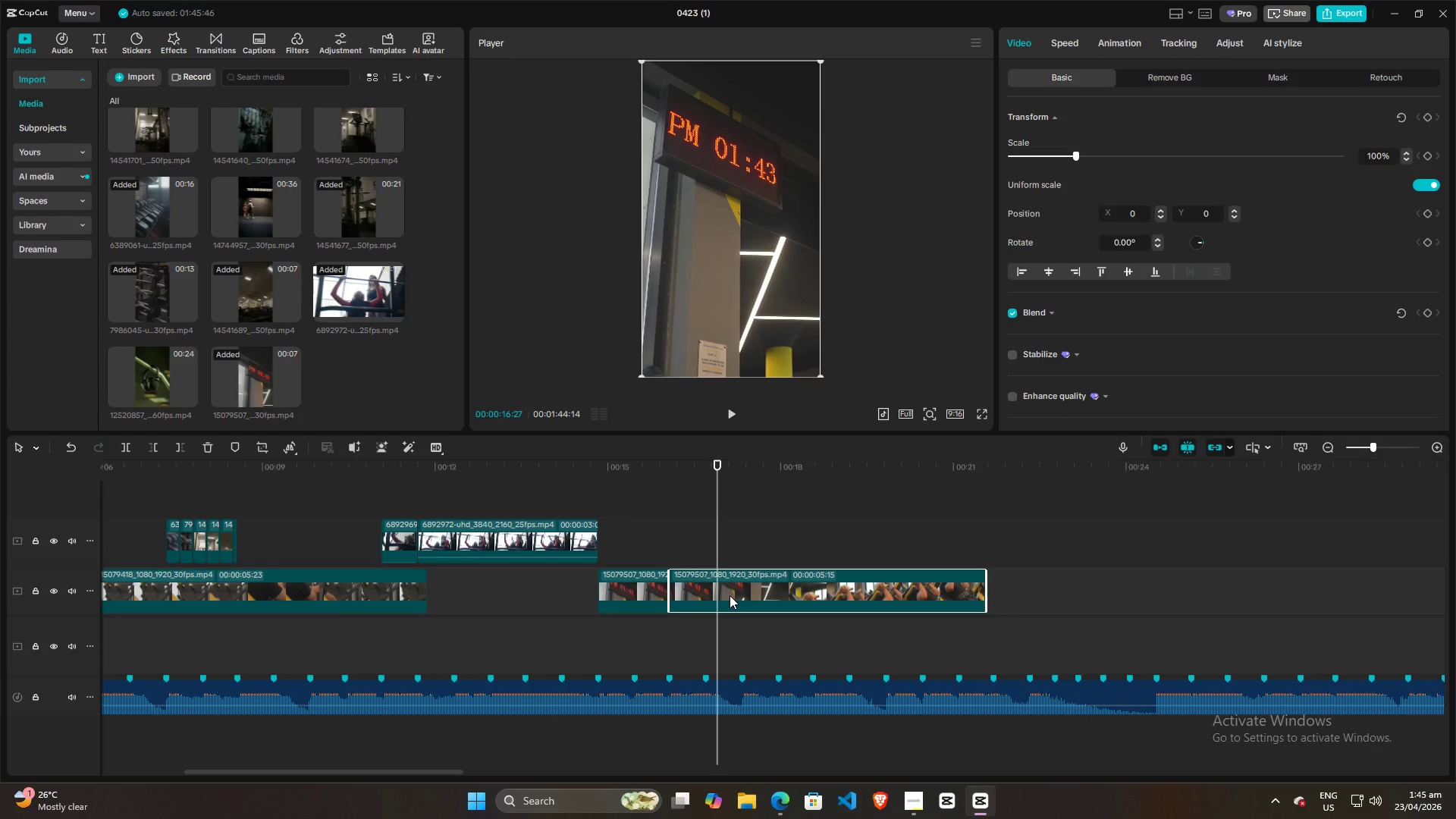 
key(Backspace)
 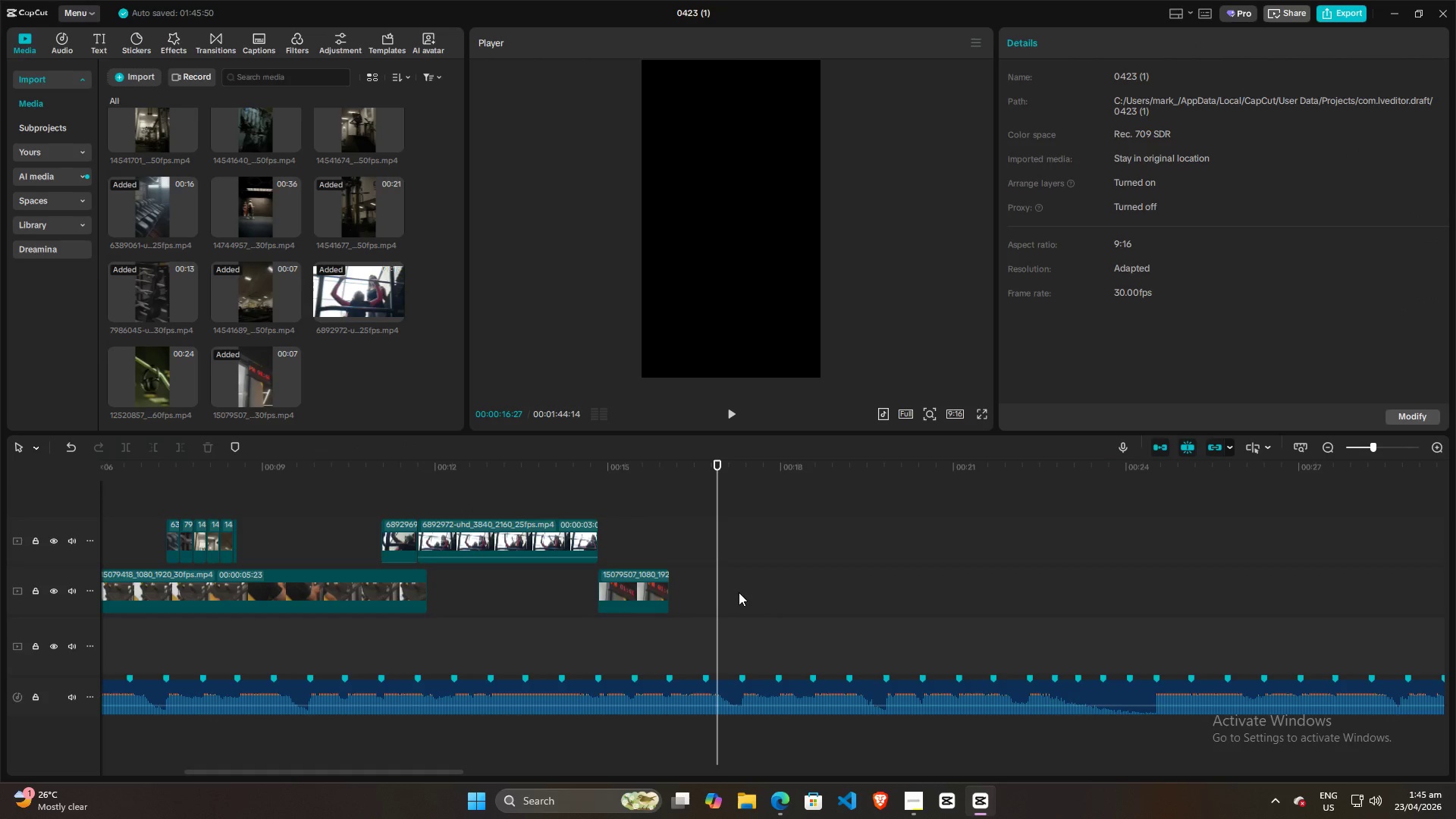 
key(Alt+AltLeft)
 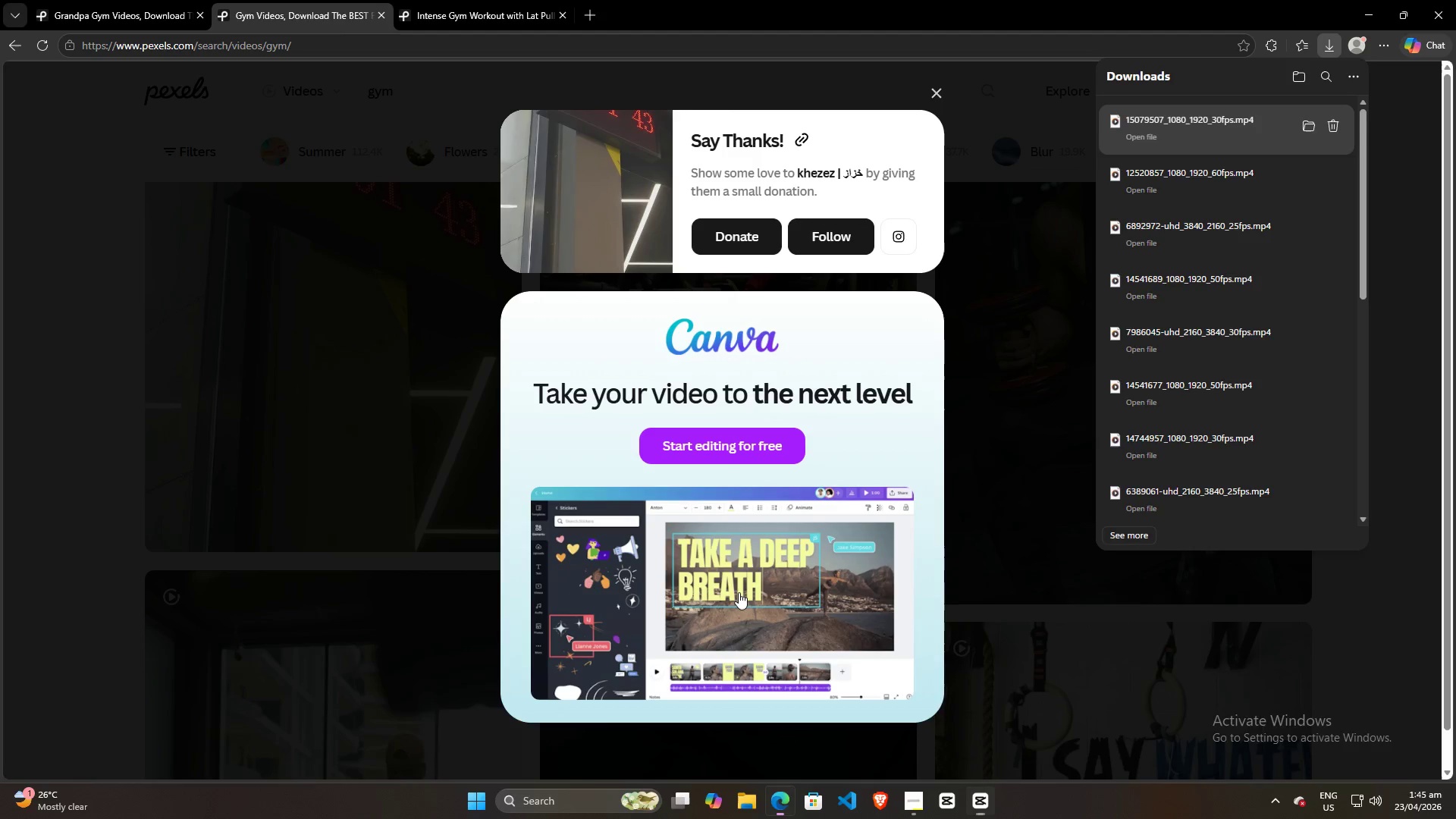 
key(Alt+Tab)
 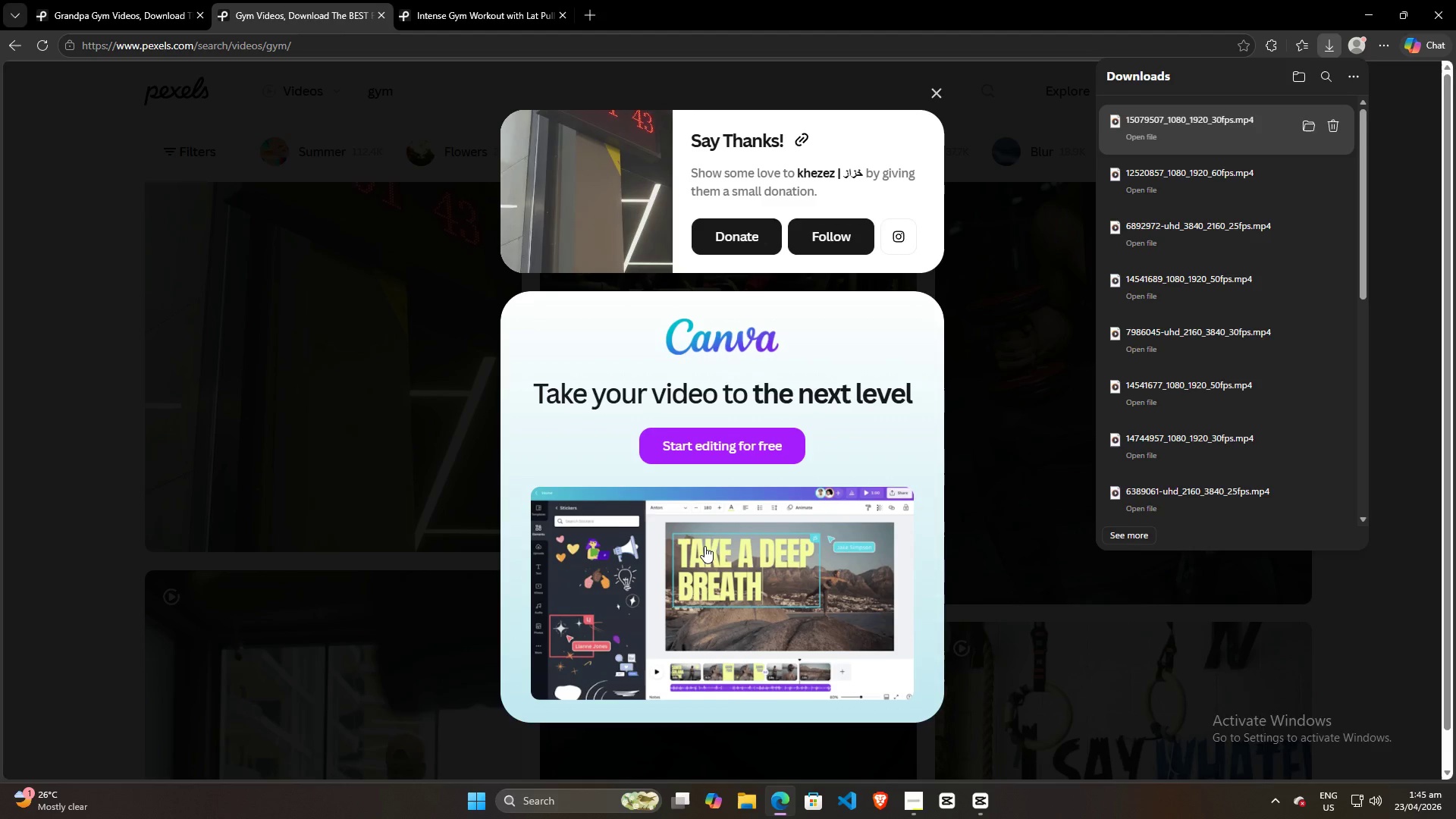 
scroll: coordinate [709, 546], scroll_direction: down, amount: 4.0
 